 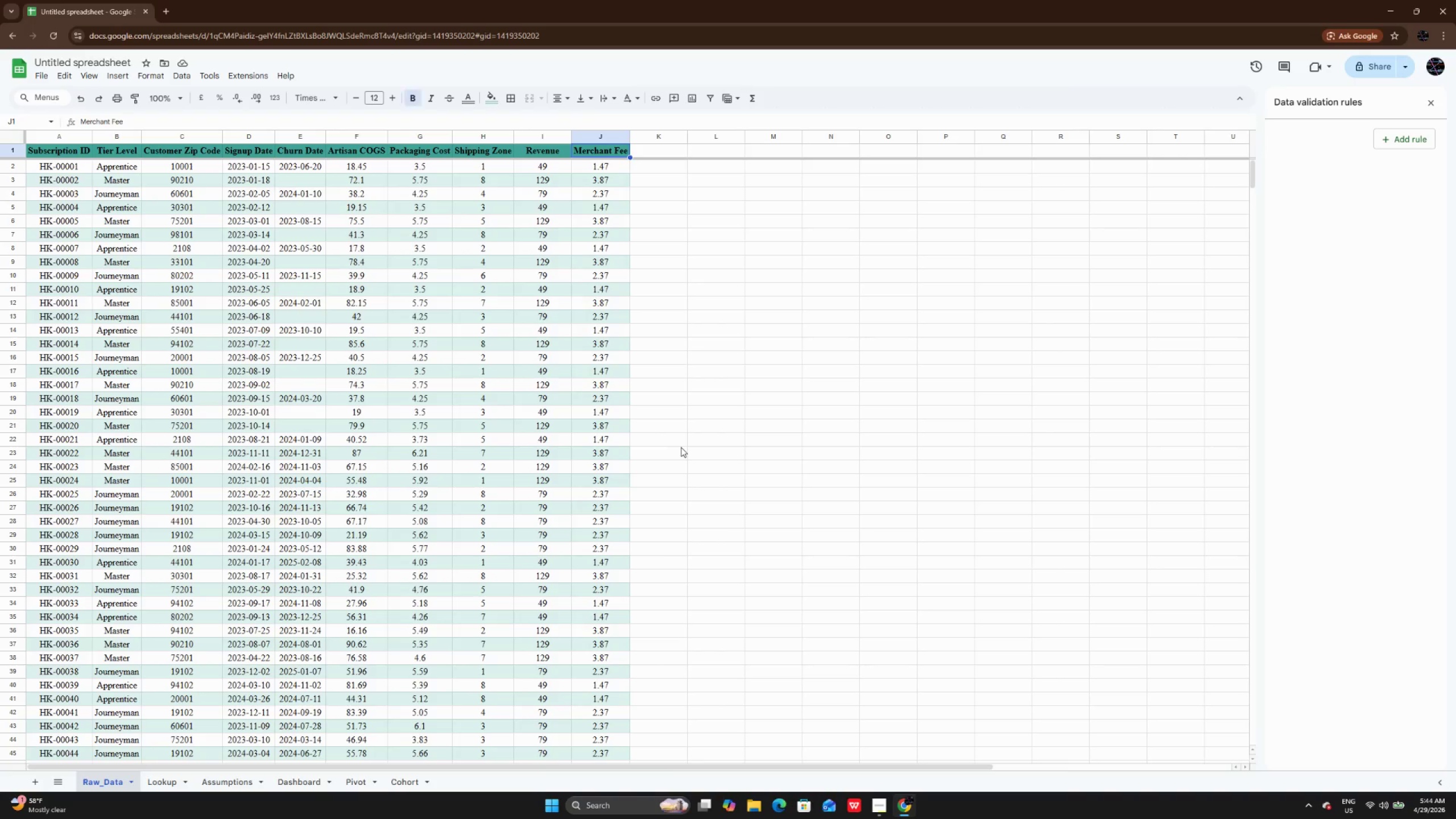 
key(ArrowUp)
 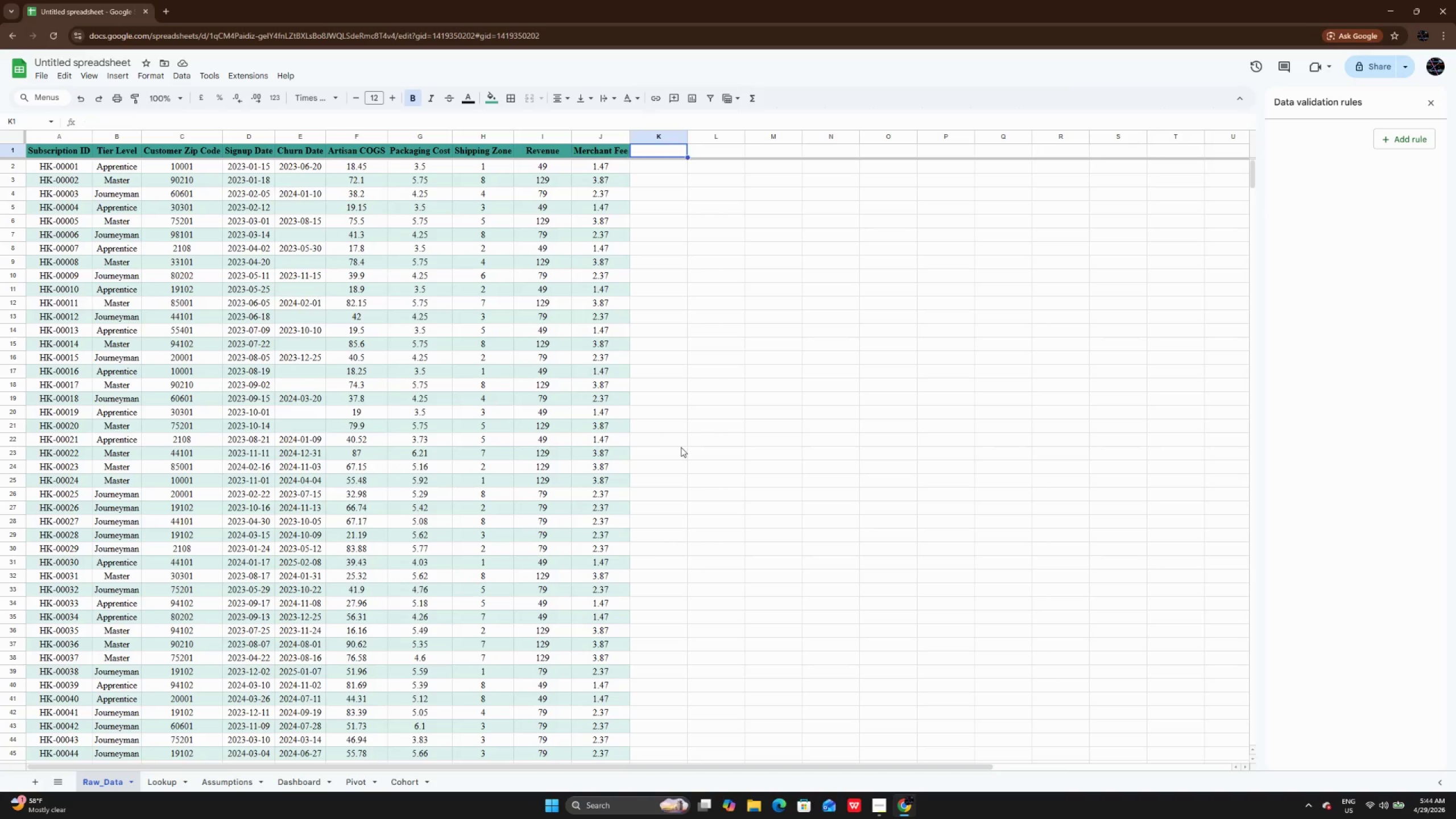 
key(ArrowRight)
 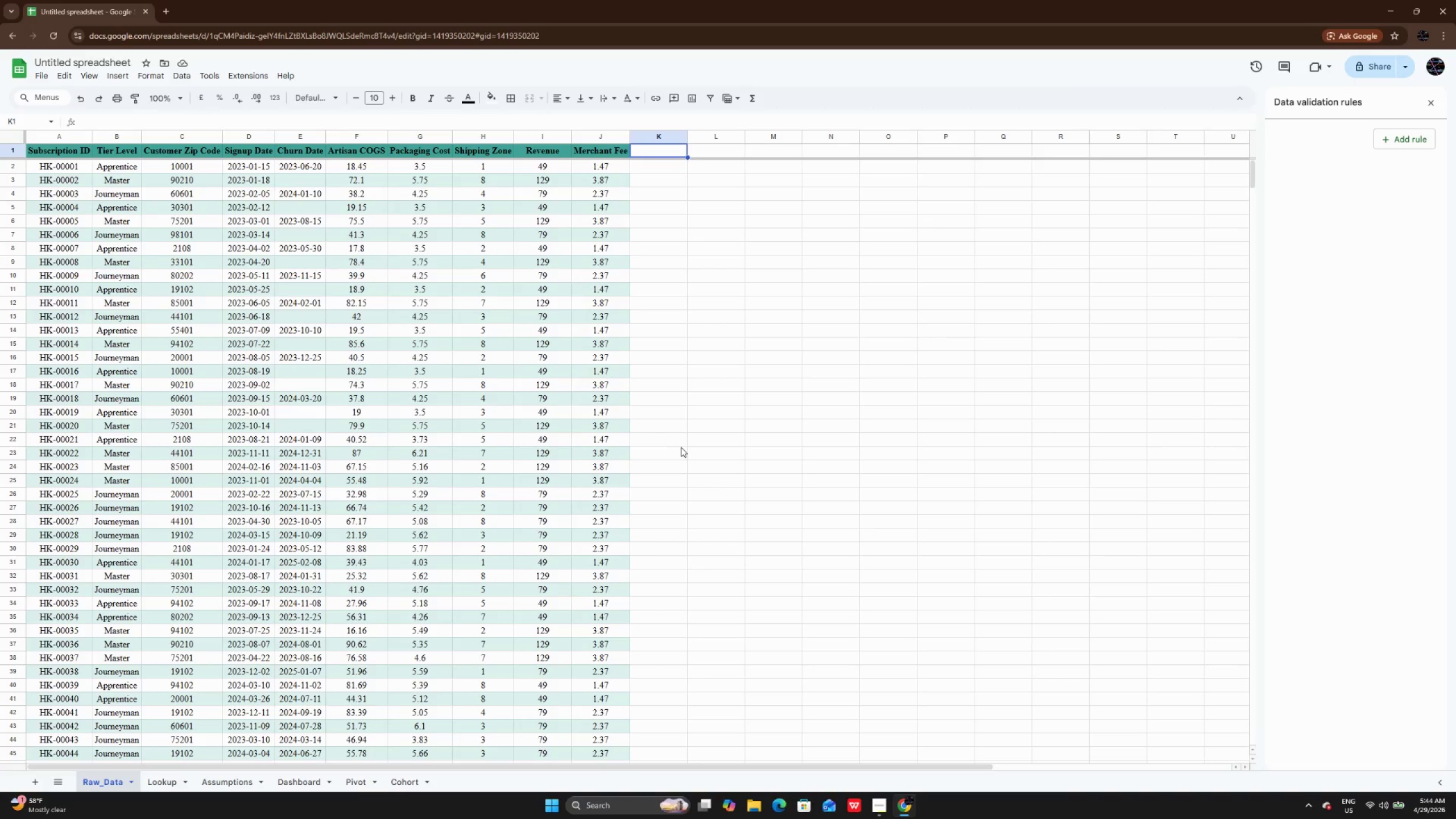 
key(Enter)
 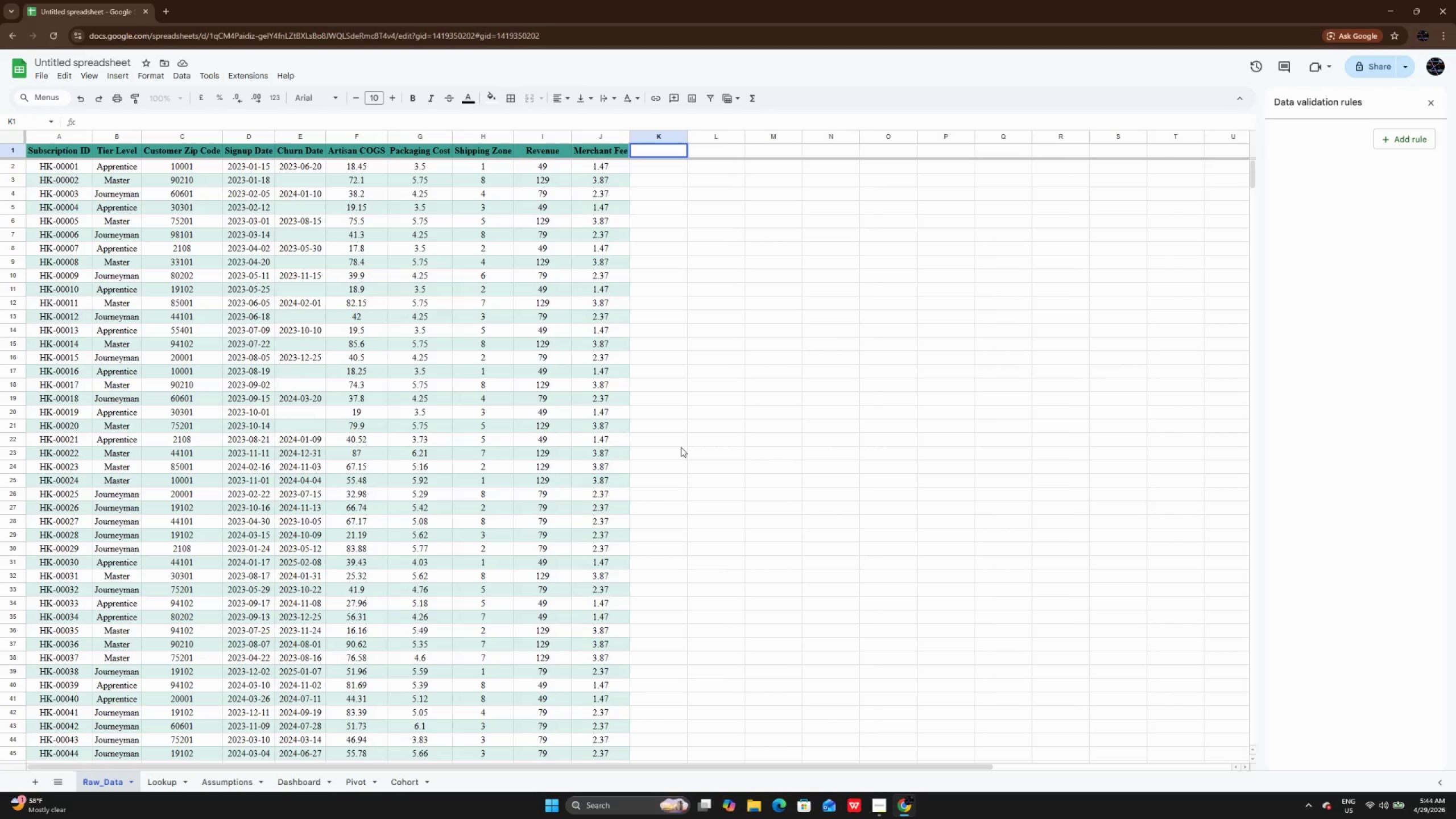 
wait(5.05)
 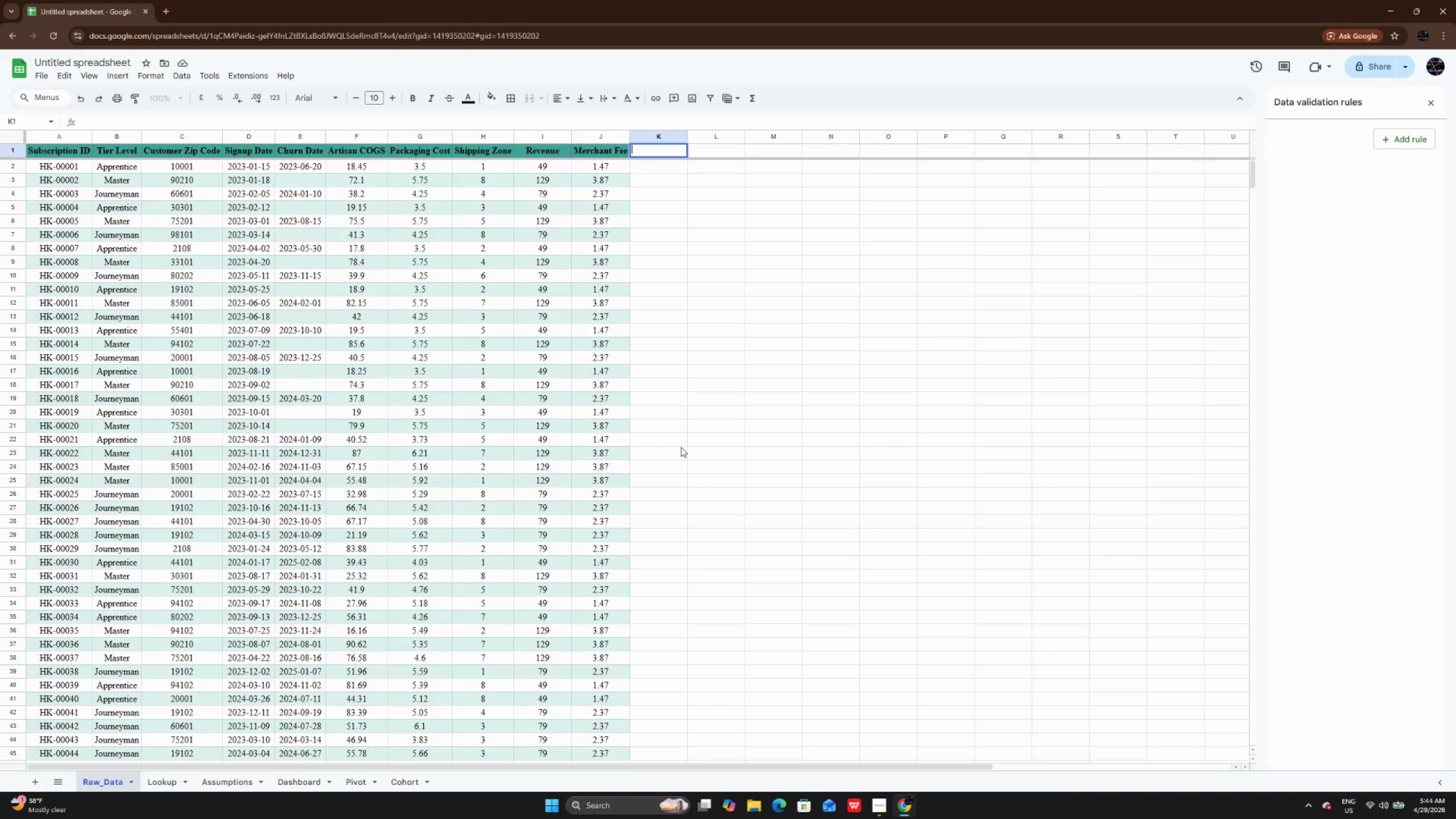 
type(sHIP)
key(Backspace)
key(Backspace)
key(Backspace)
key(Backspace)
type(Shipping Cost)
 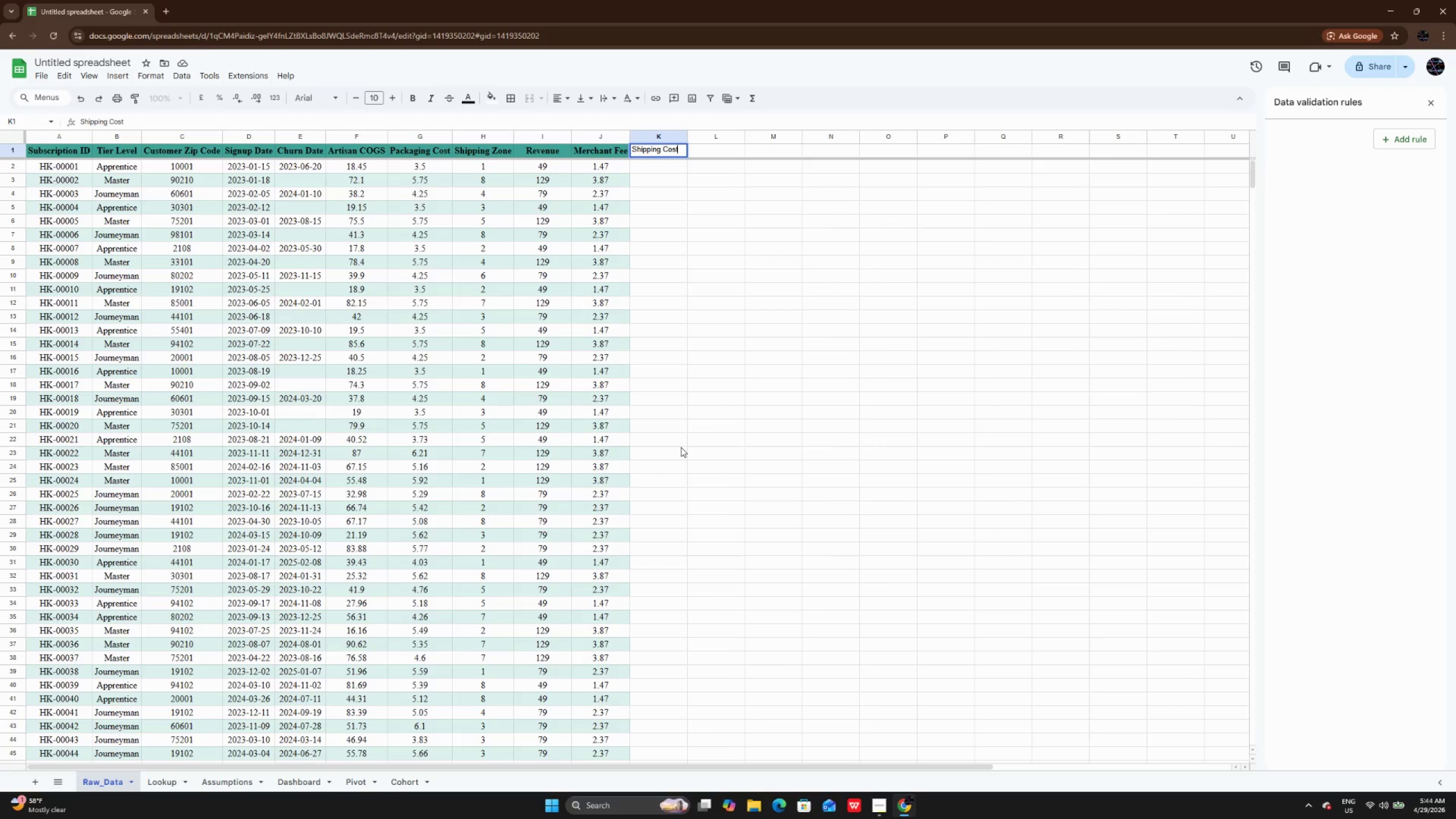 
key(Enter)
 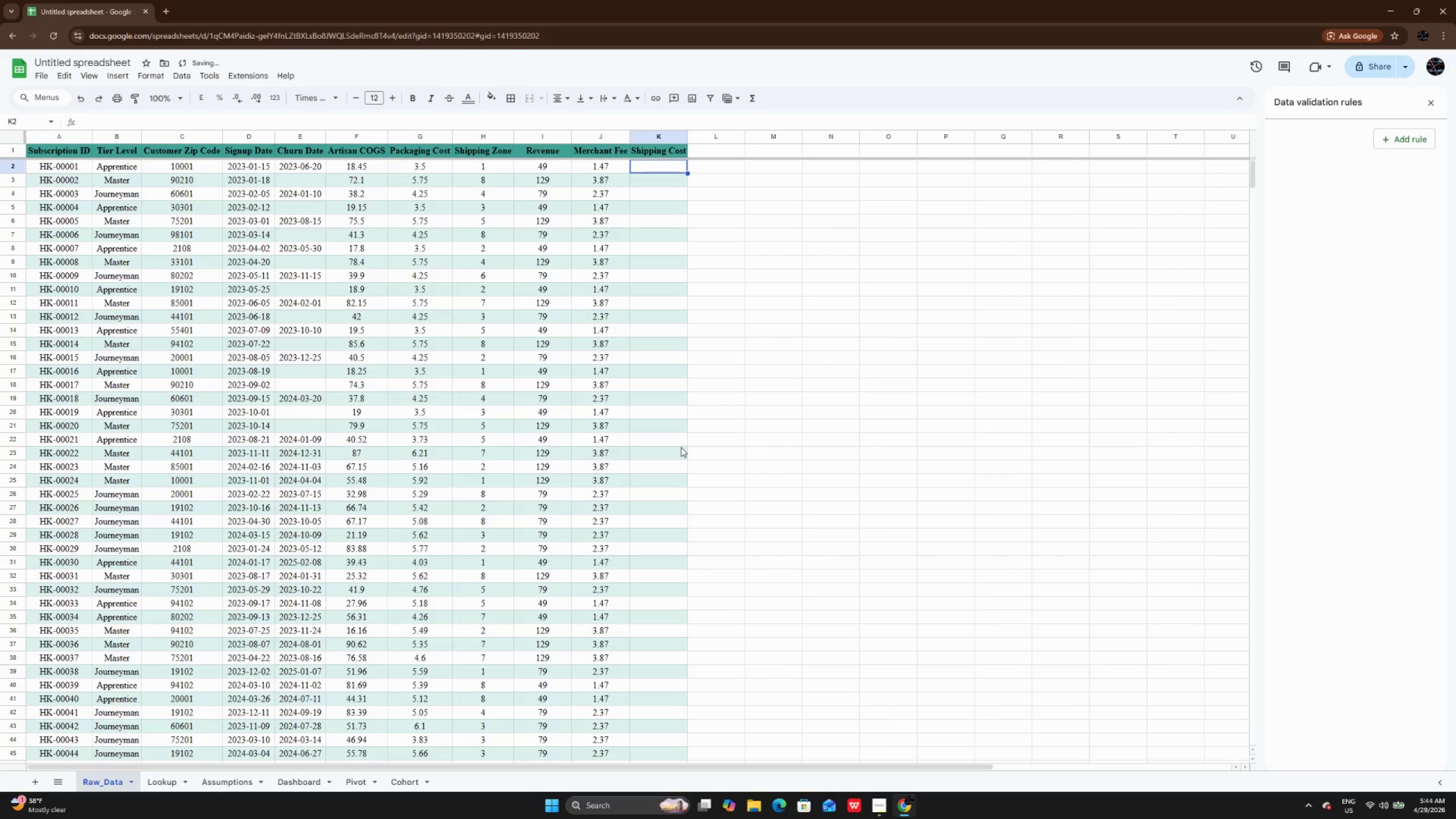 
type(=VLOOKUP(H2,Lookup!A:B,2,)
 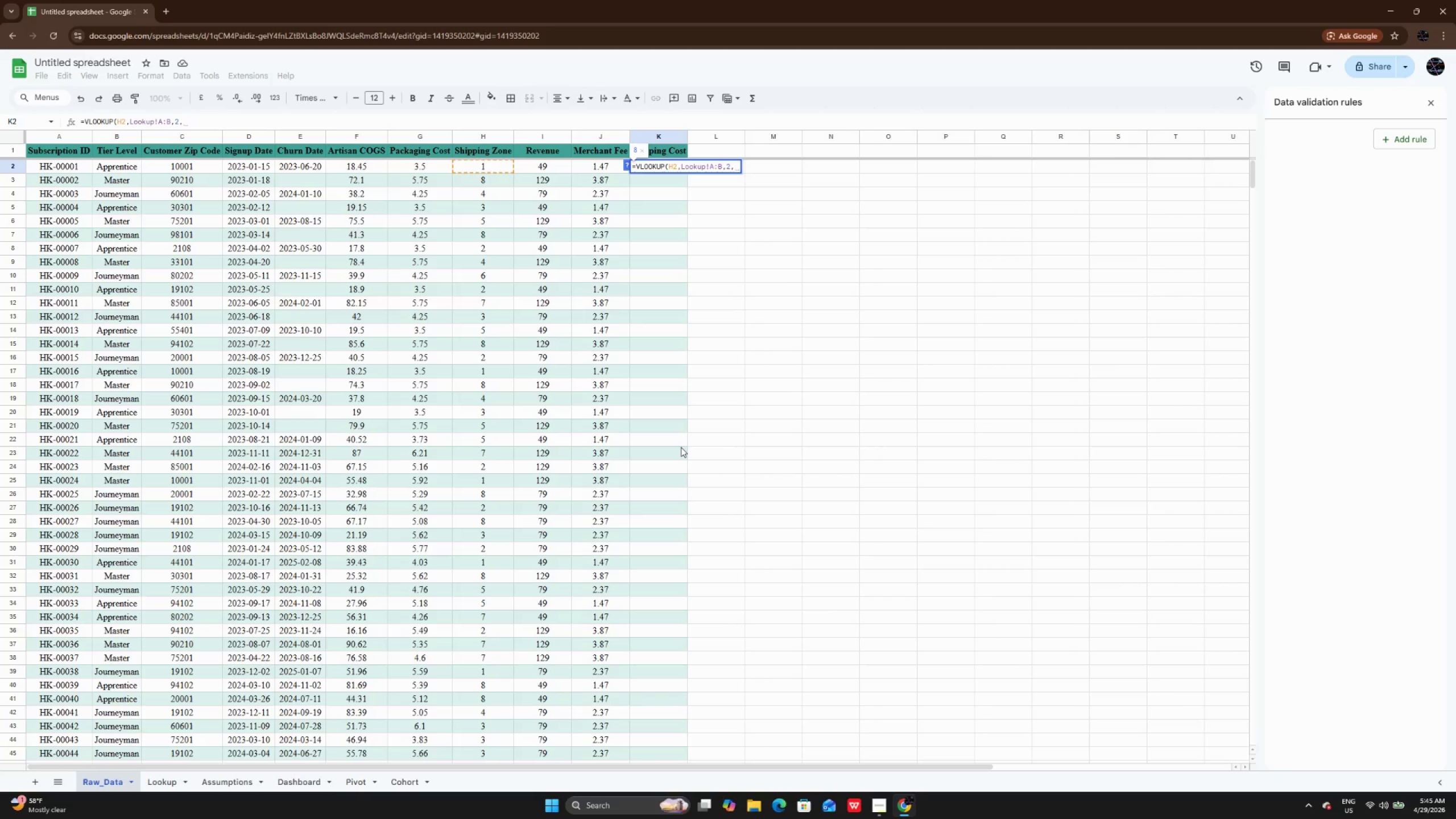 
wait(7.53)
 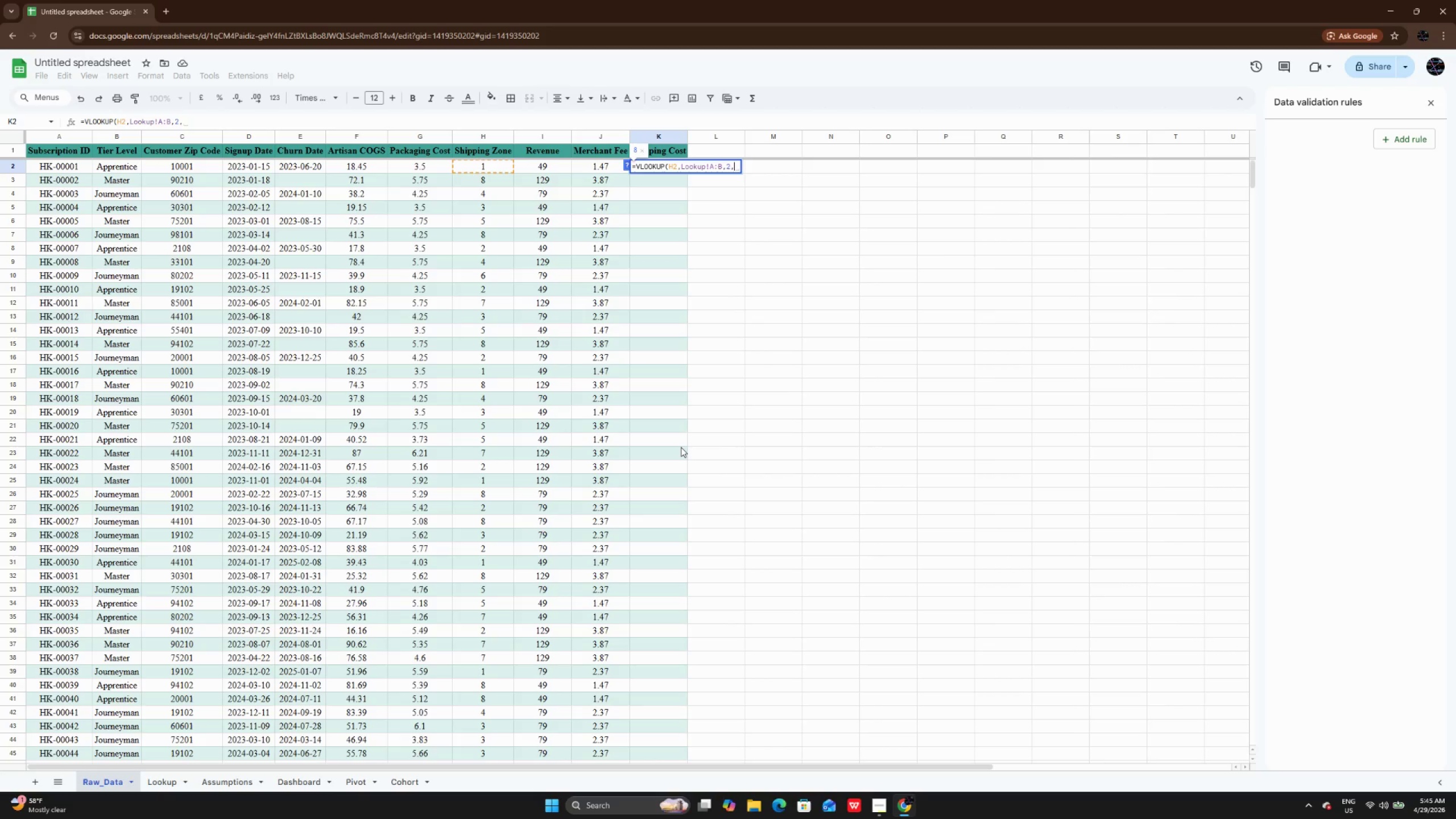 
type(FALSE)*)
 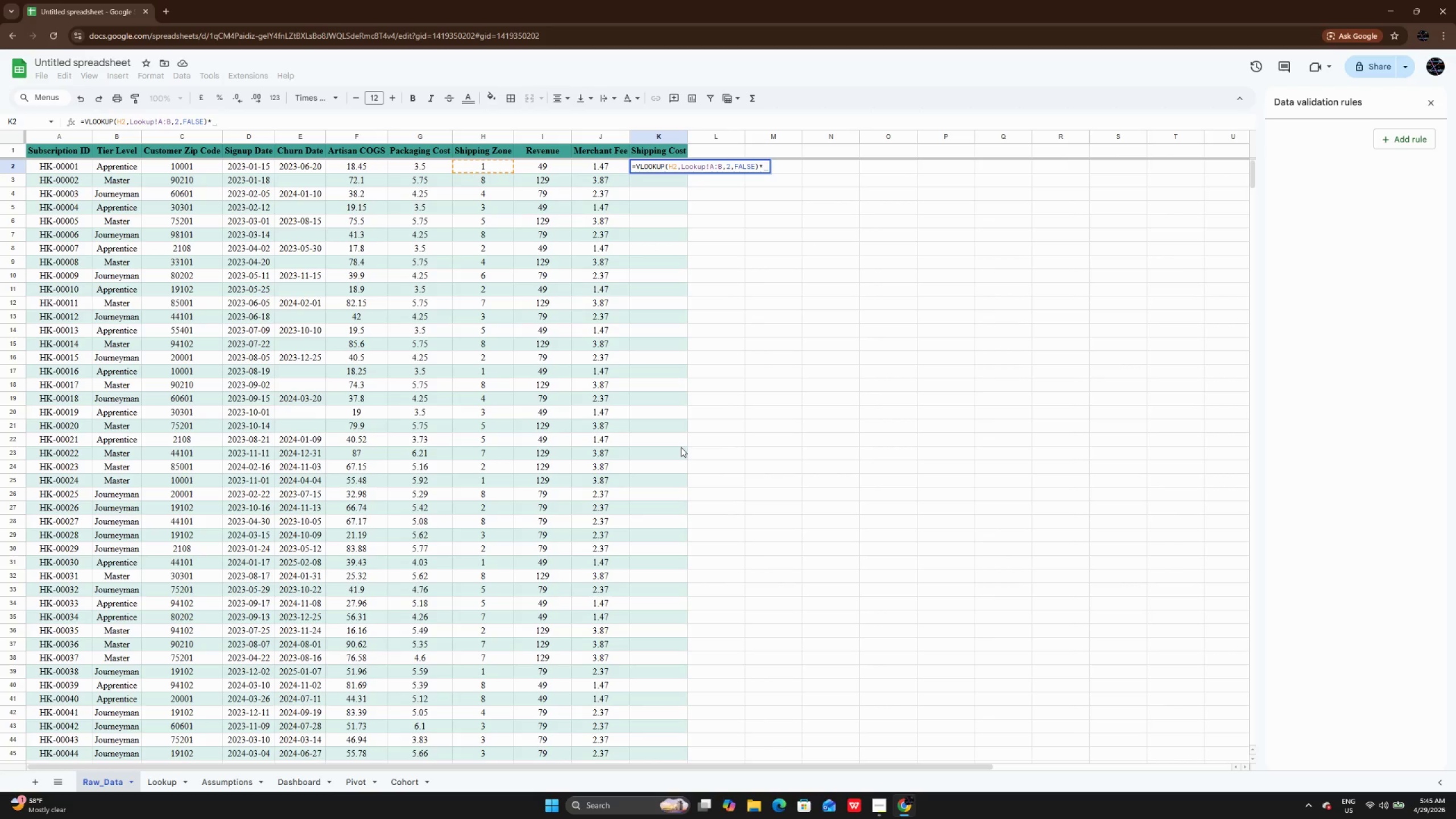 
type((1+a)
key(Backspace)
type(Ass)
 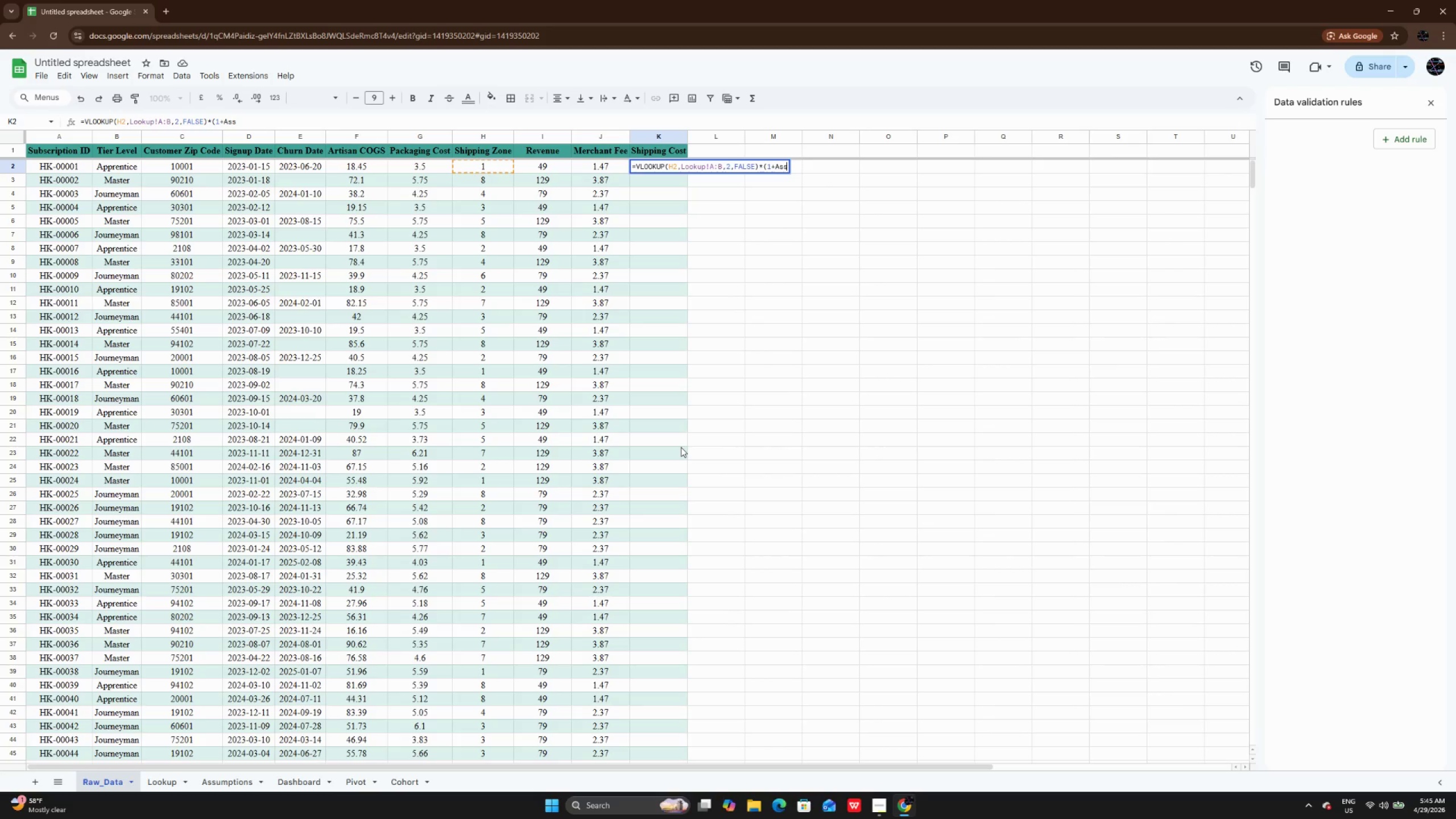 
type(umptions!E1)
 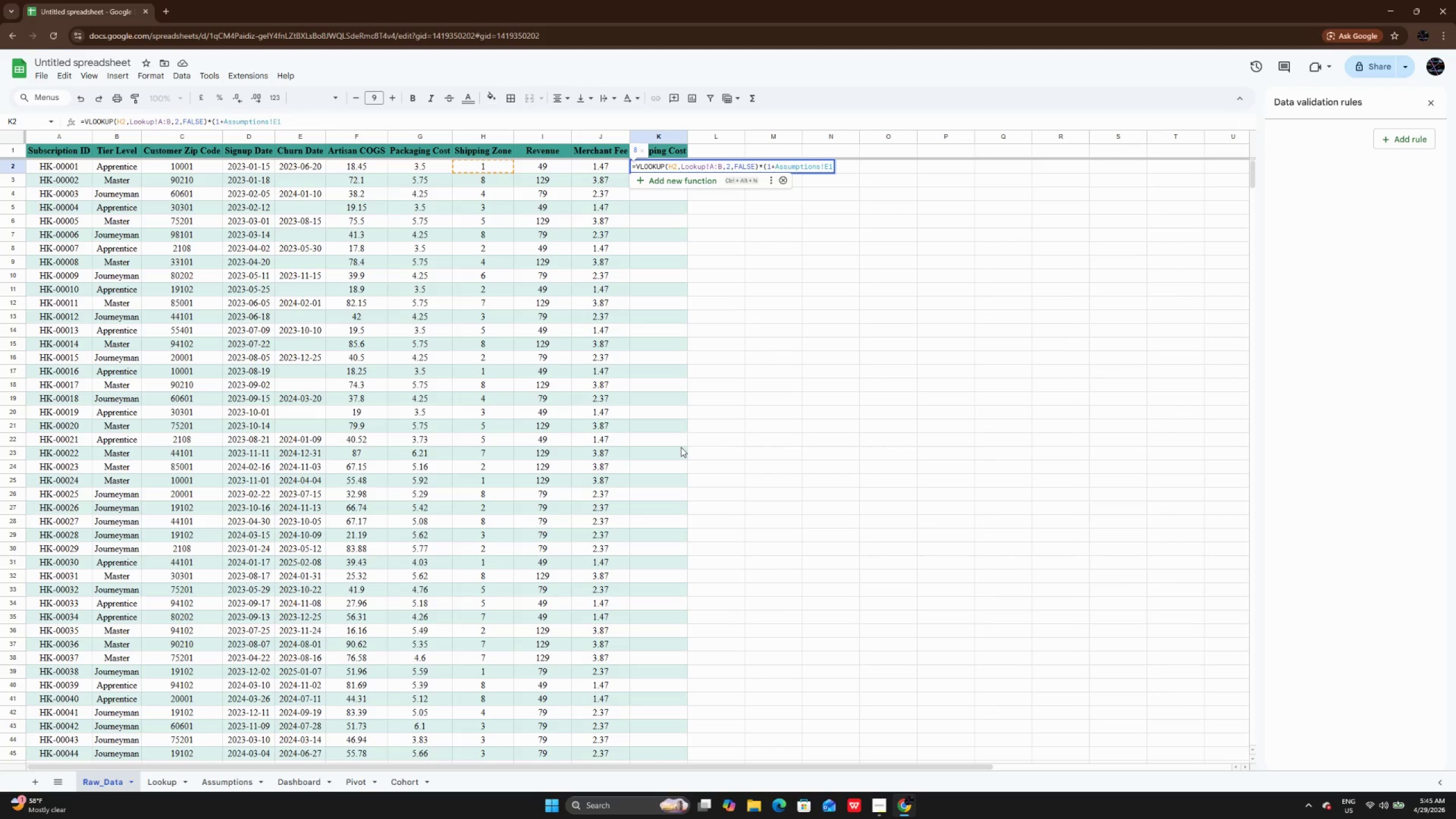 
key(Shift+0)
 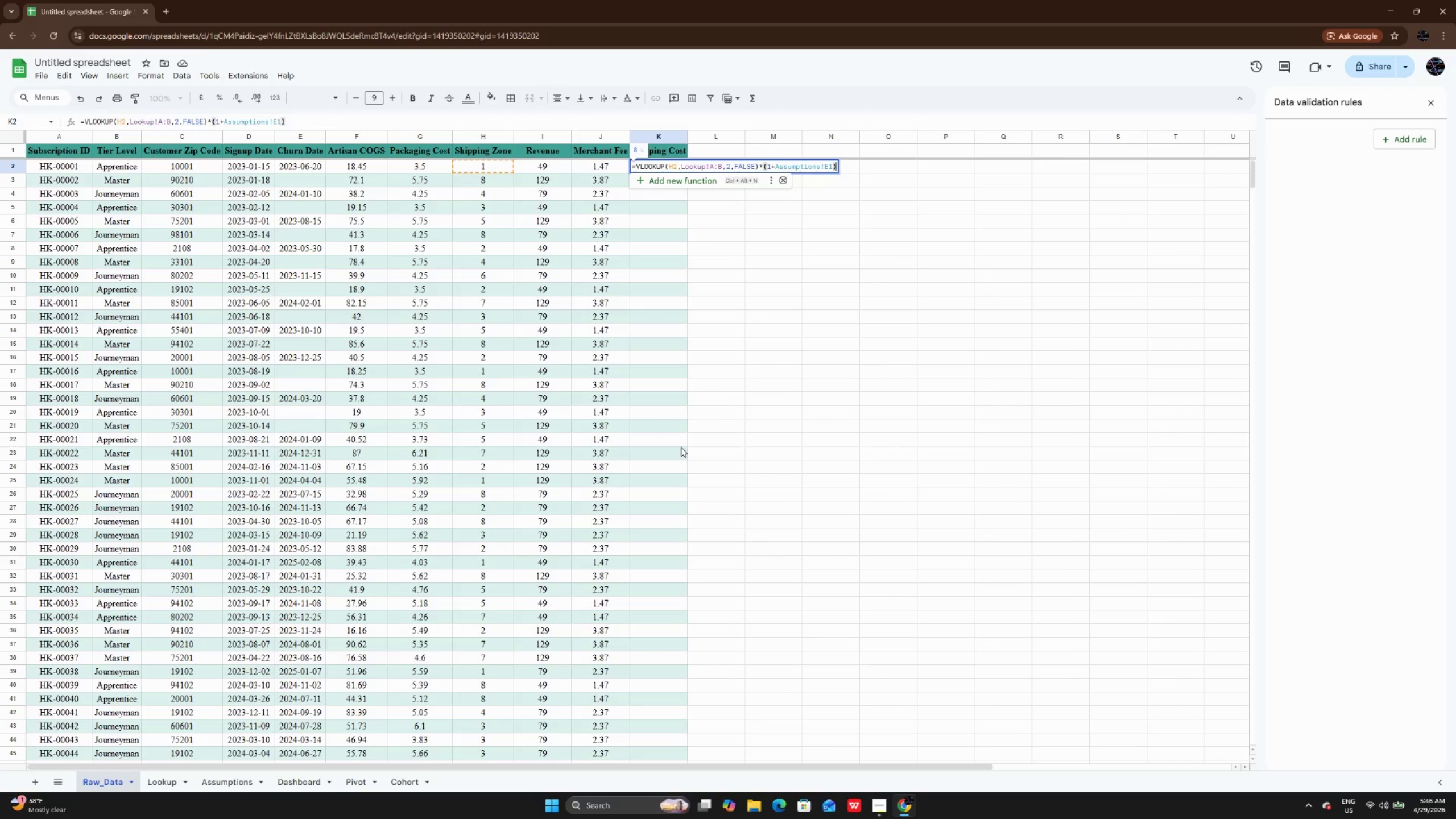 
key(Enter)
 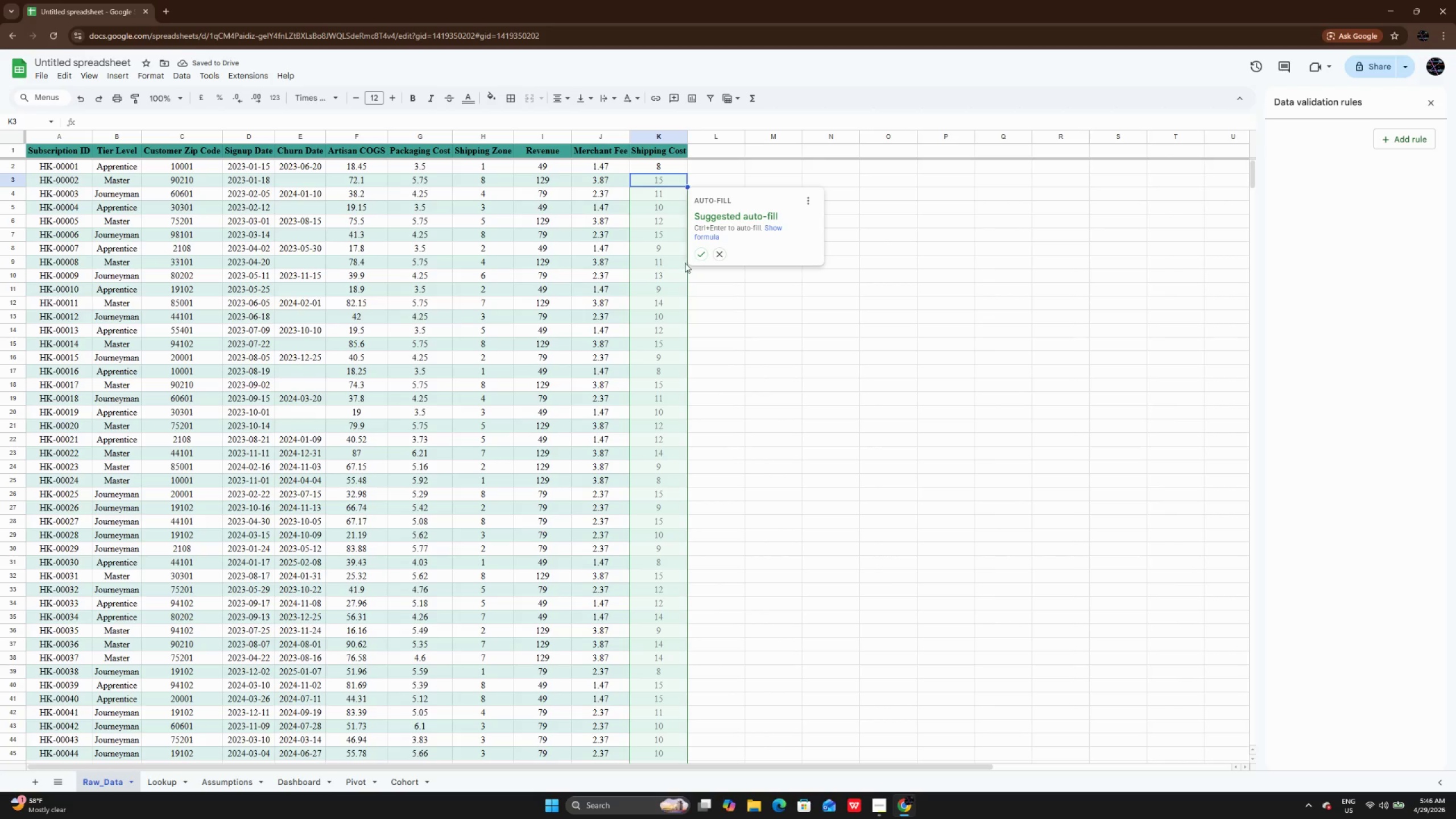 
left_click([698, 252])
 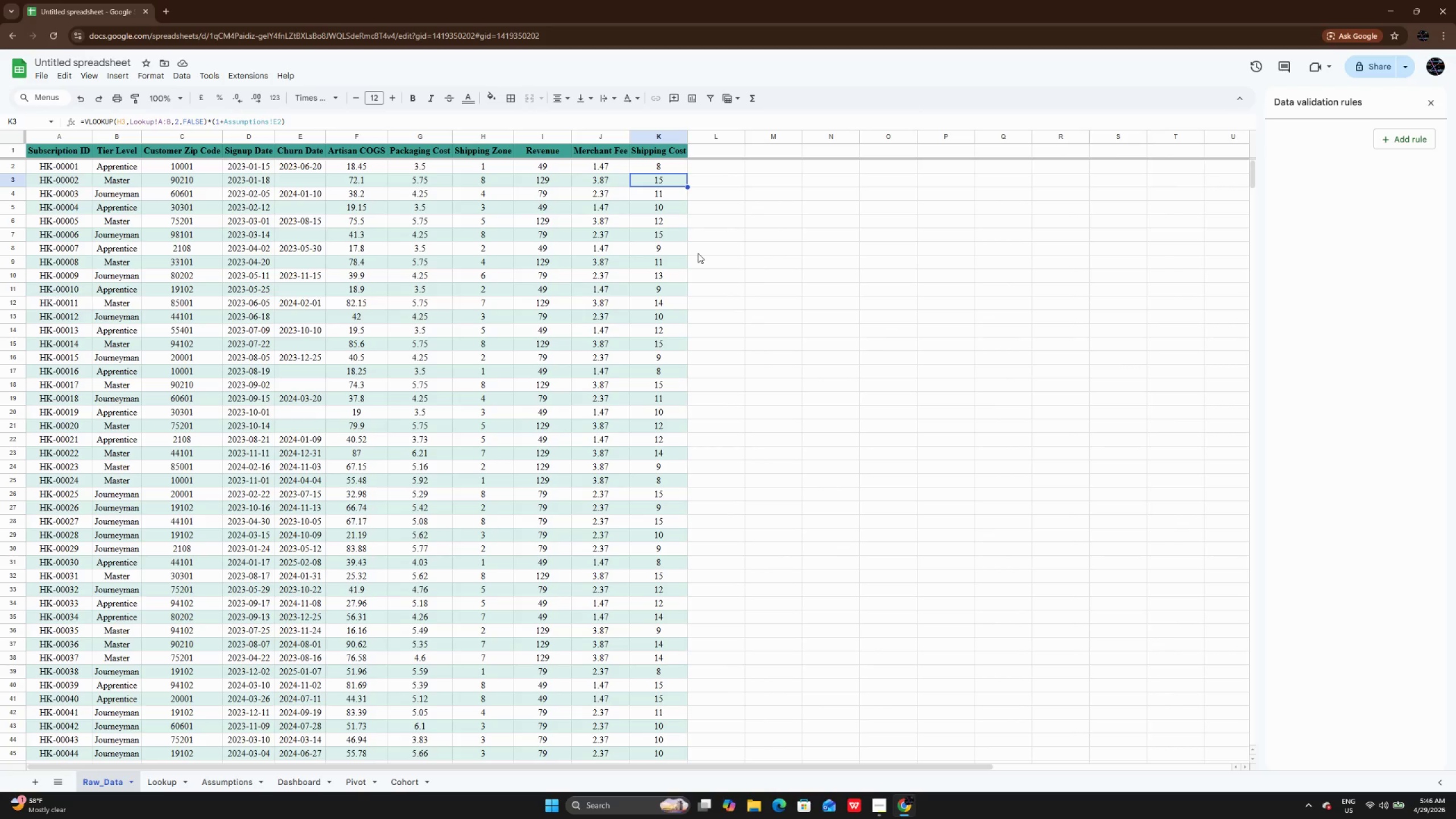 
wait(22.59)
 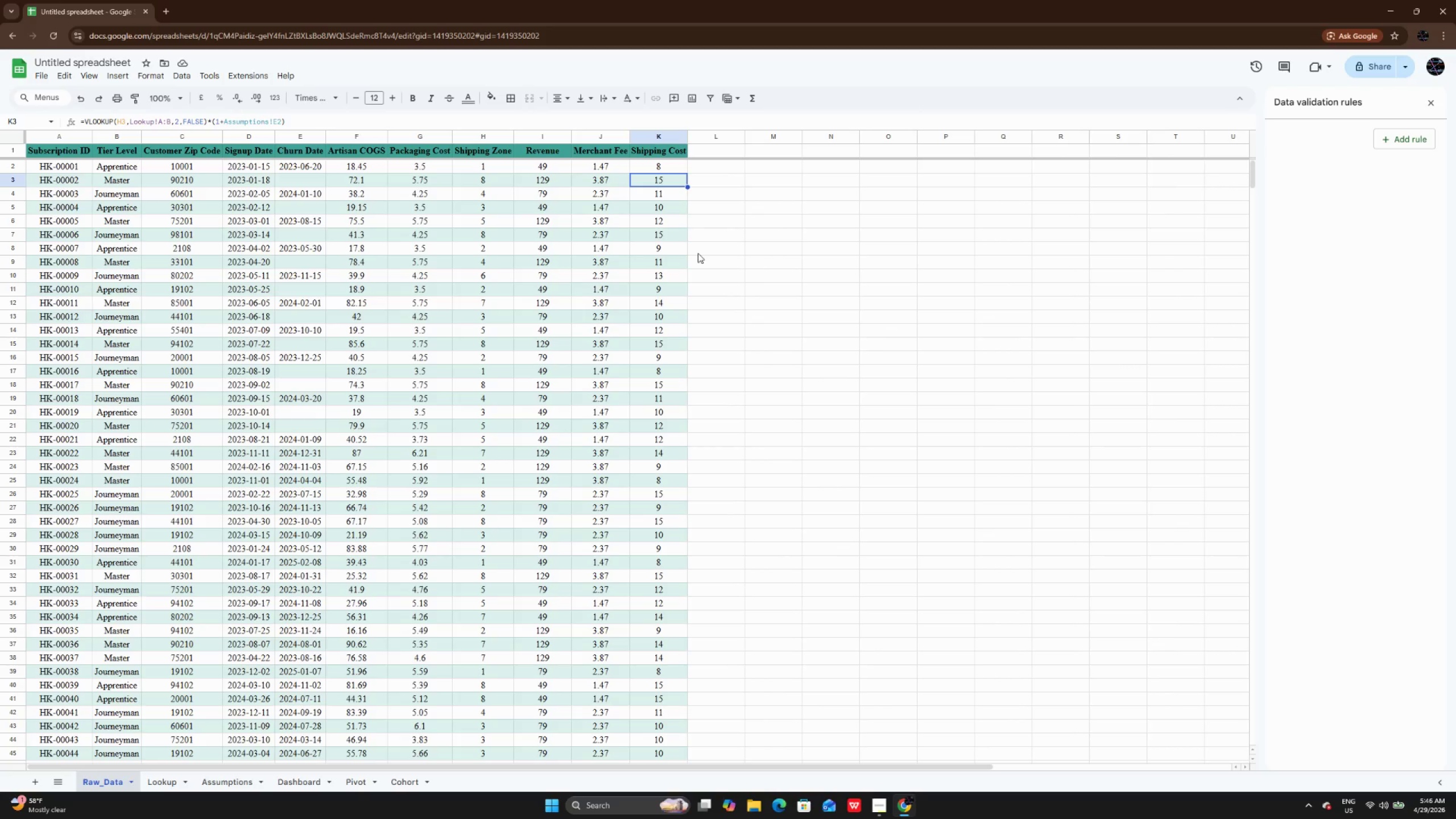 
key(ArrowUp)
 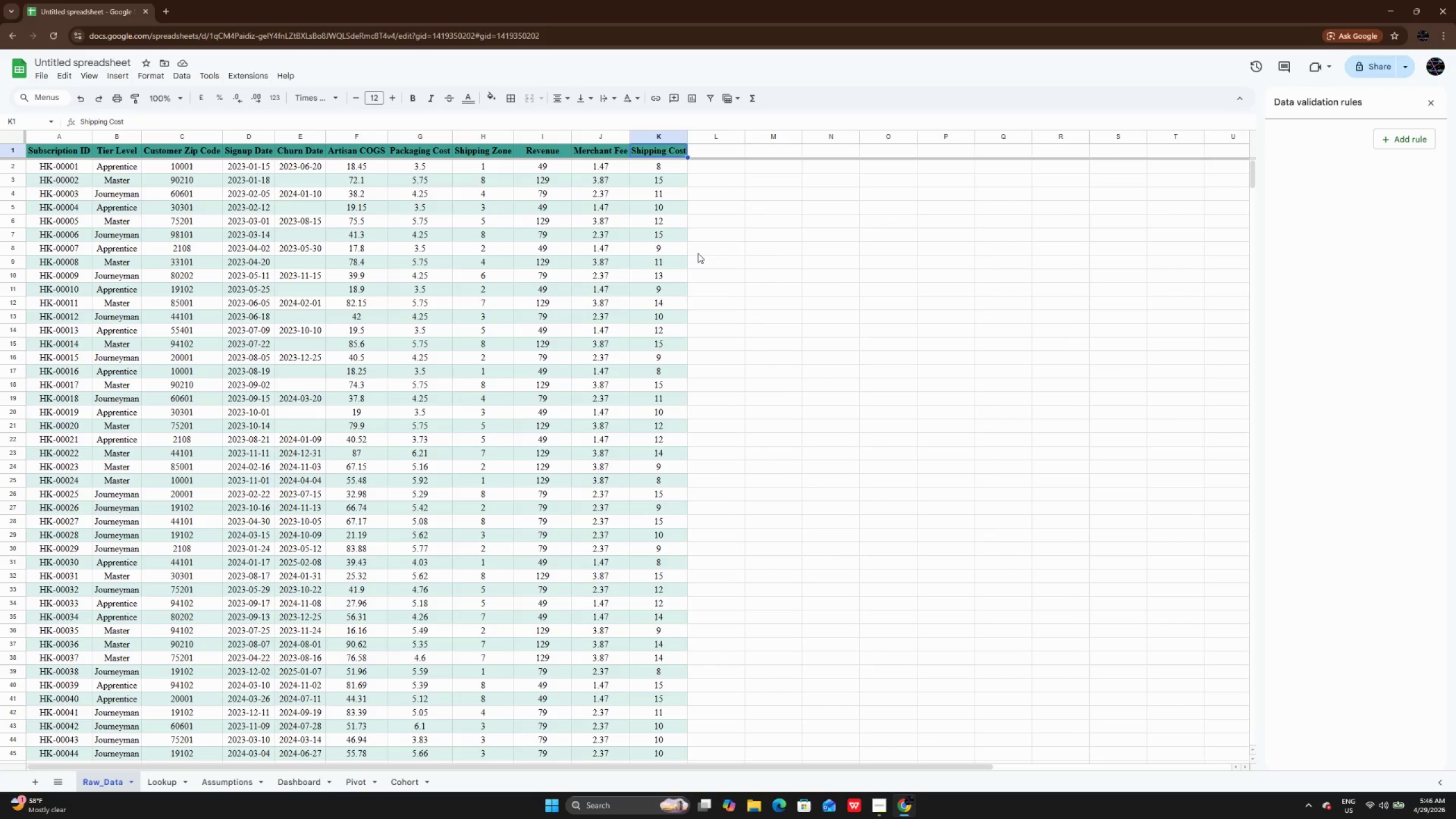 
key(ArrowUp)
 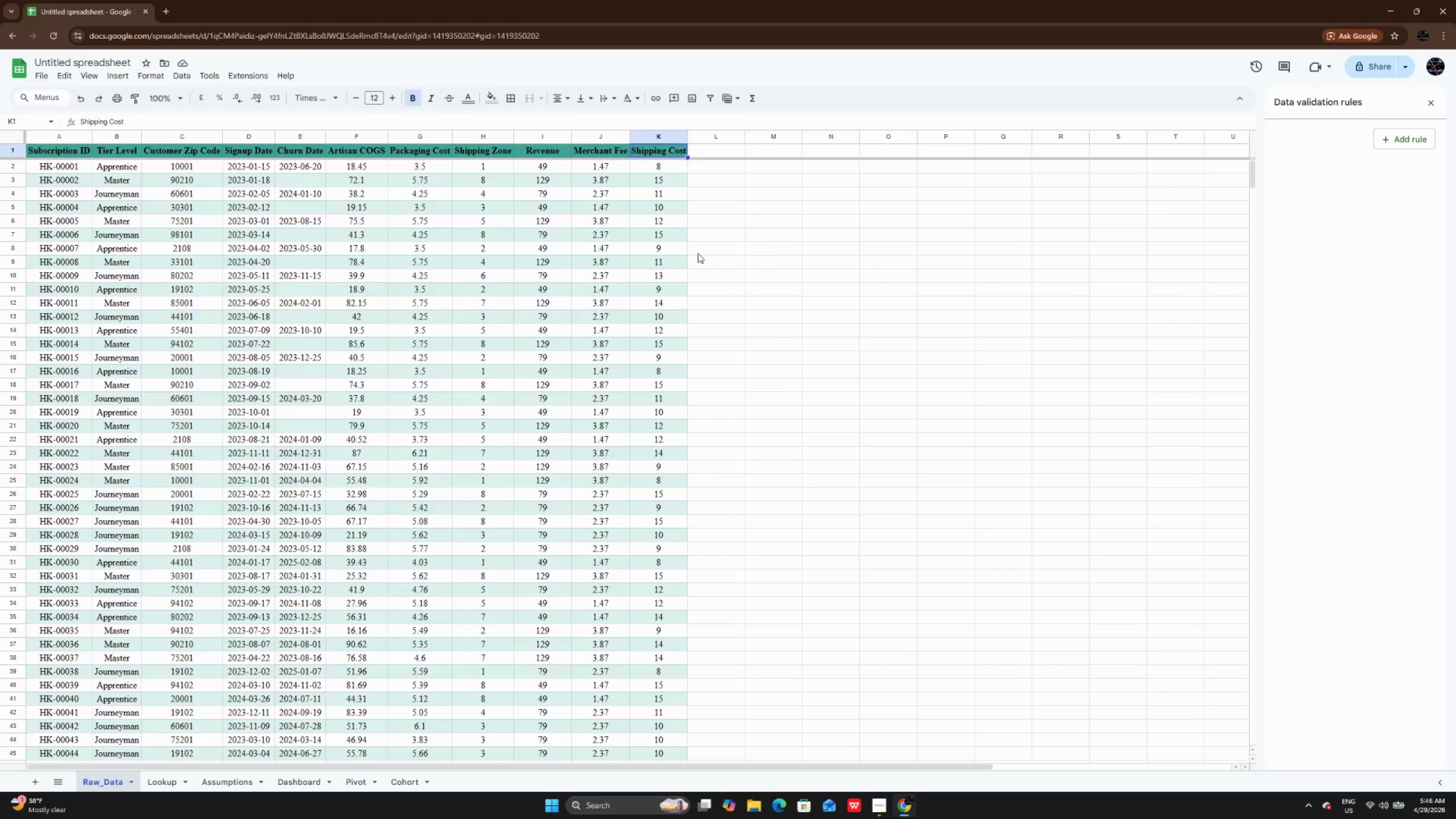 
key(ArrowRight)
 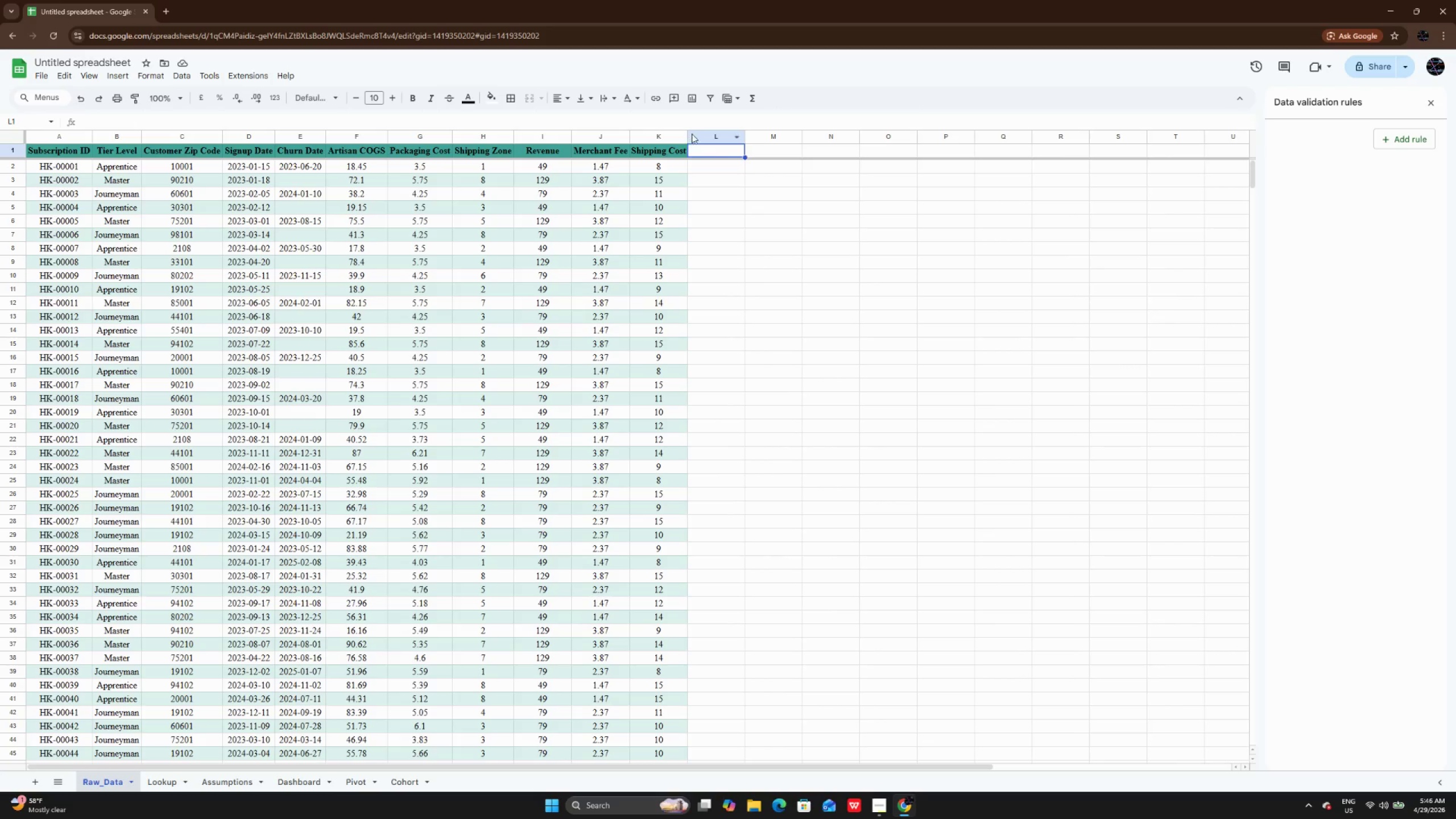 
double_click([689, 135])
 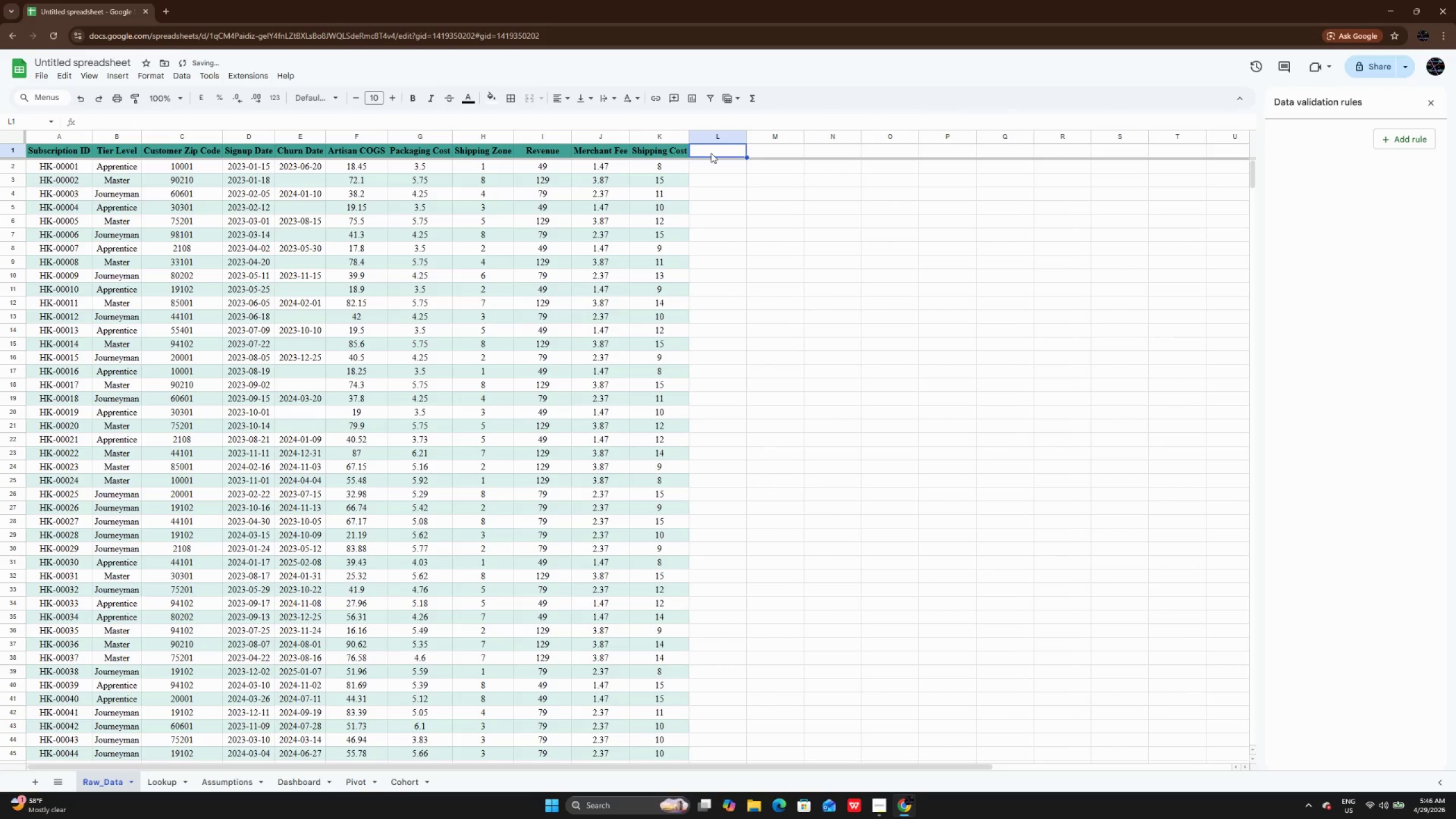 
double_click([711, 153])
 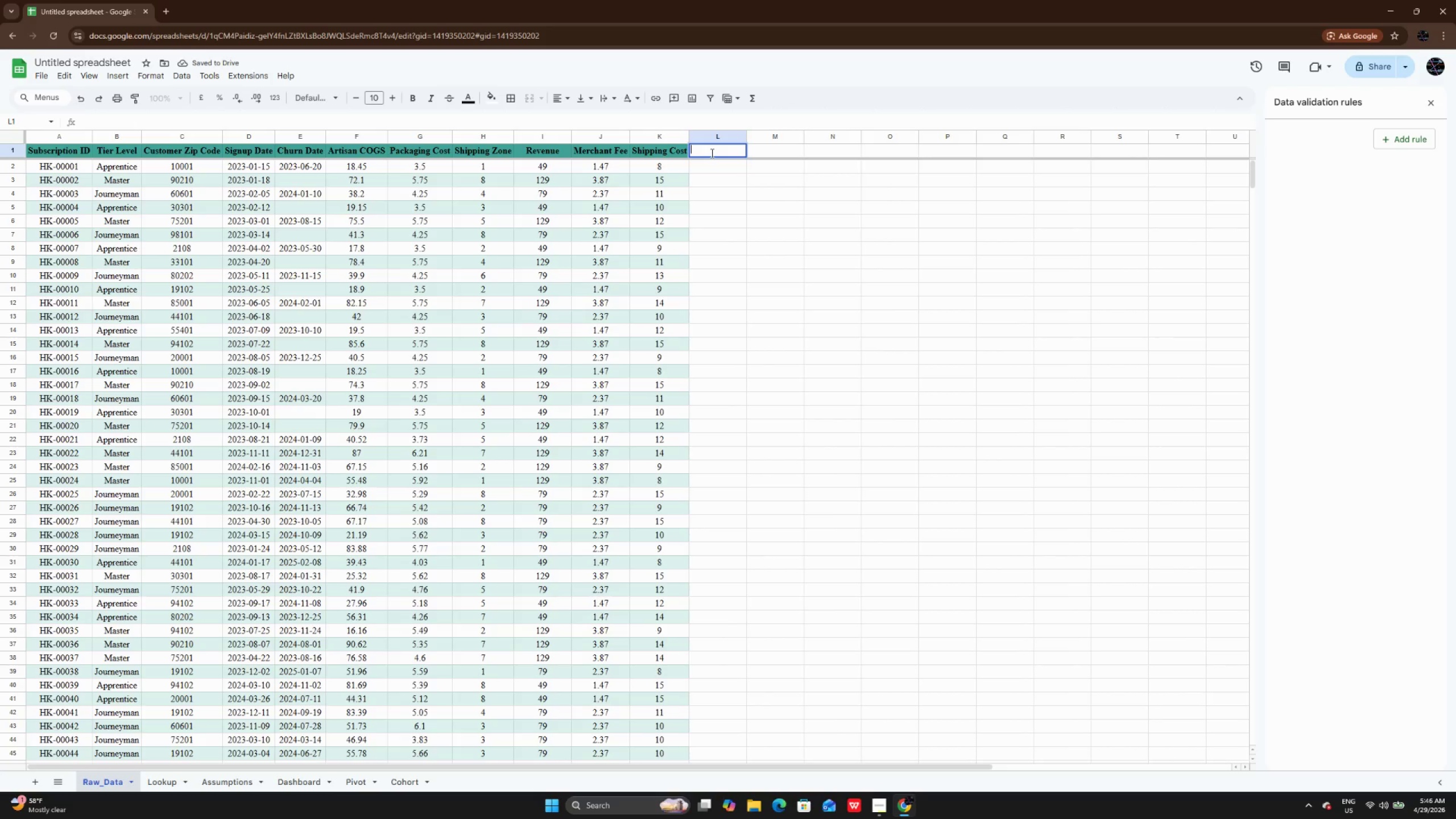 
type(nET)
key(Backspace)
key(Backspace)
key(Backspace)
type(Net)
 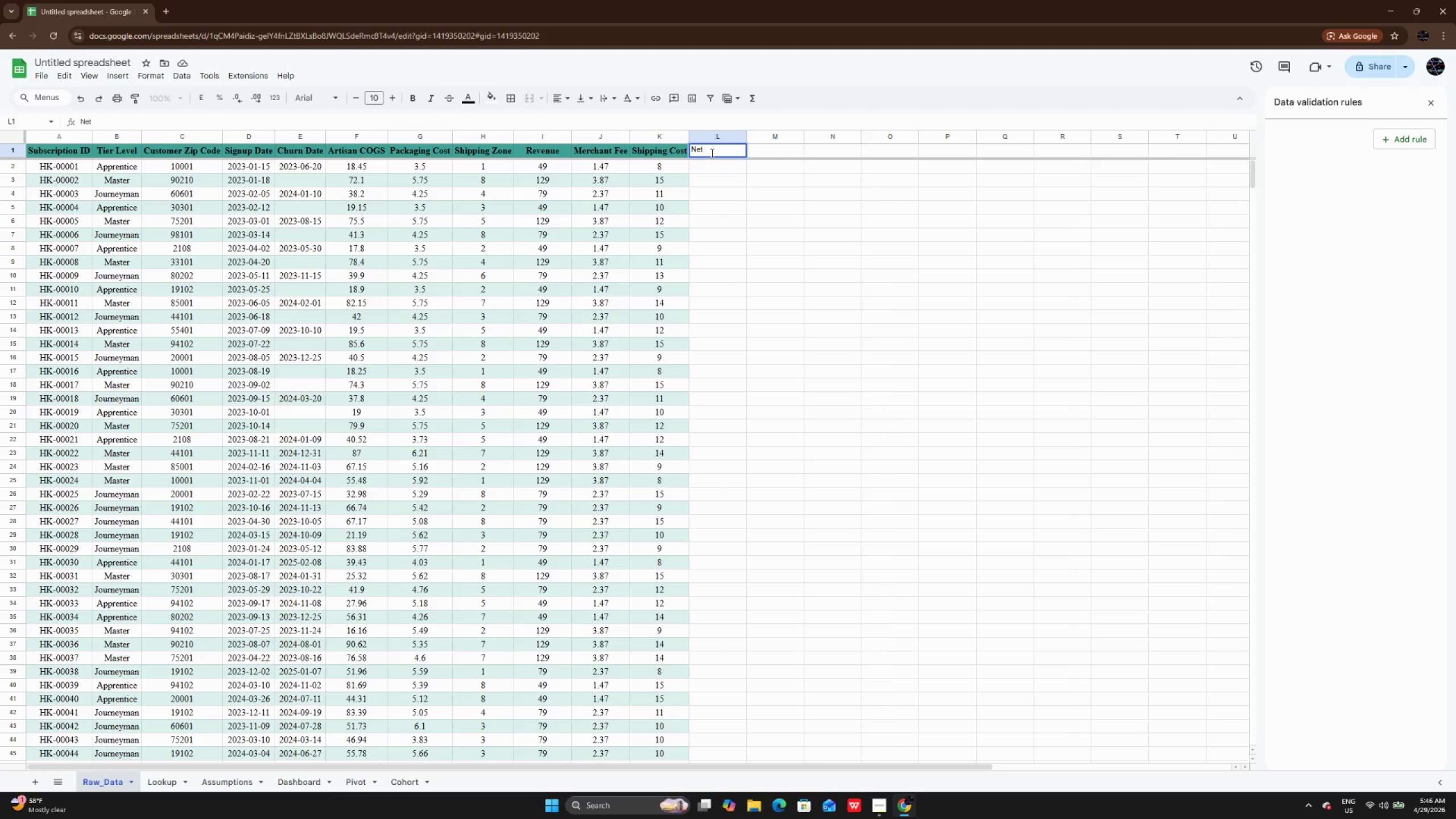 
type(mar)
key(Backspace)
key(Backspace)
key(Backspace)
type( Margin)
 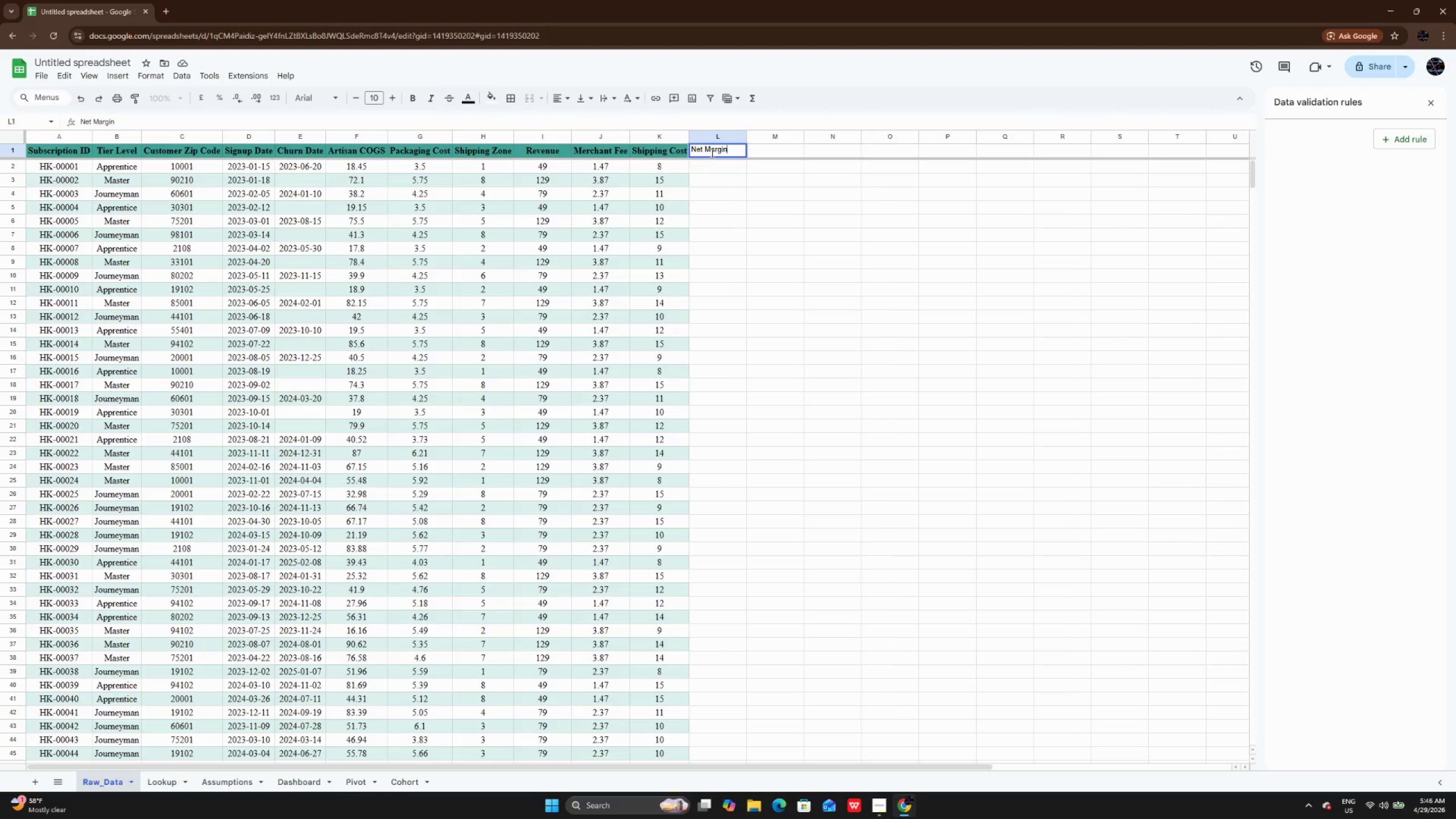 
key(Enter)
 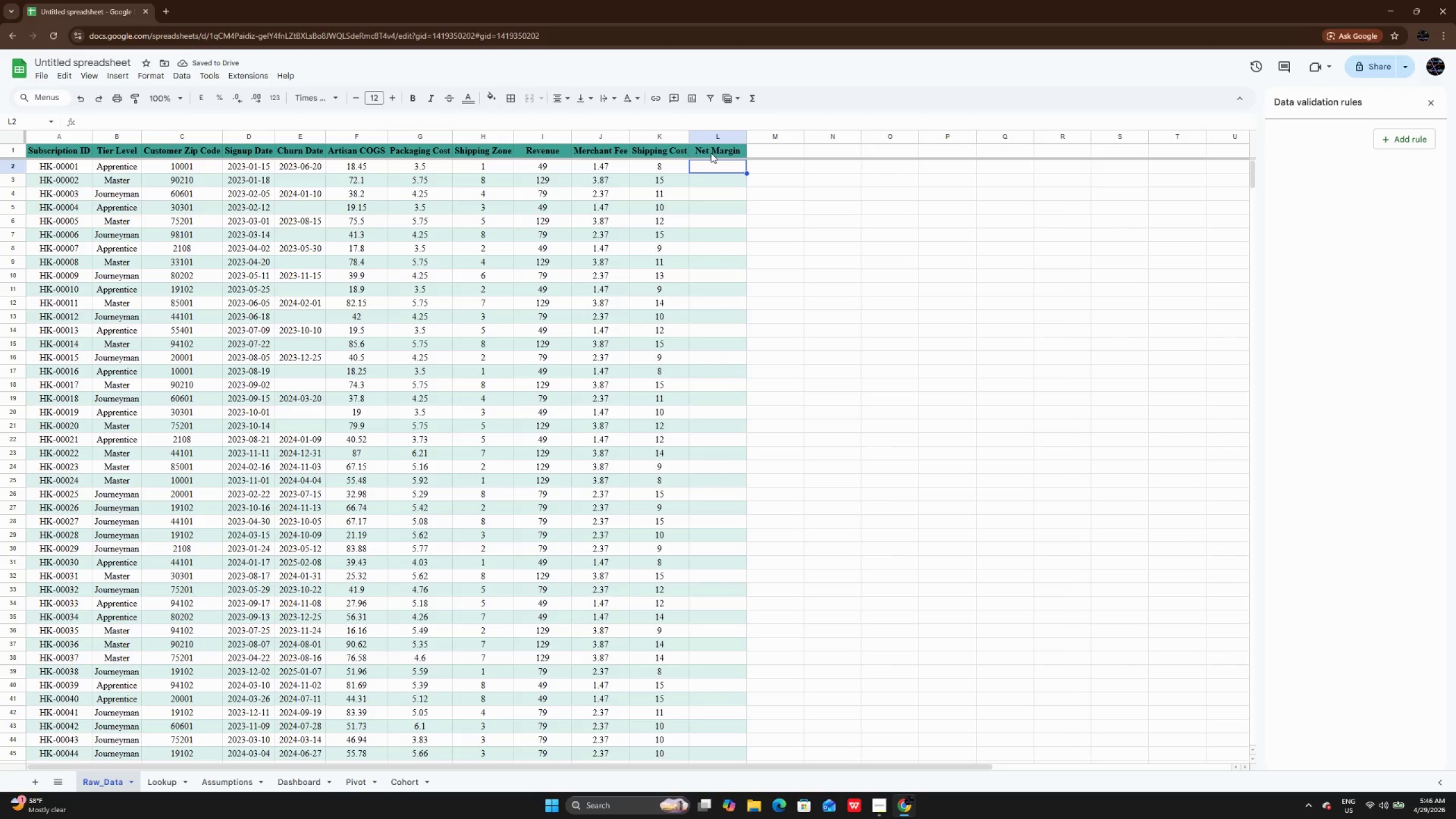 
type(=I2-(F2*)
 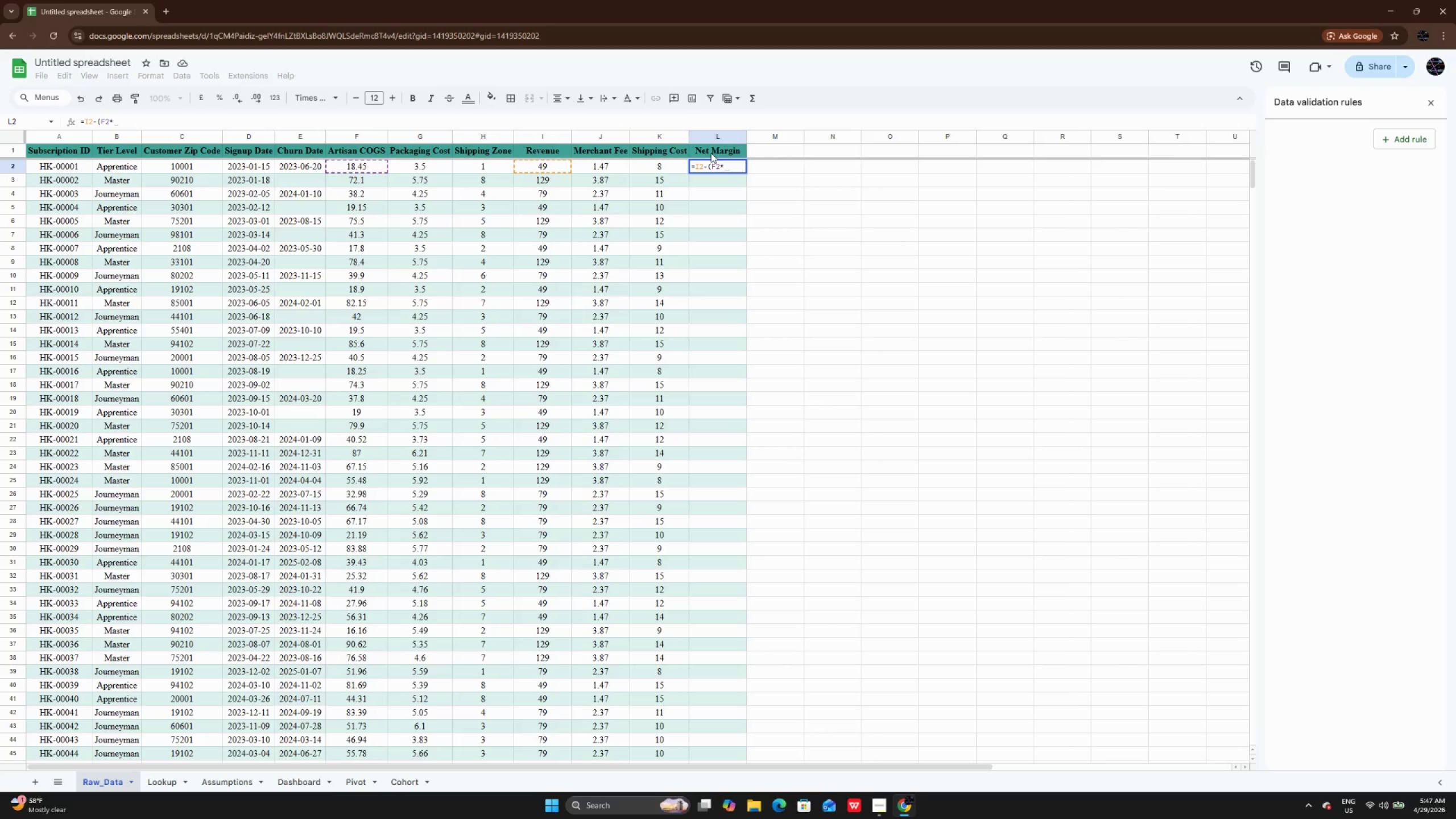 
type((1+Assump)
 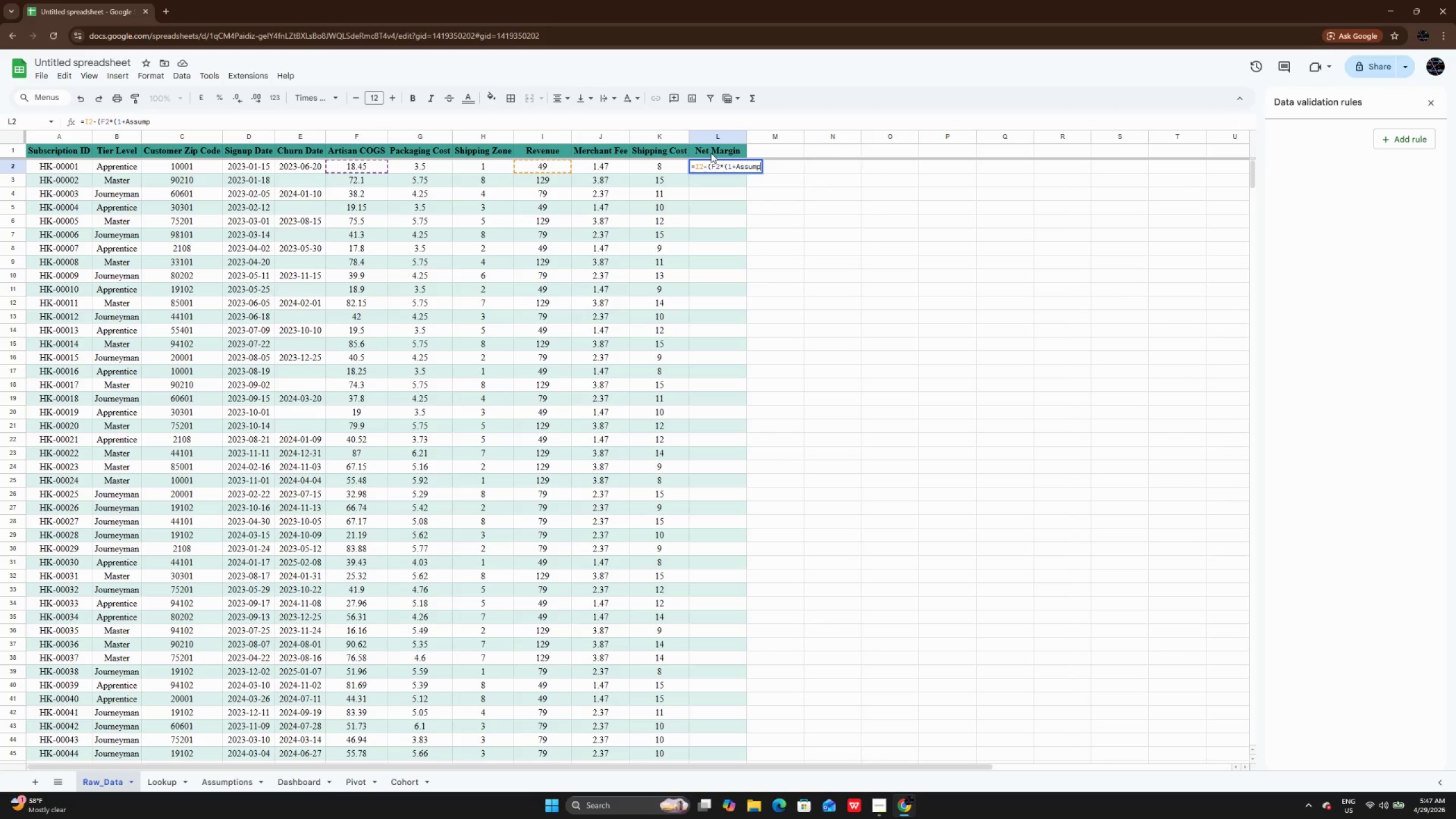 
type(tions!E2)
 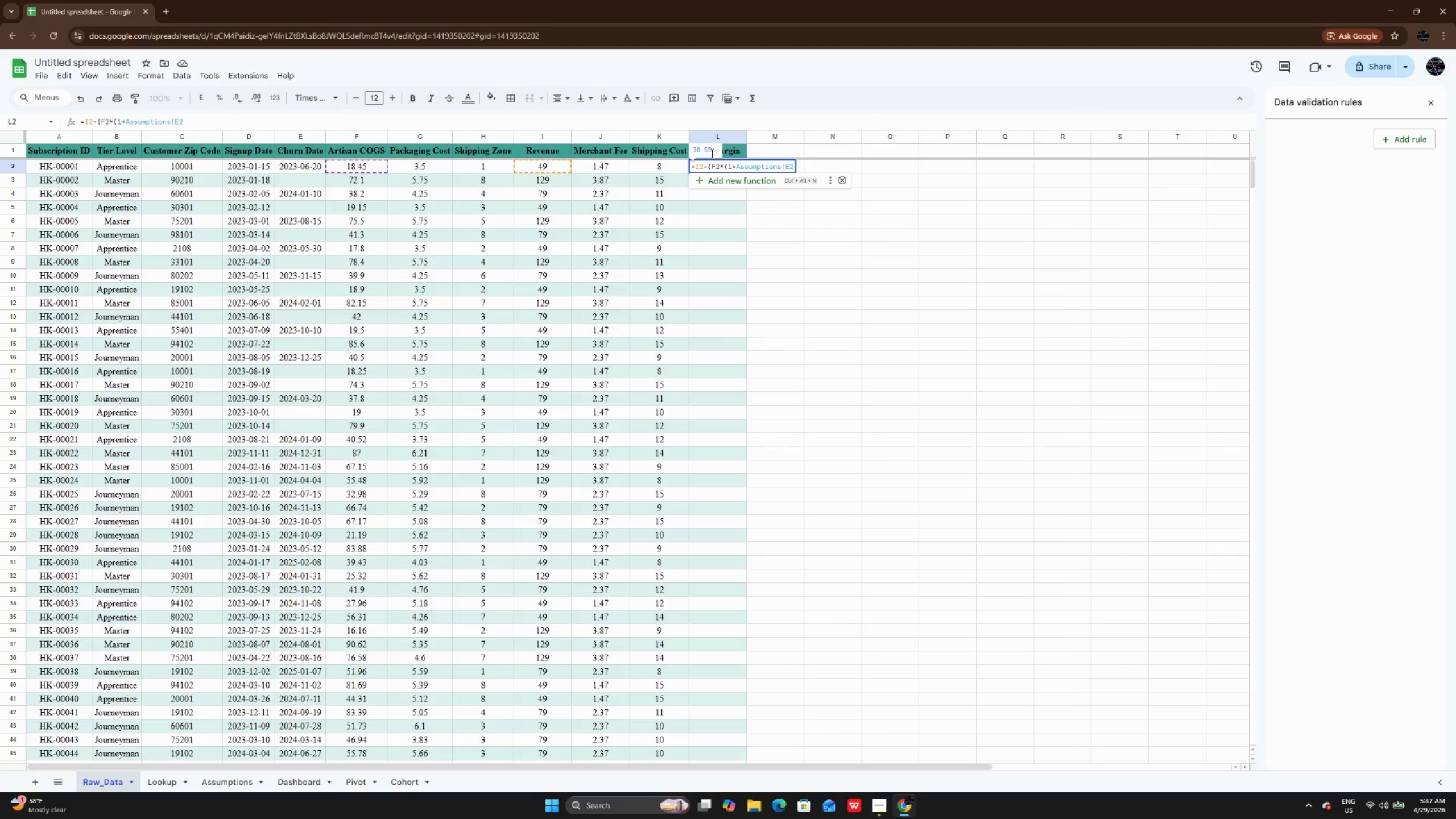 
type()))
 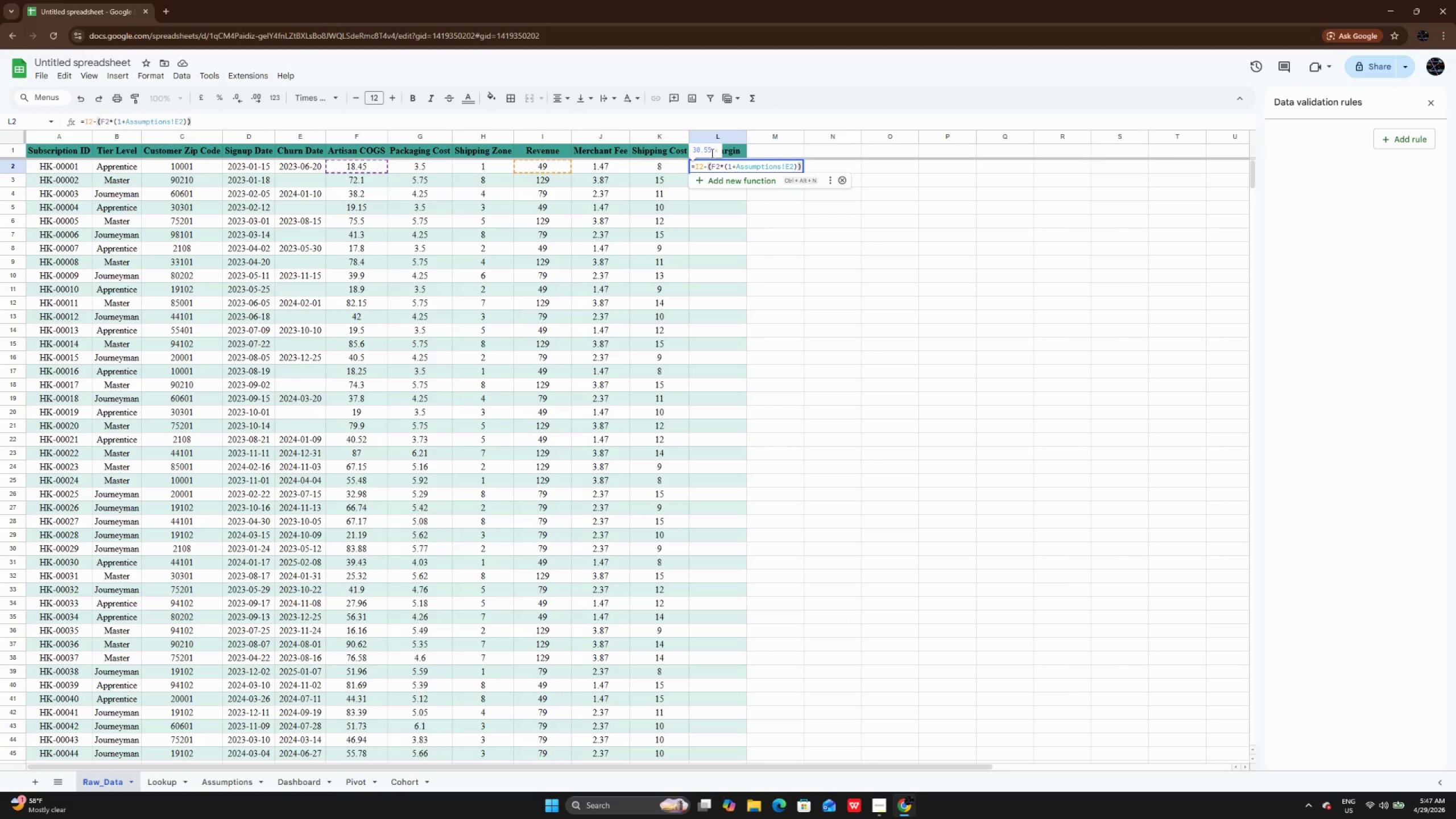 
type(-G2-)
 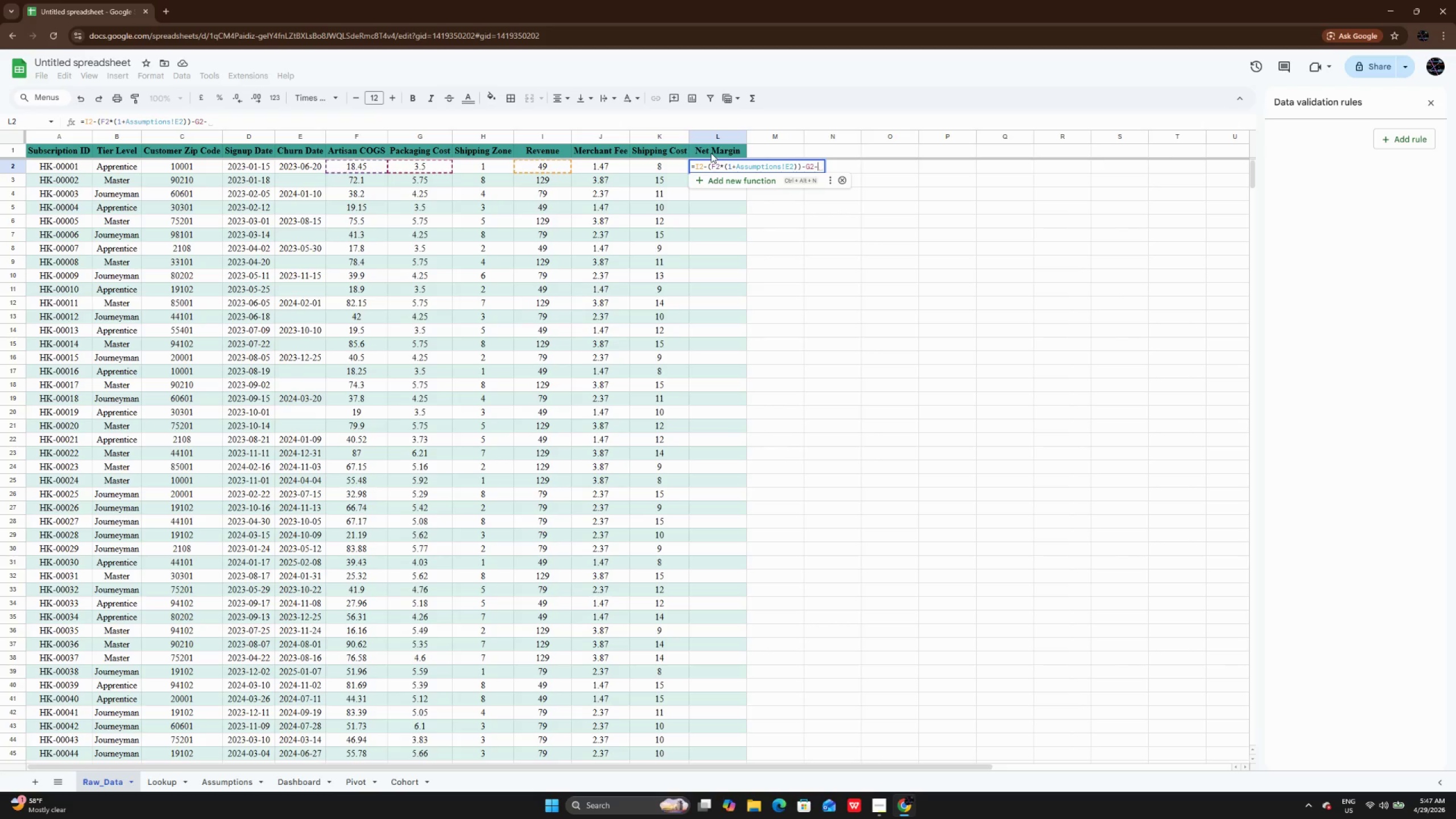 
type(J2-K2)
 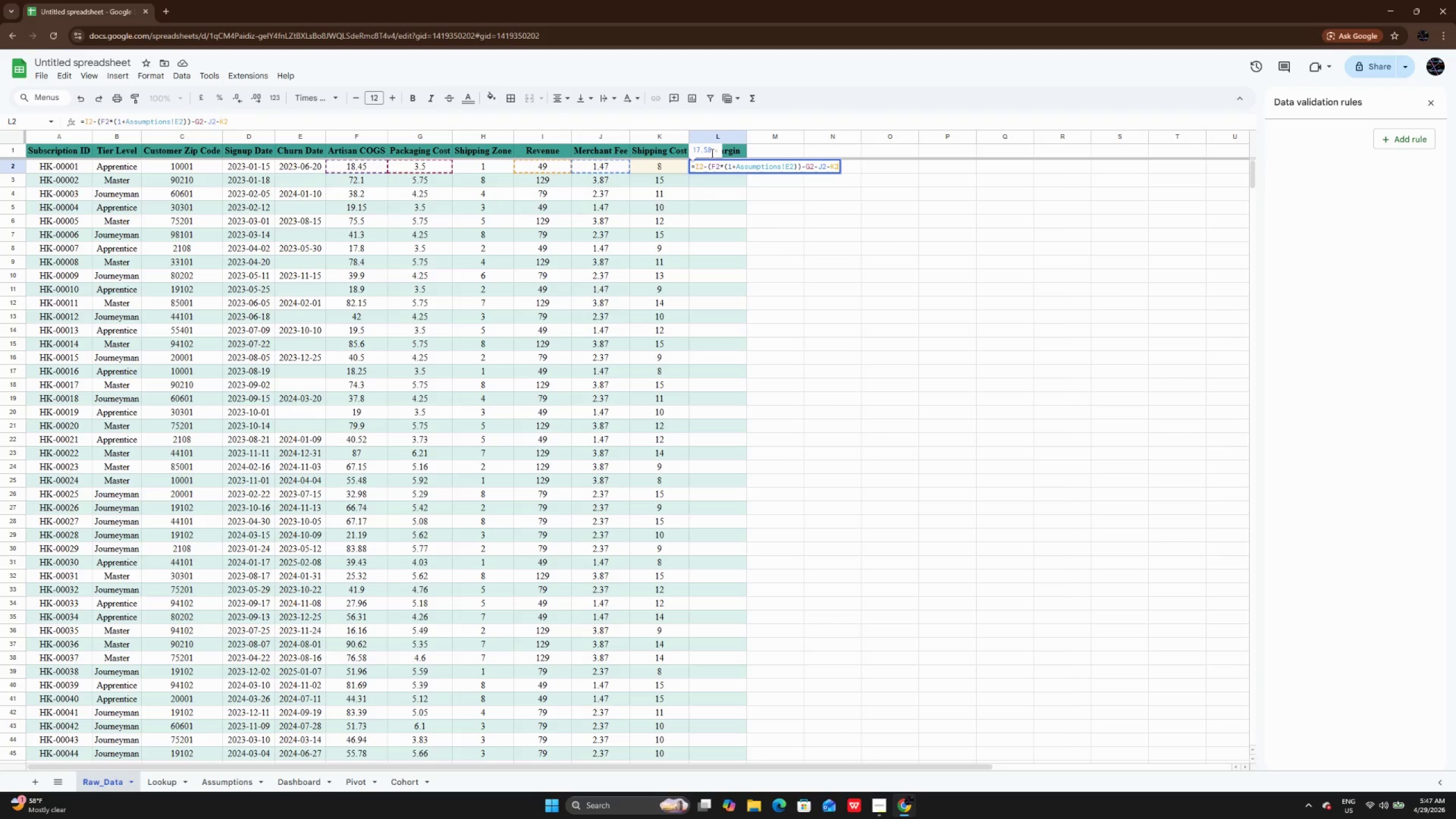 
key(Enter)
 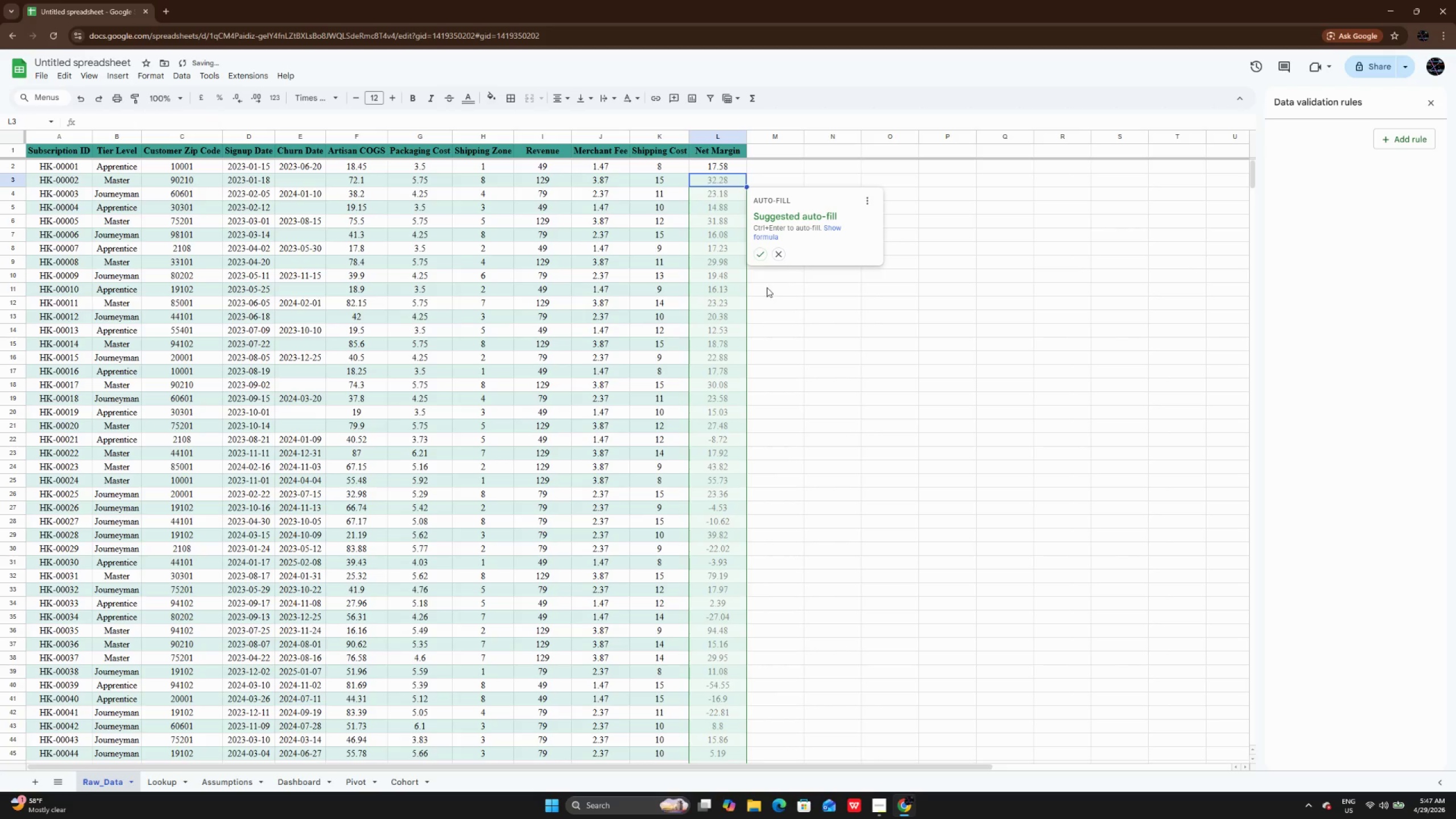 
left_click([763, 249])
 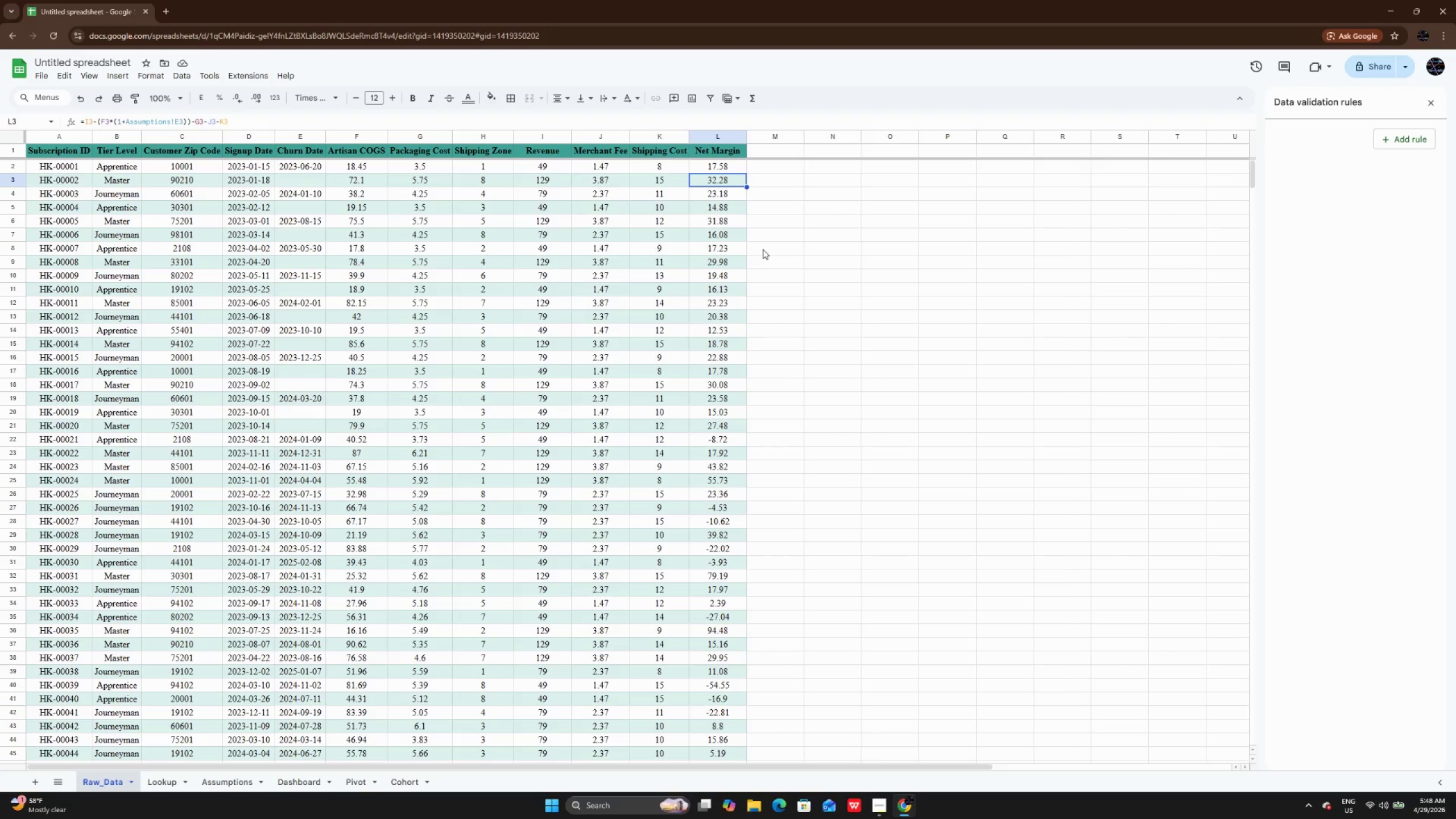 
wait(13.83)
 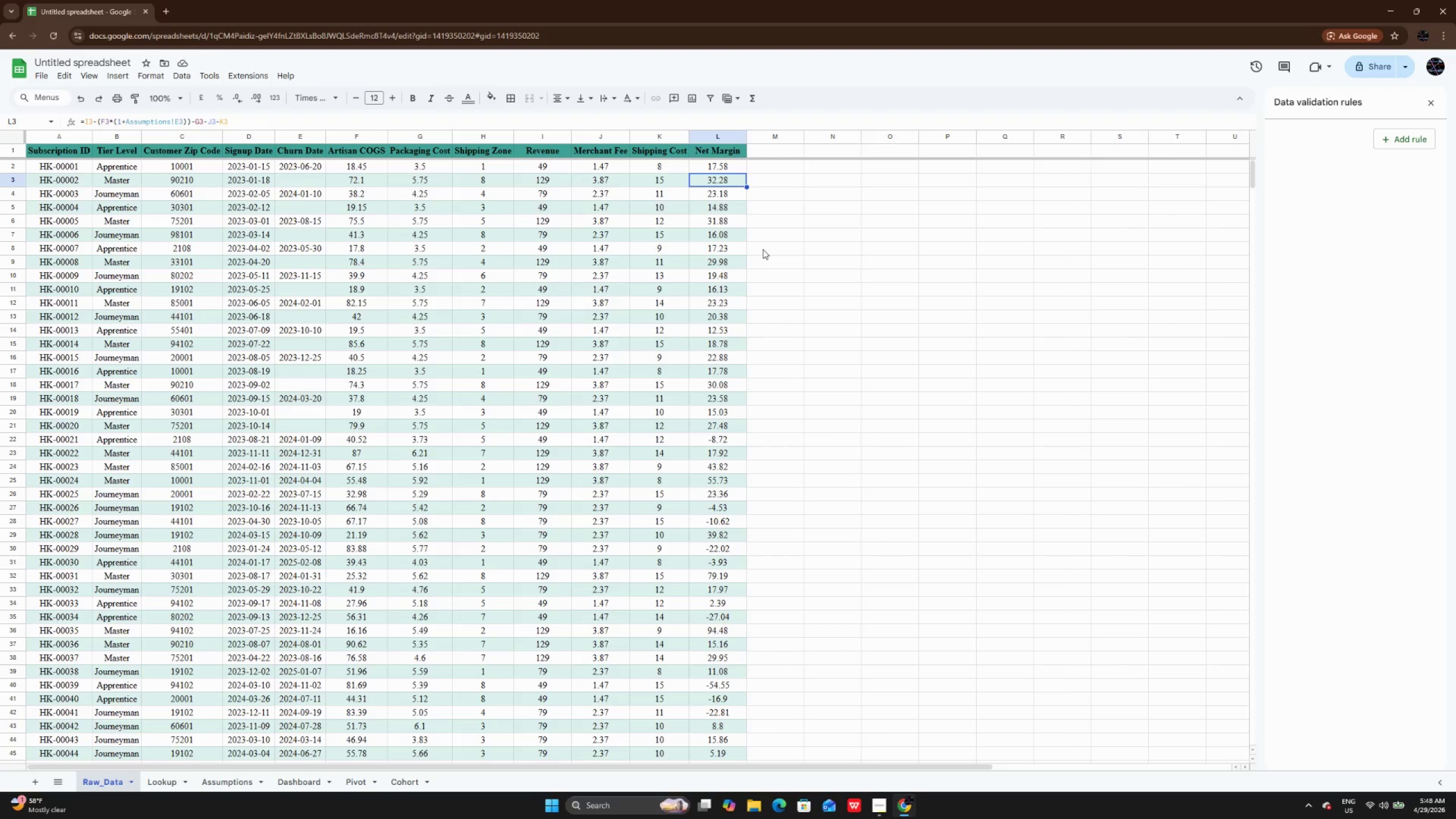 
key(ArrowUp)
 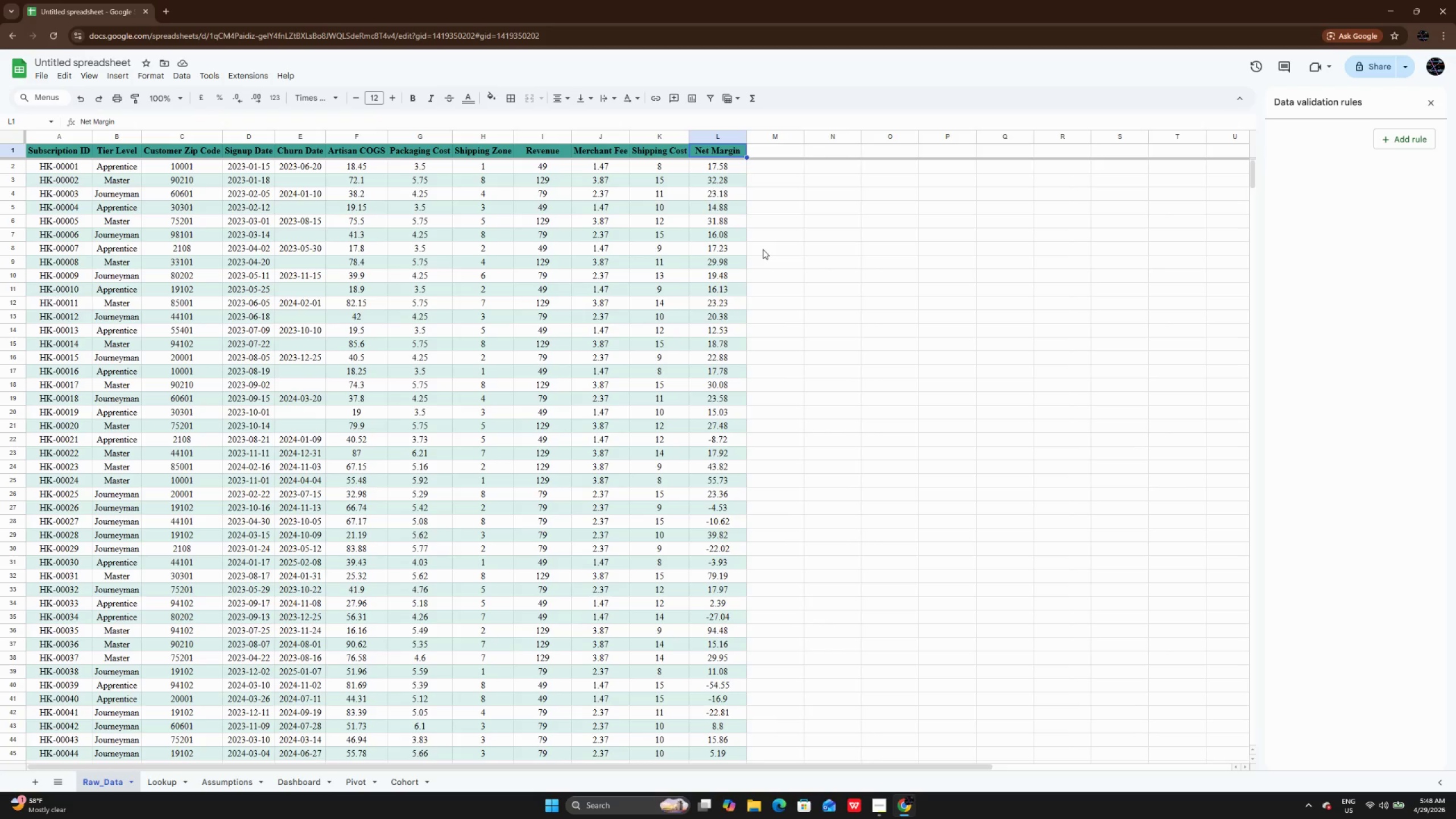 
key(ArrowUp)
 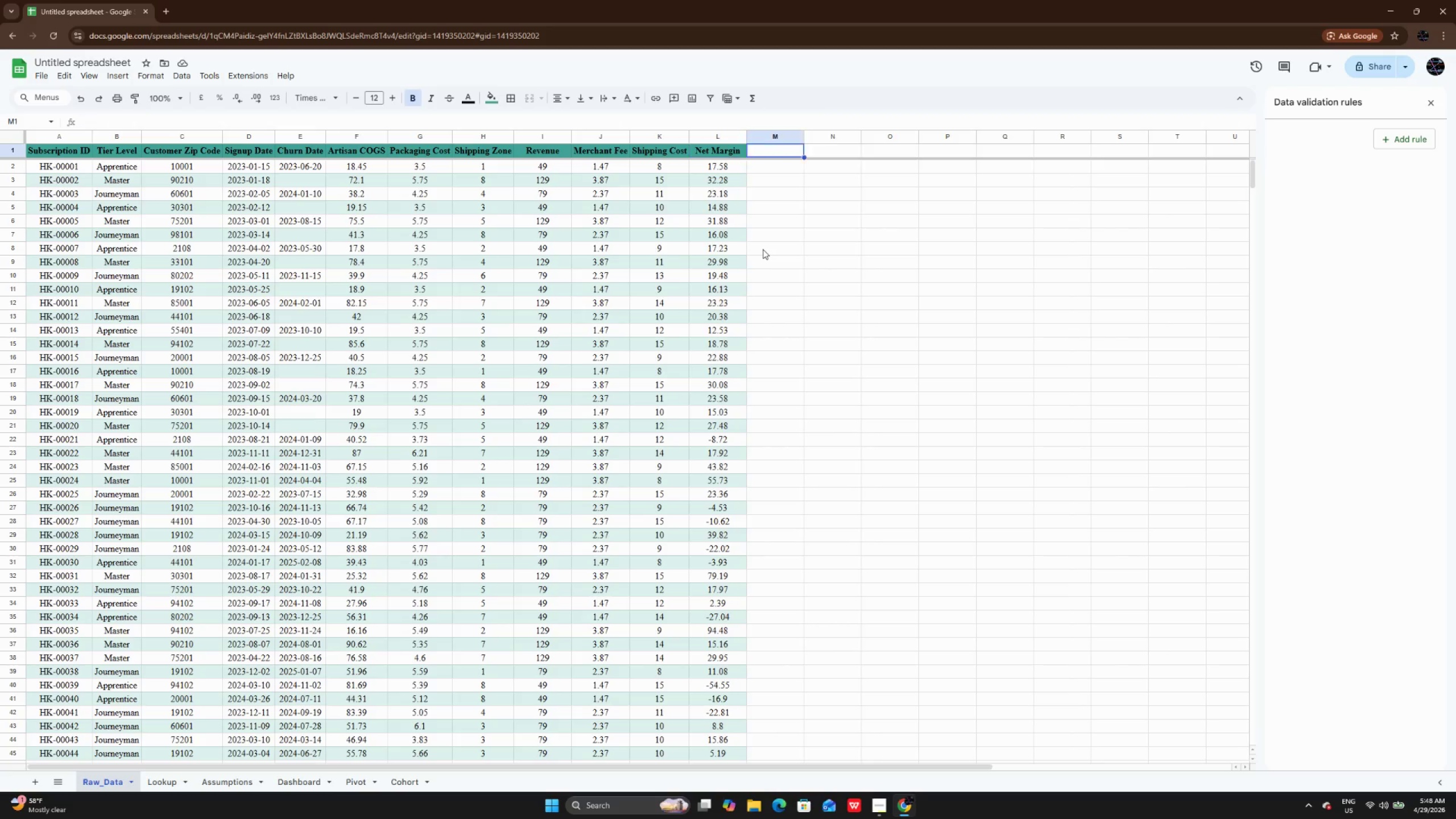 
key(ArrowRight)
 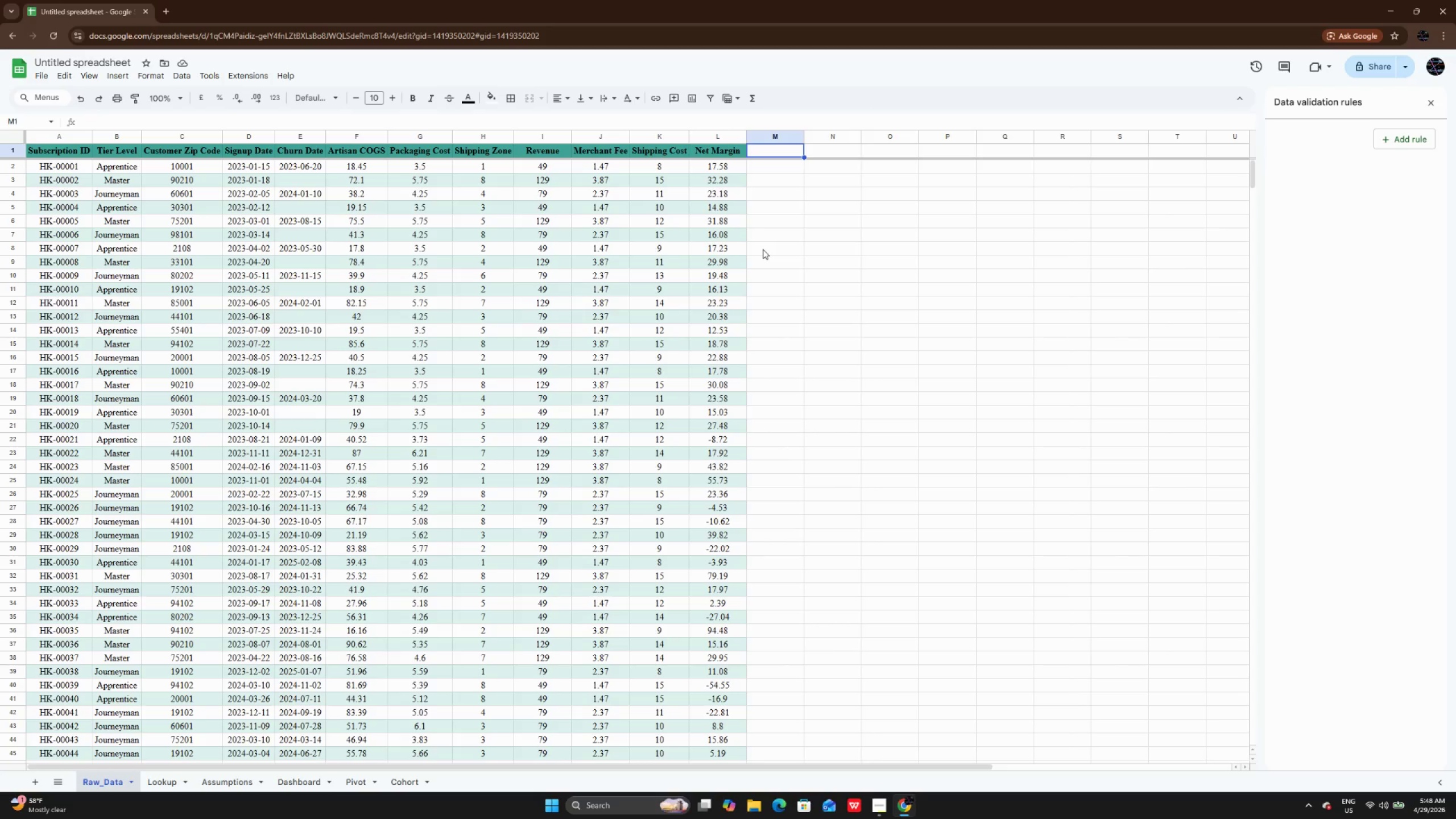 
type(mAR)
key(Backspace)
key(Backspace)
key(Backspace)
type(Margine)
 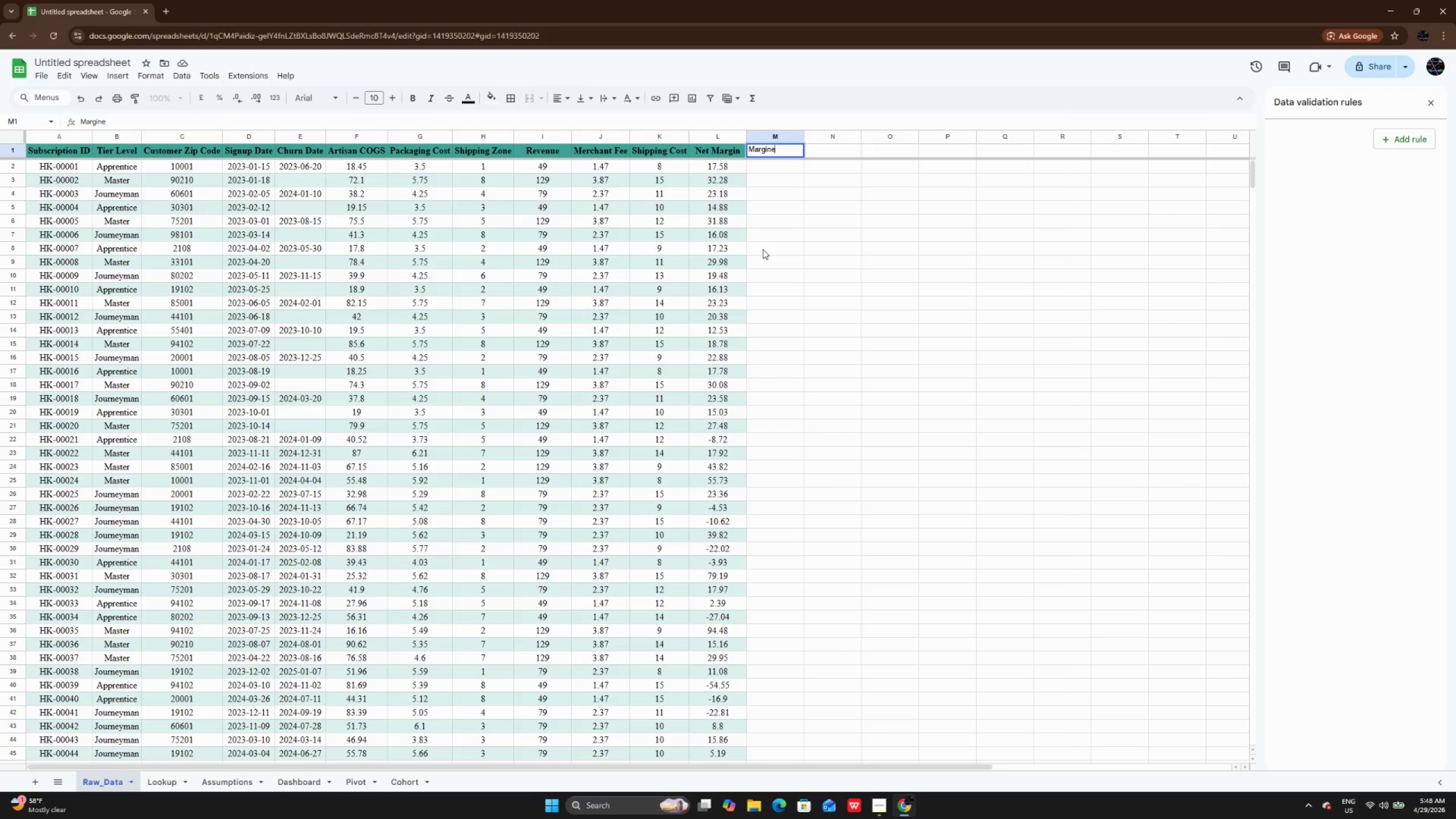 
key(Shift+5)
 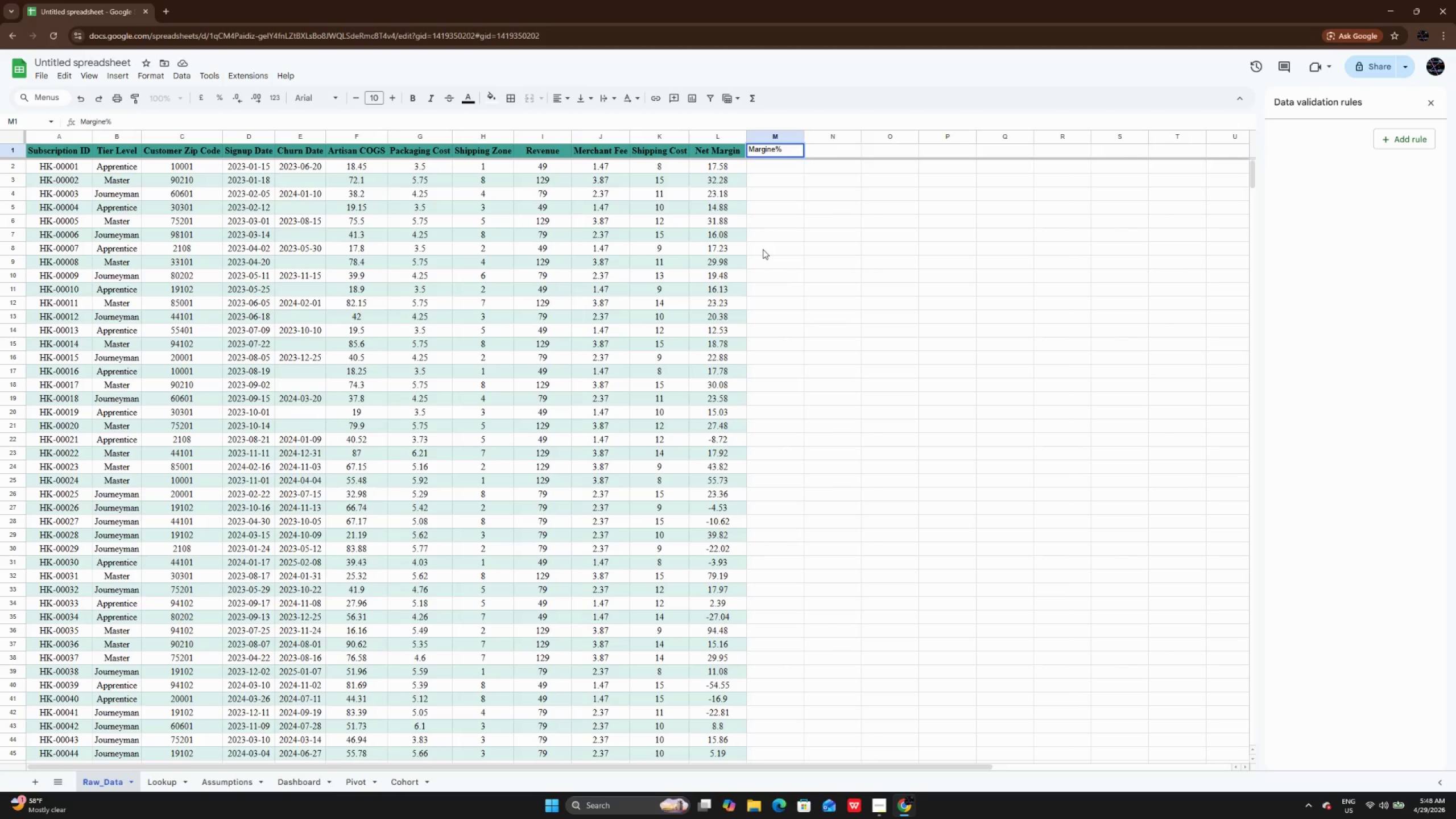 
key(Enter)
 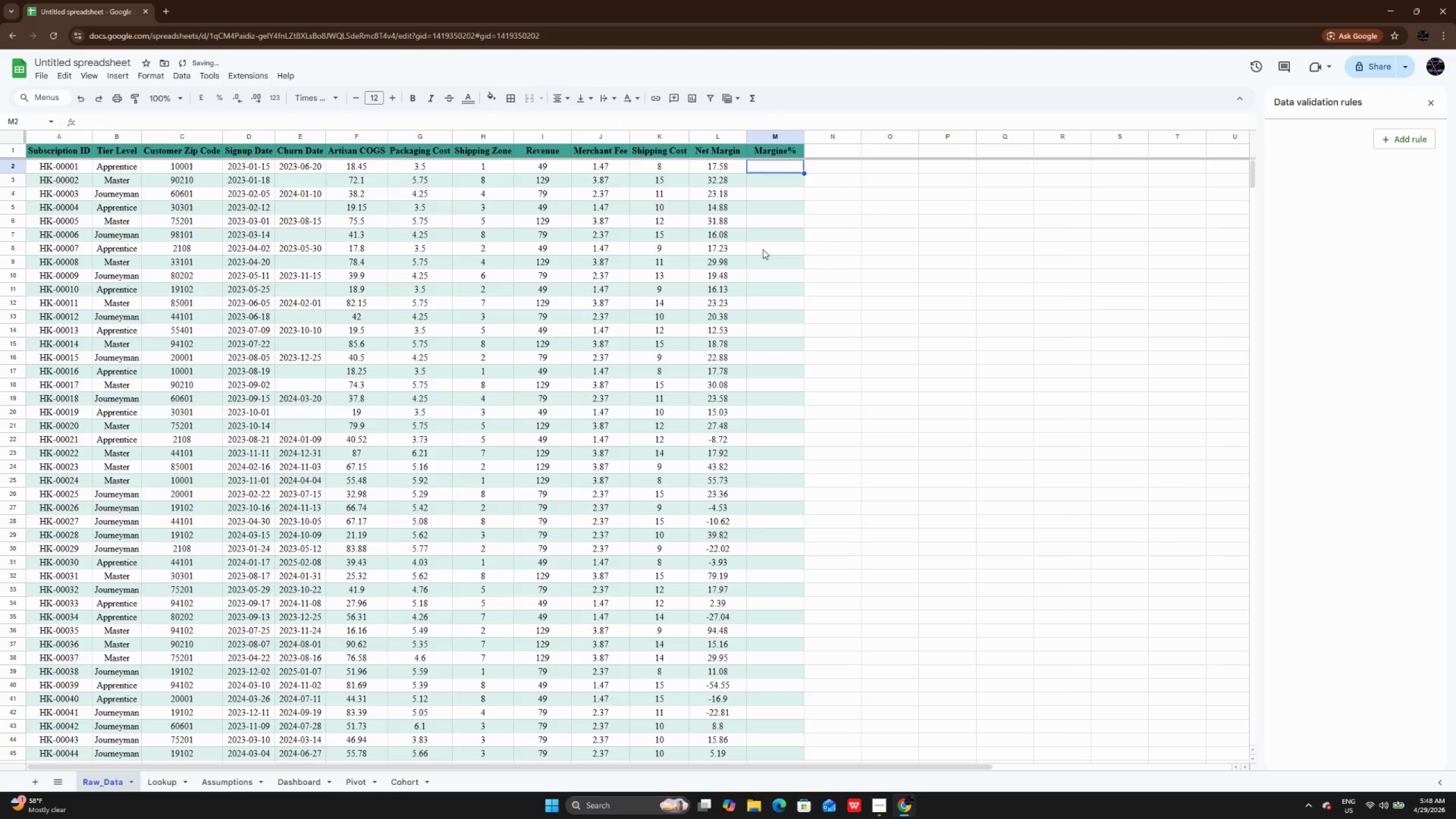 
key(ArrowUp)
 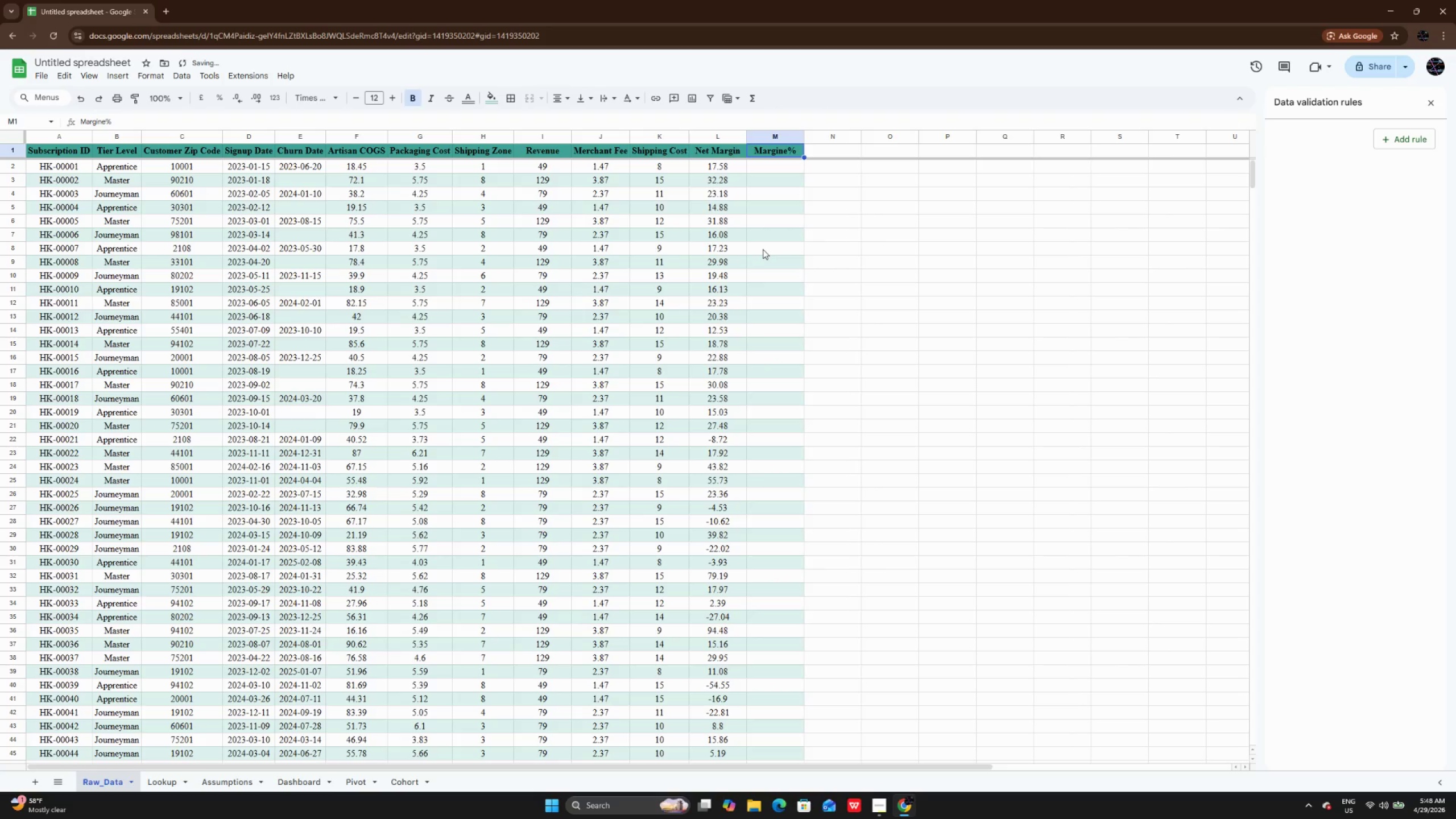 
key(Enter)
 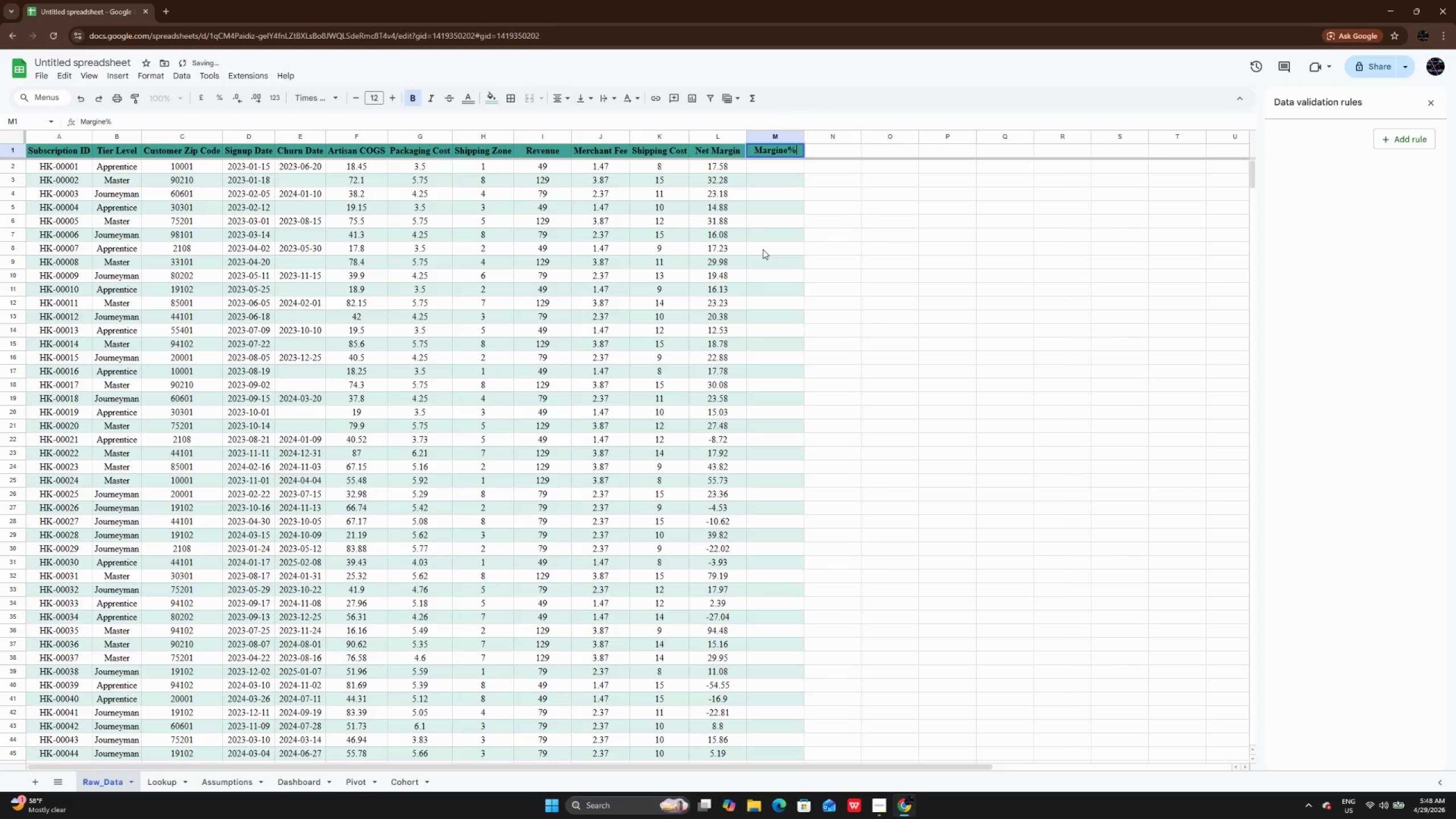 
key(ArrowLeft)
 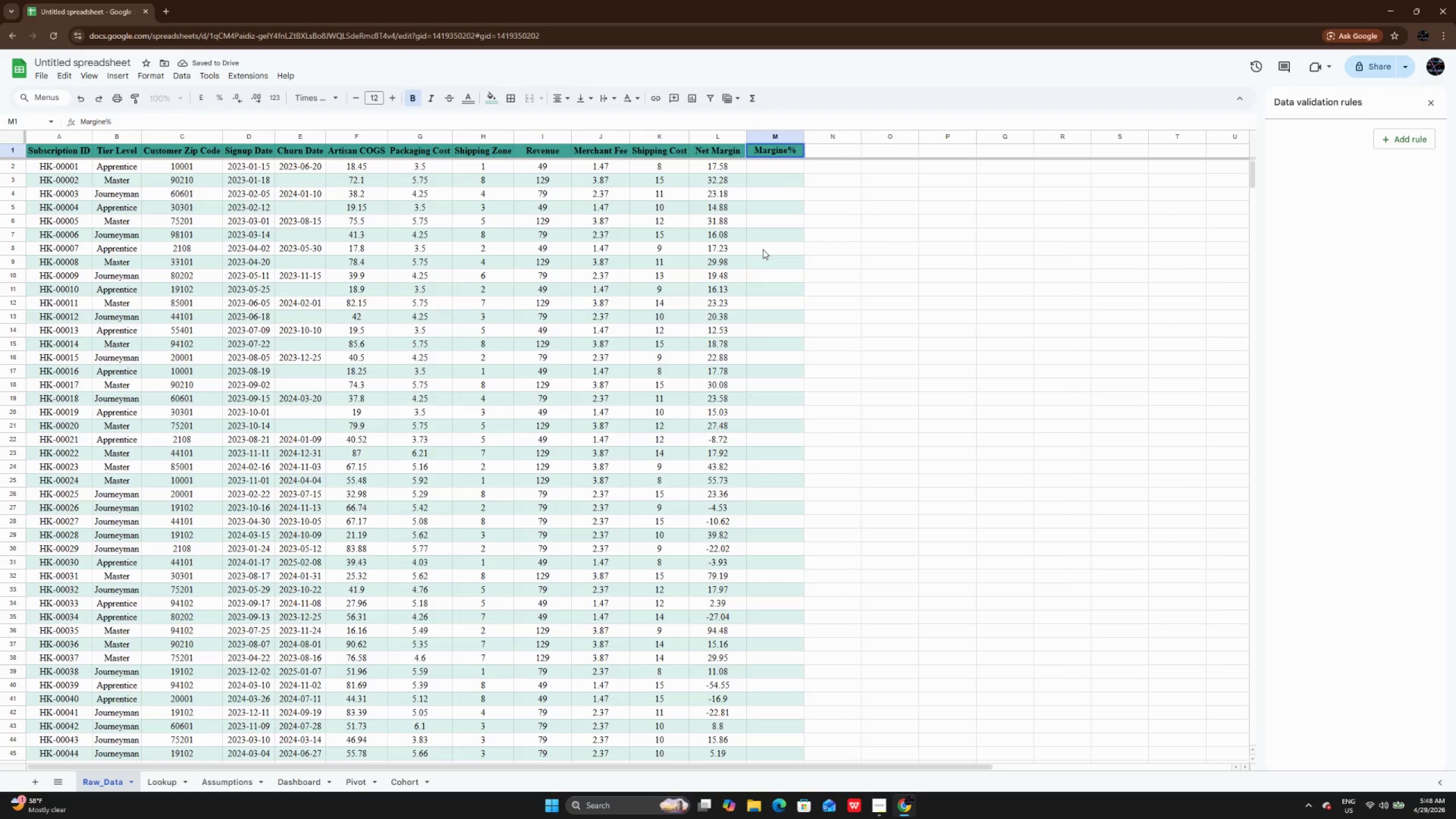 
key(Space)
 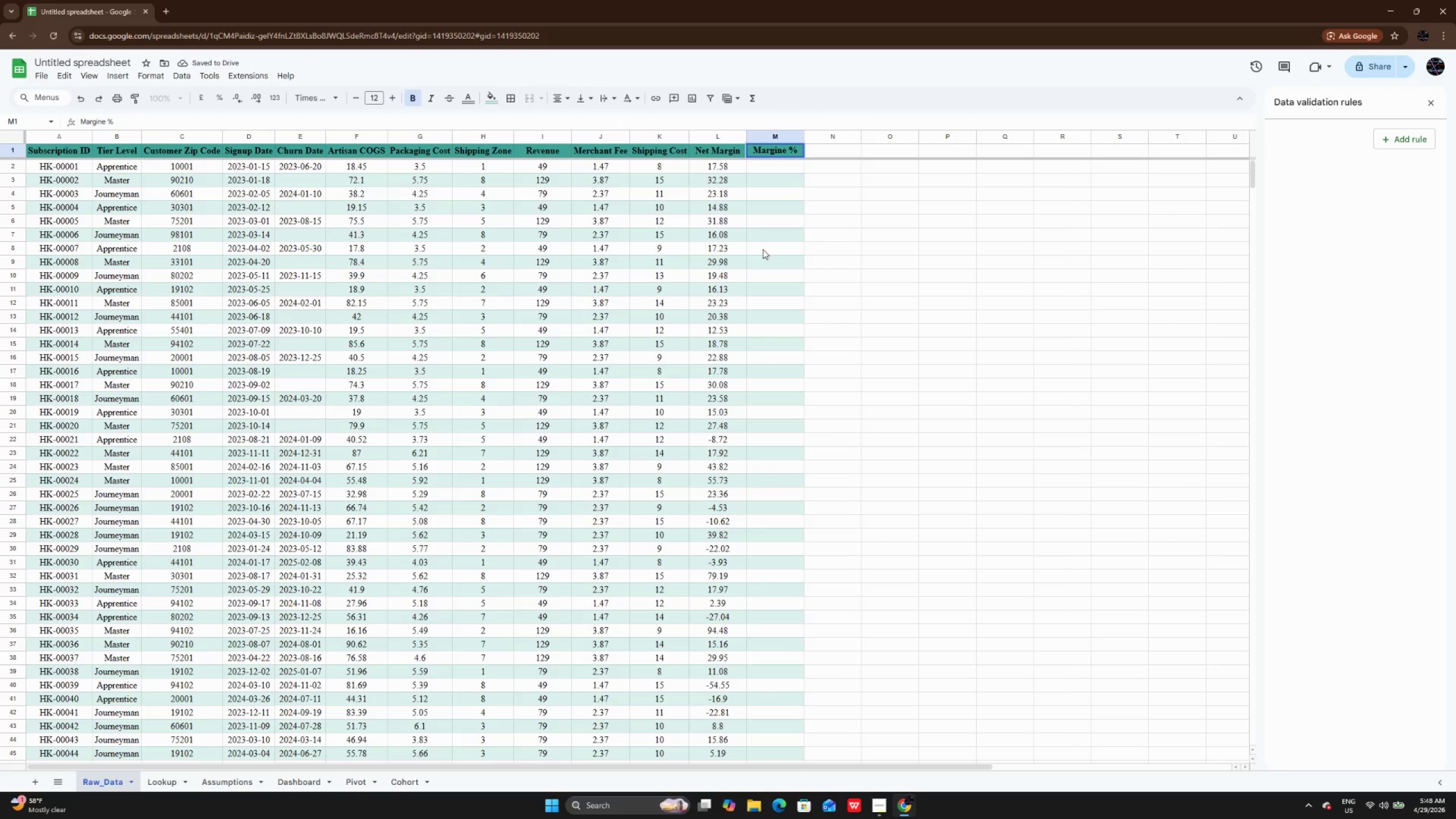 
key(Enter)
 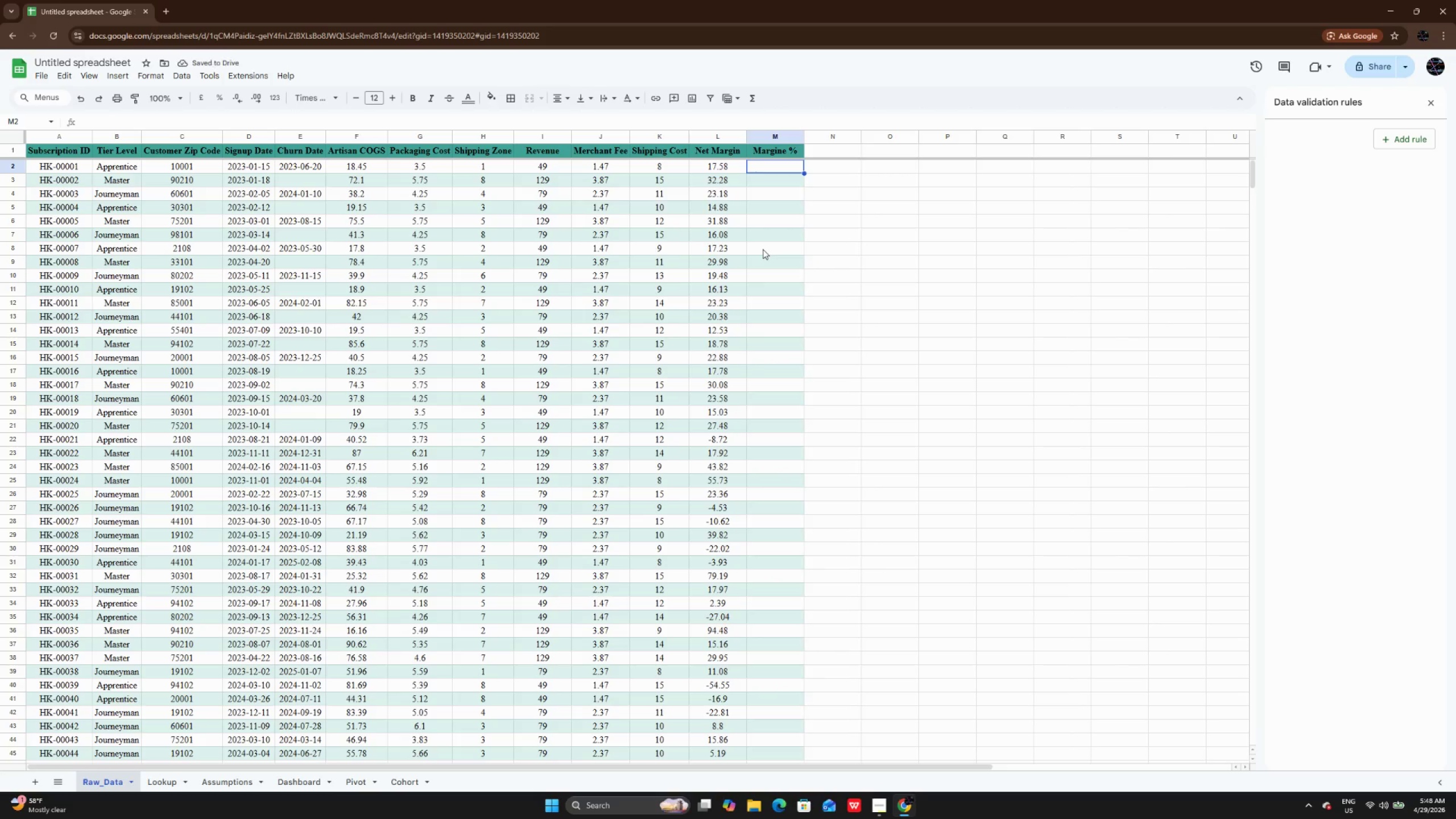 
key(ArrowUp)
 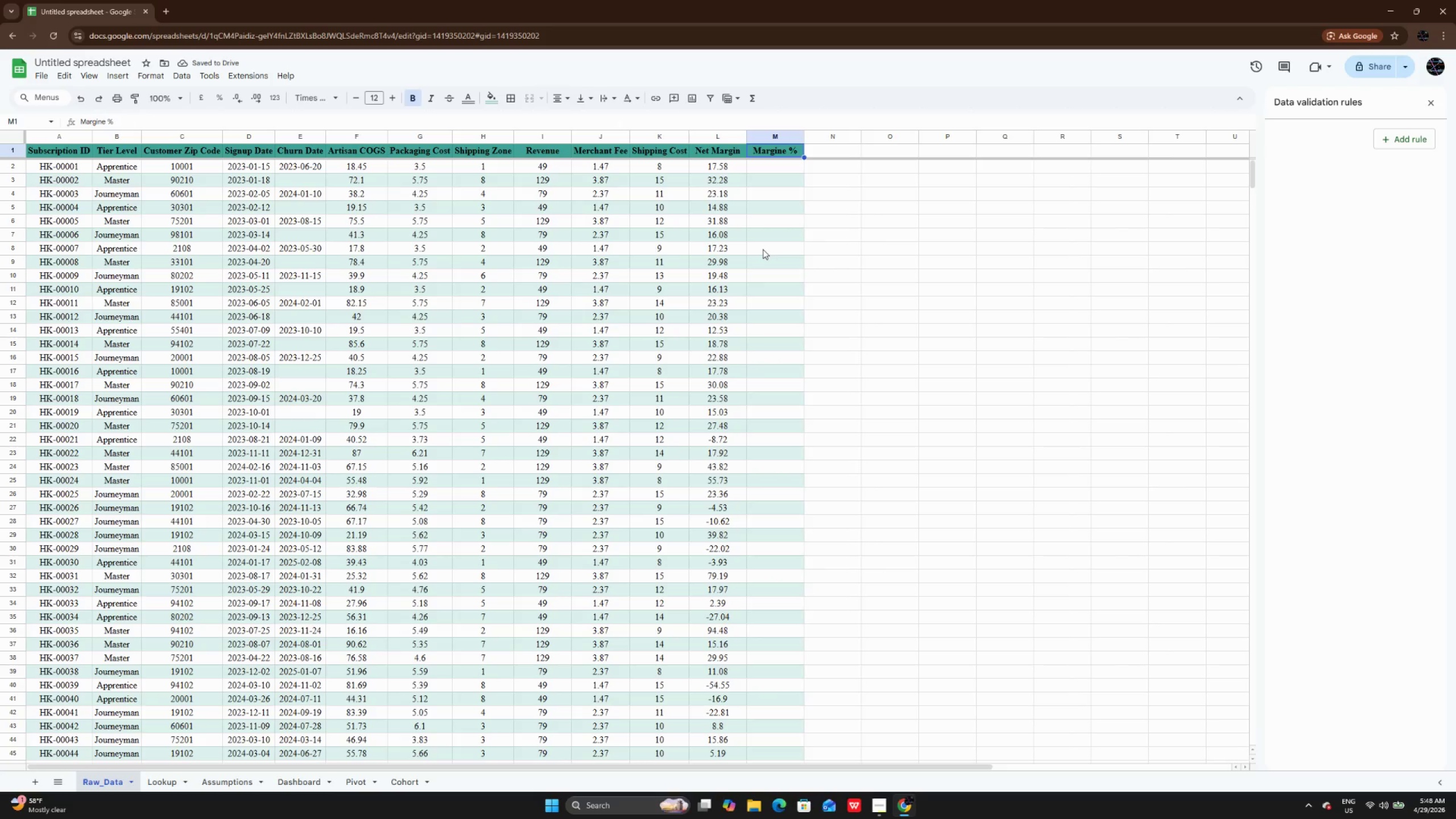 
key(Enter)
 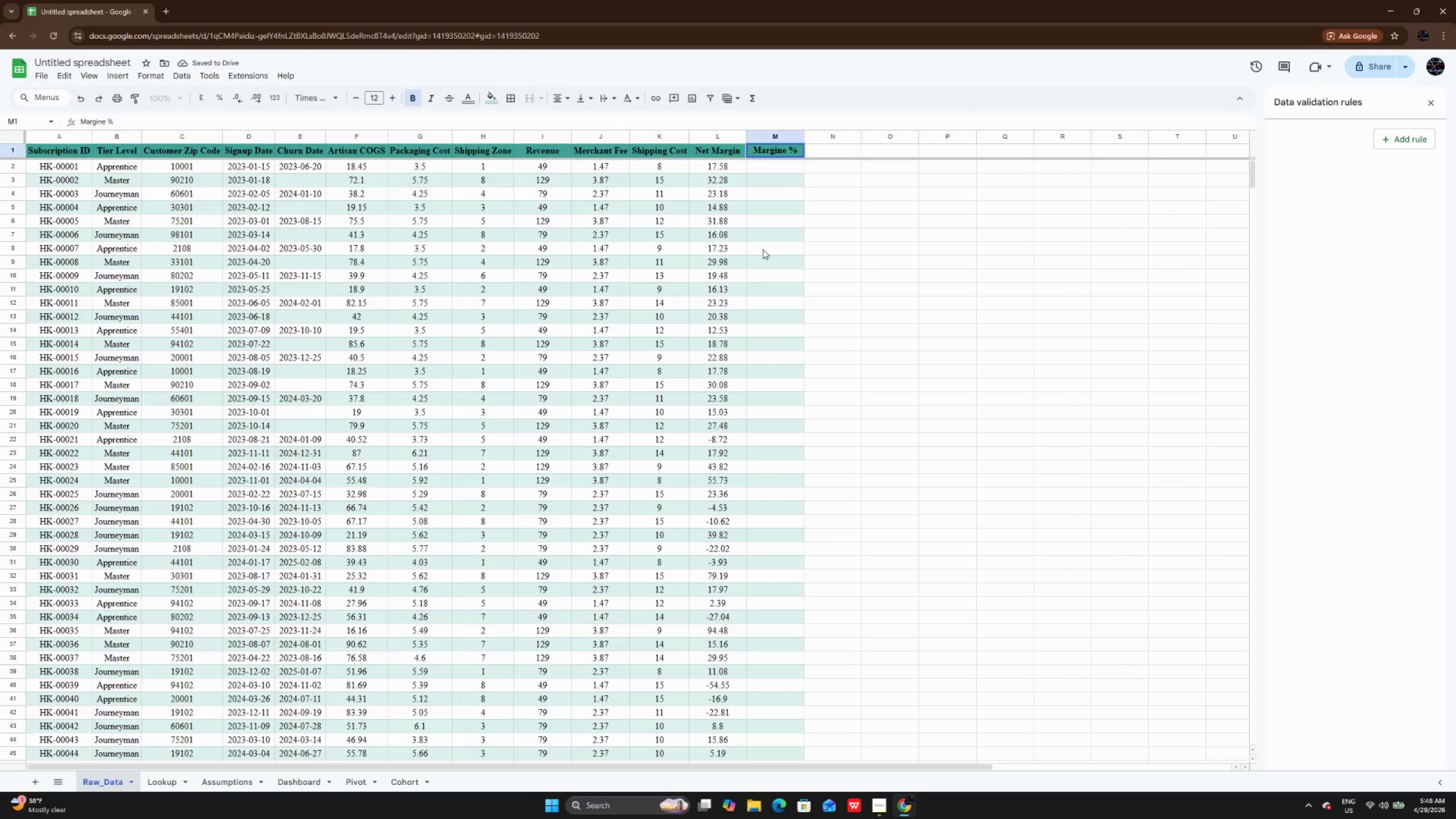 
key(ArrowLeft)
 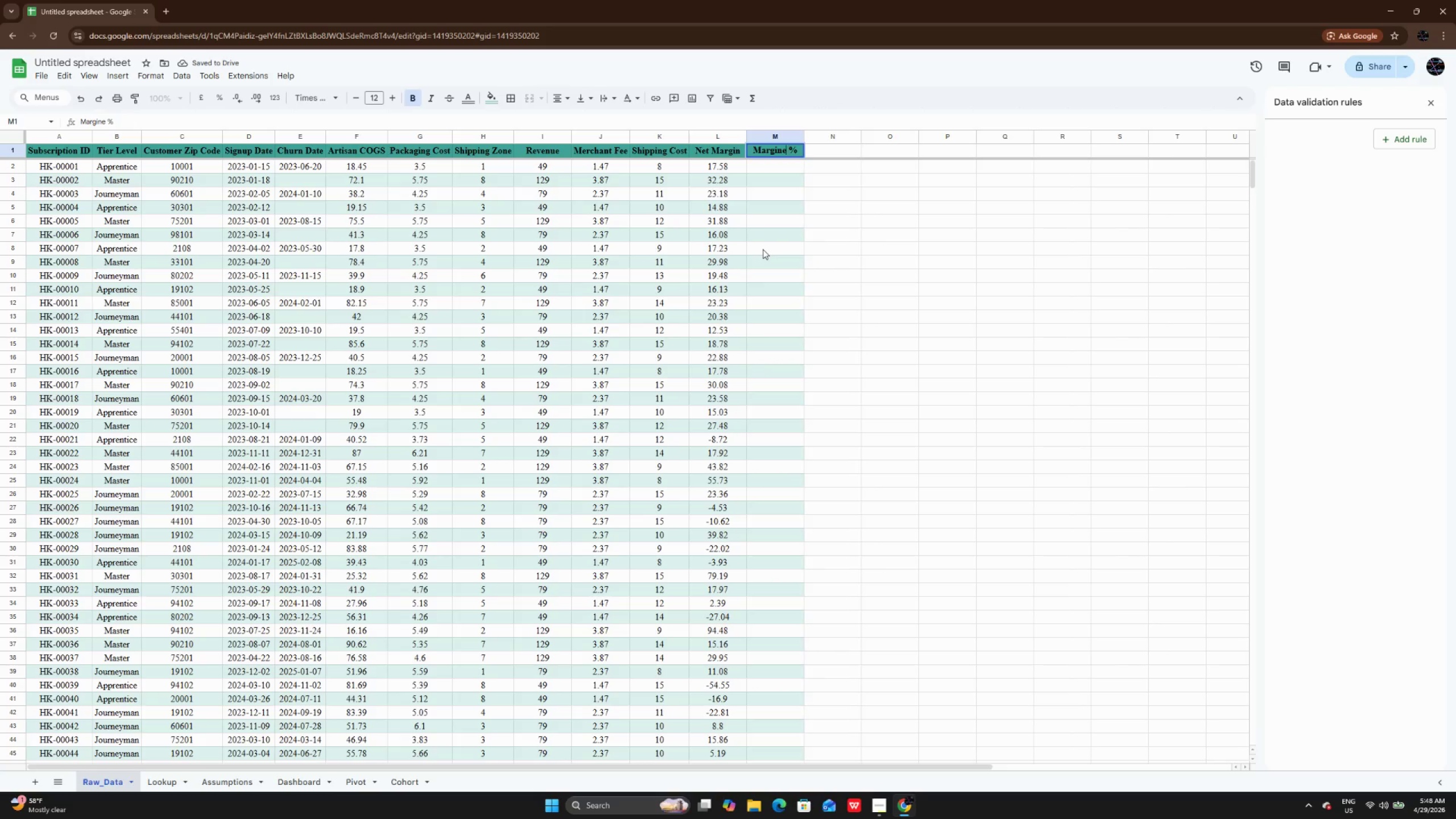 
key(ArrowLeft)
 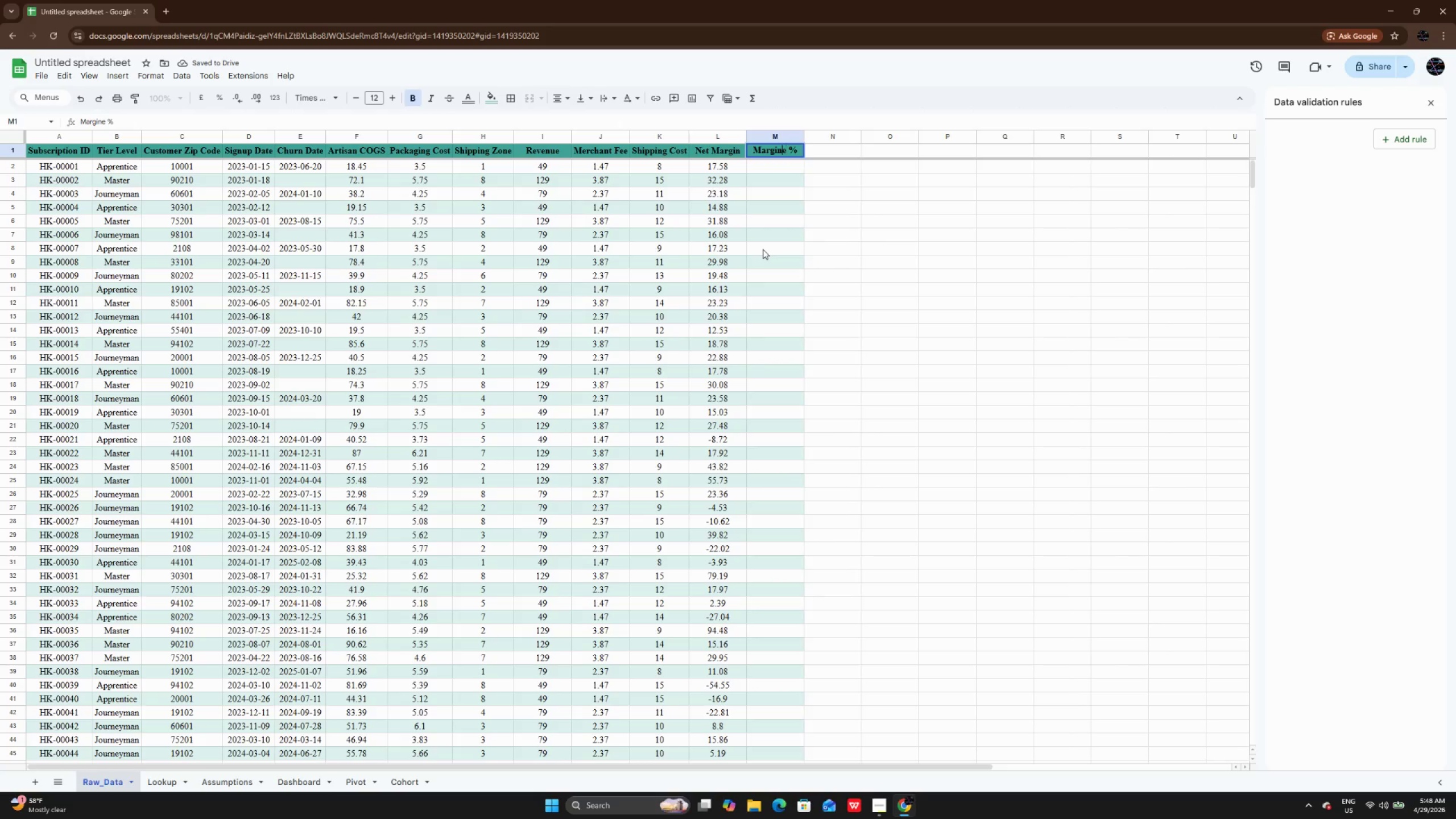 
key(ArrowLeft)
 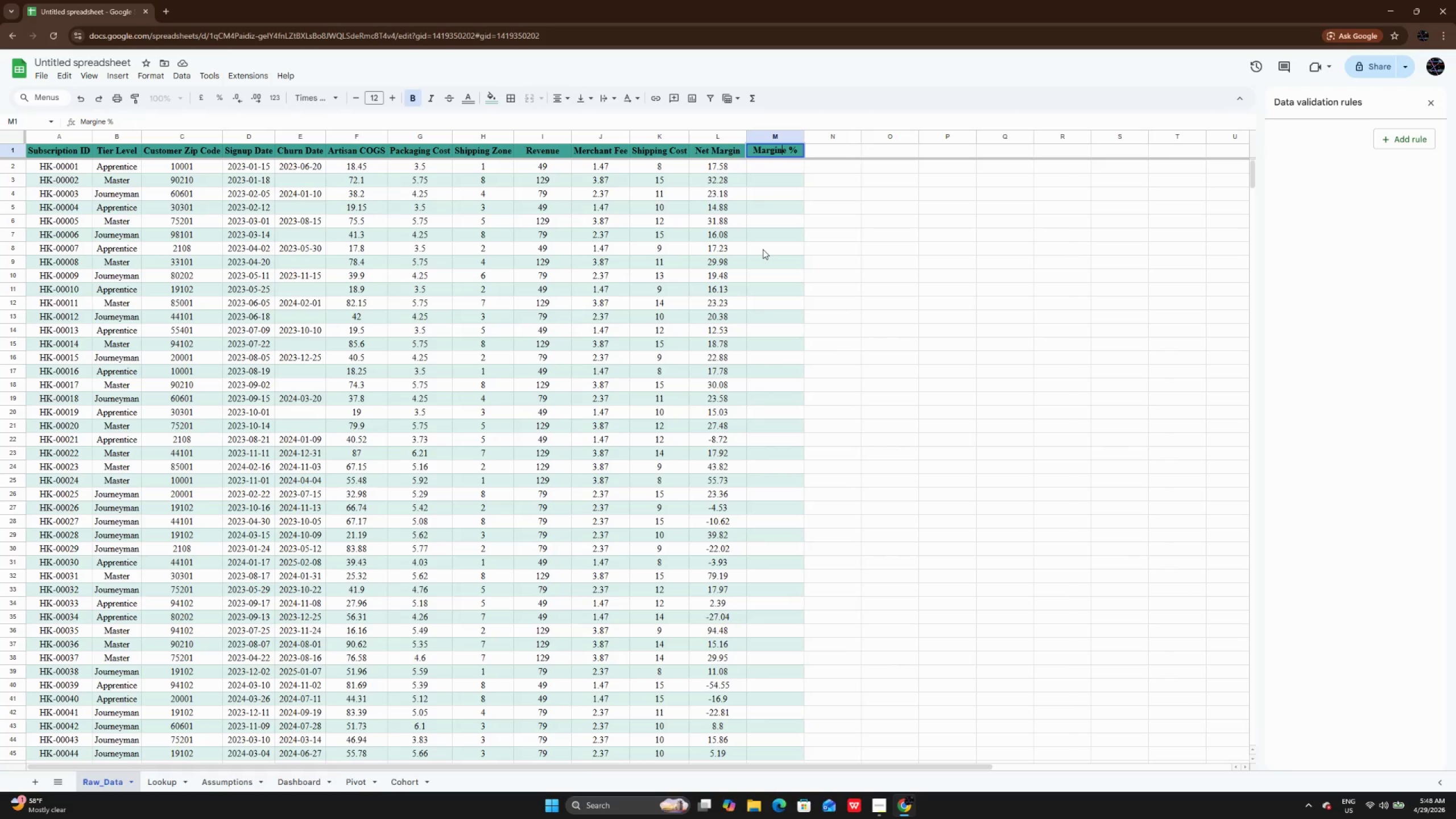 
key(ArrowRight)
 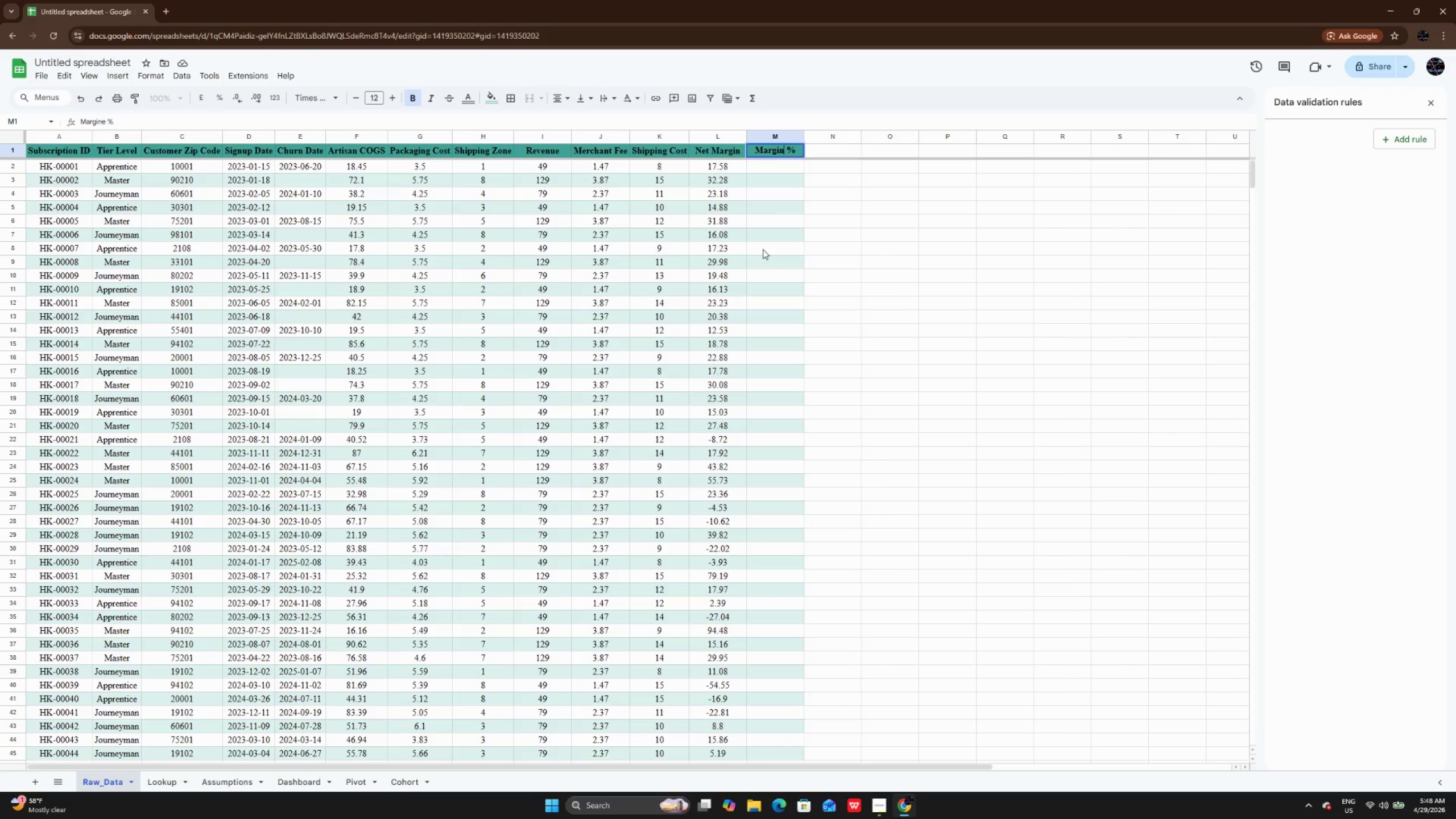 
key(Backspace)
 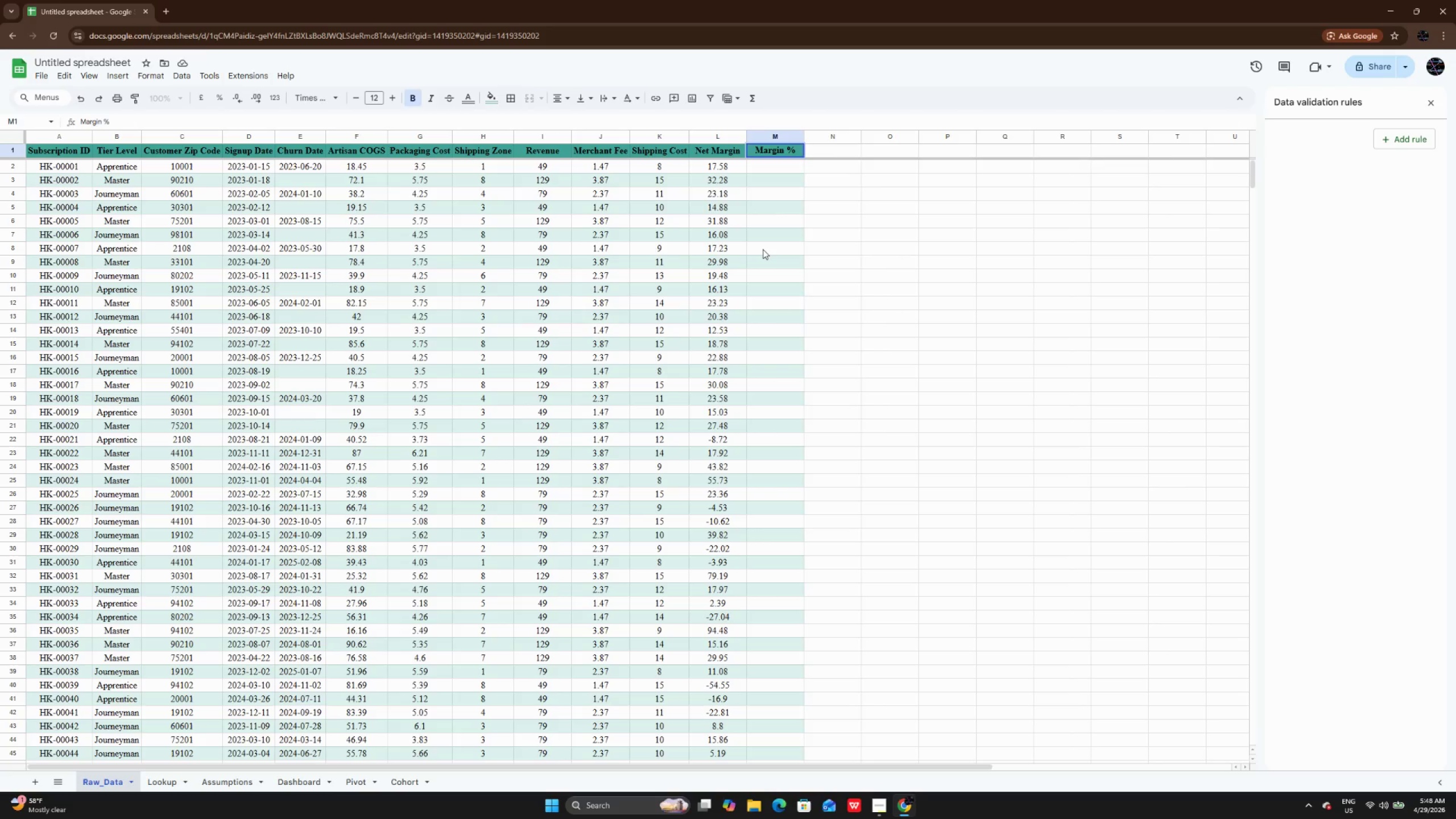 
key(Enter)
 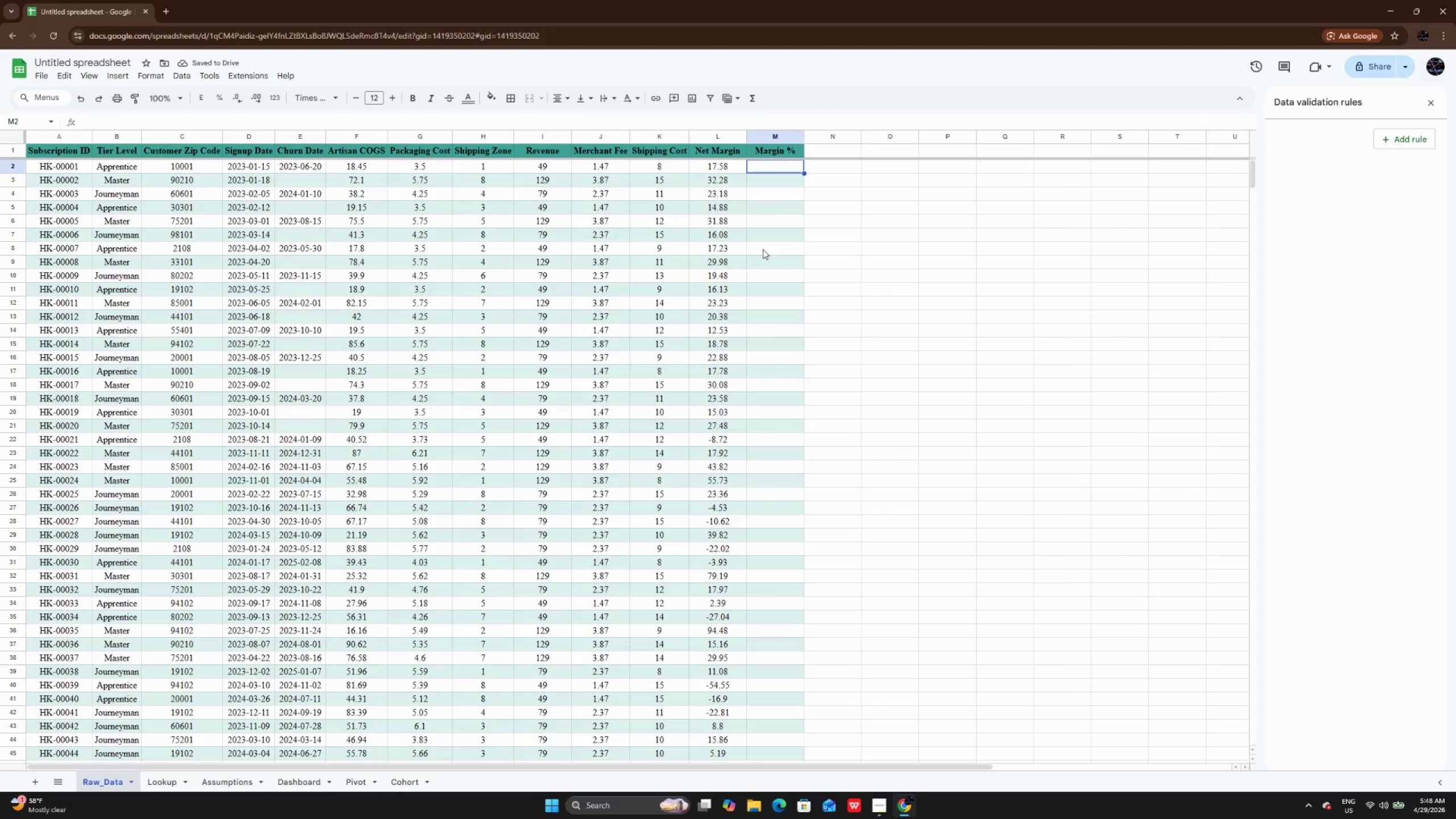 
wait(5.76)
 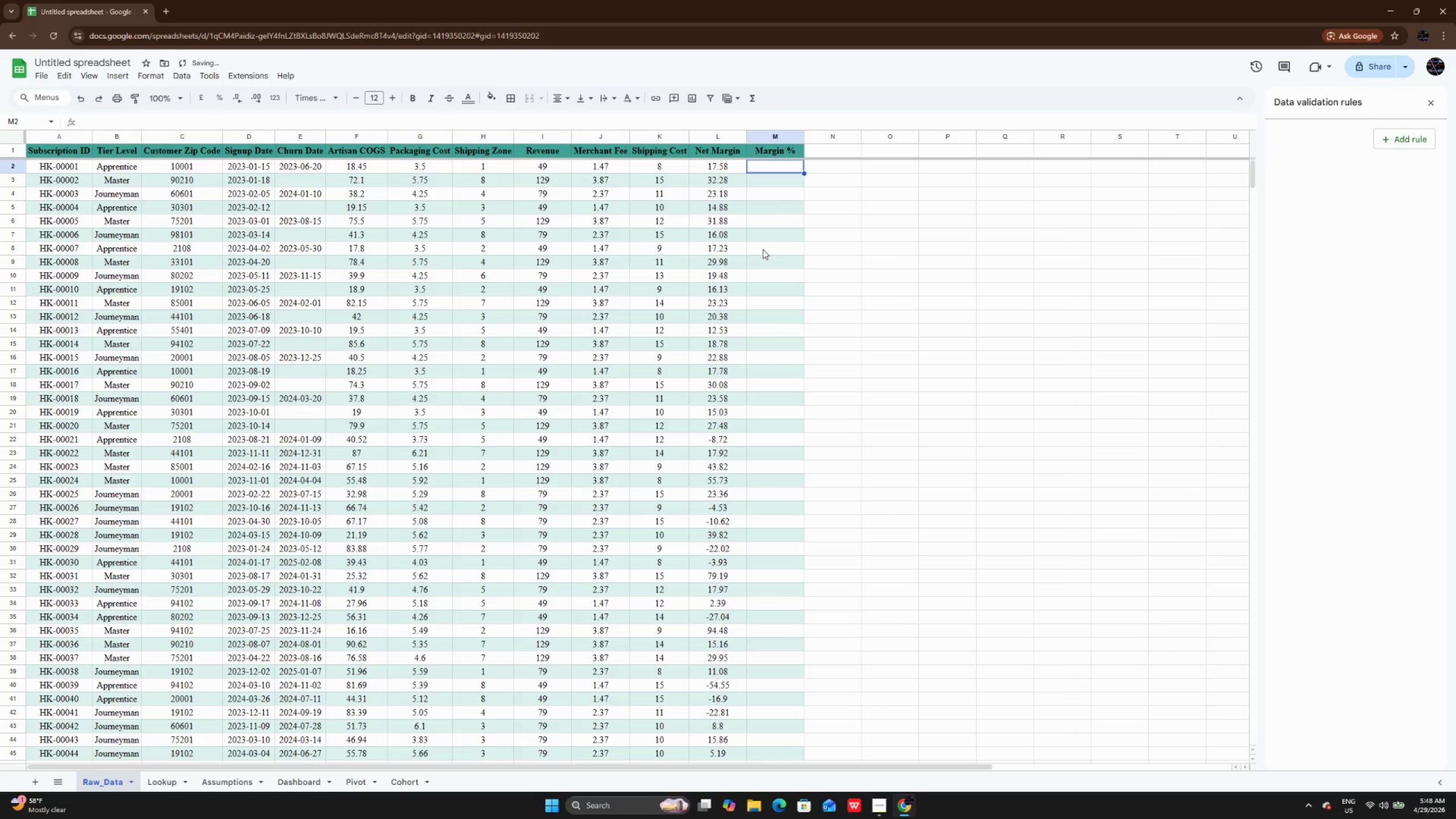 
type(=L2/)
 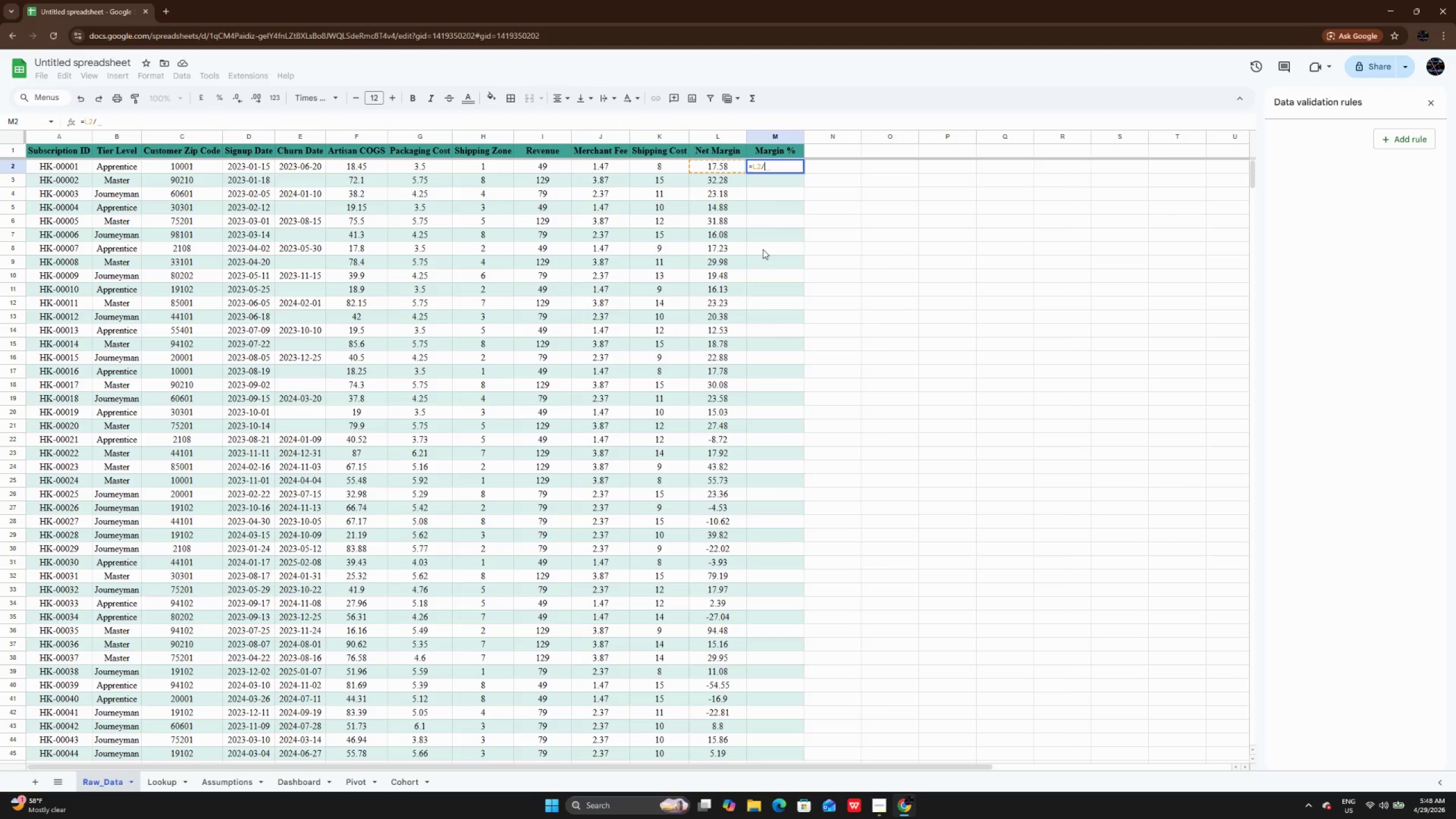 
type(I2)
 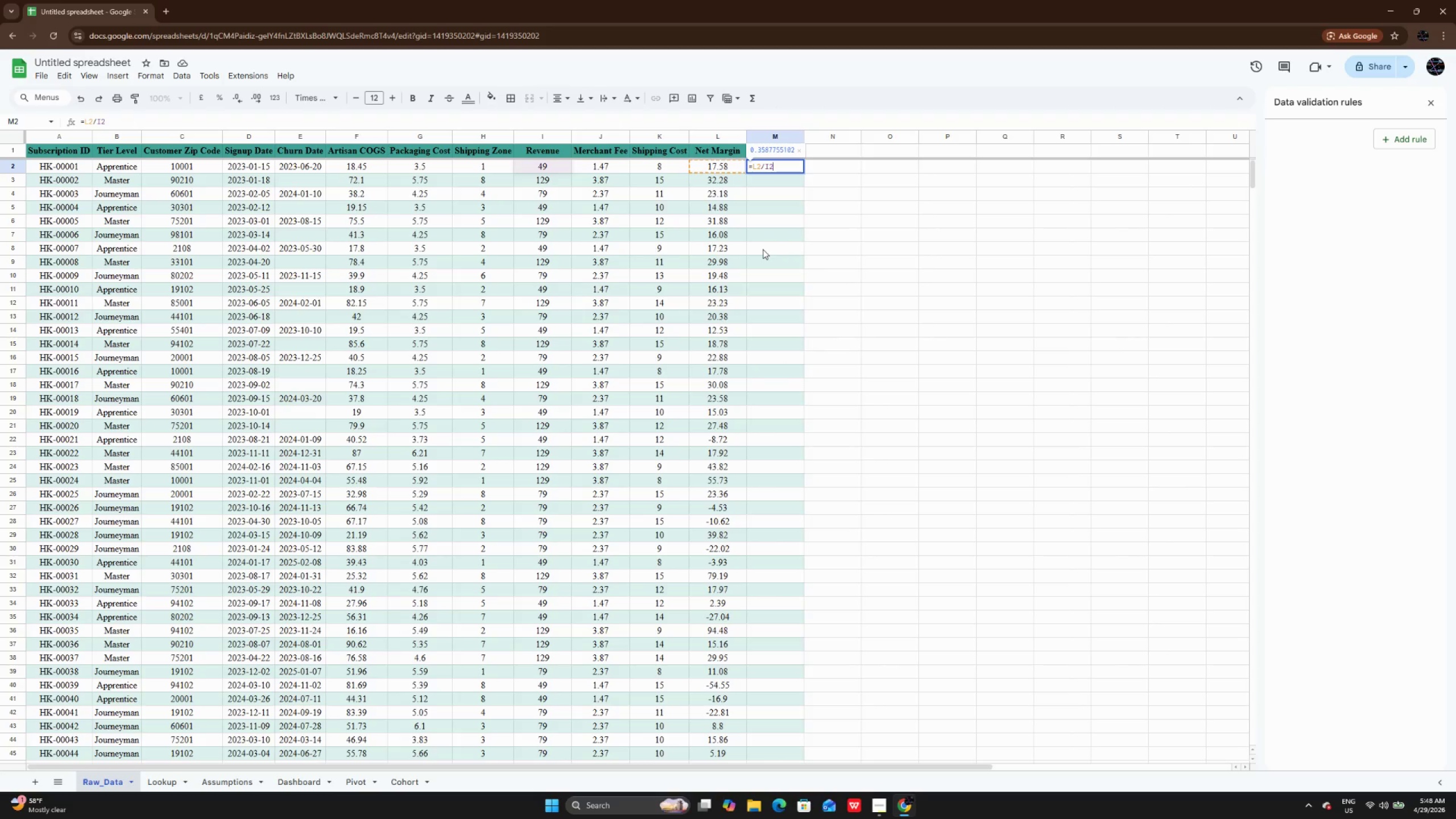 
key(Enter)
 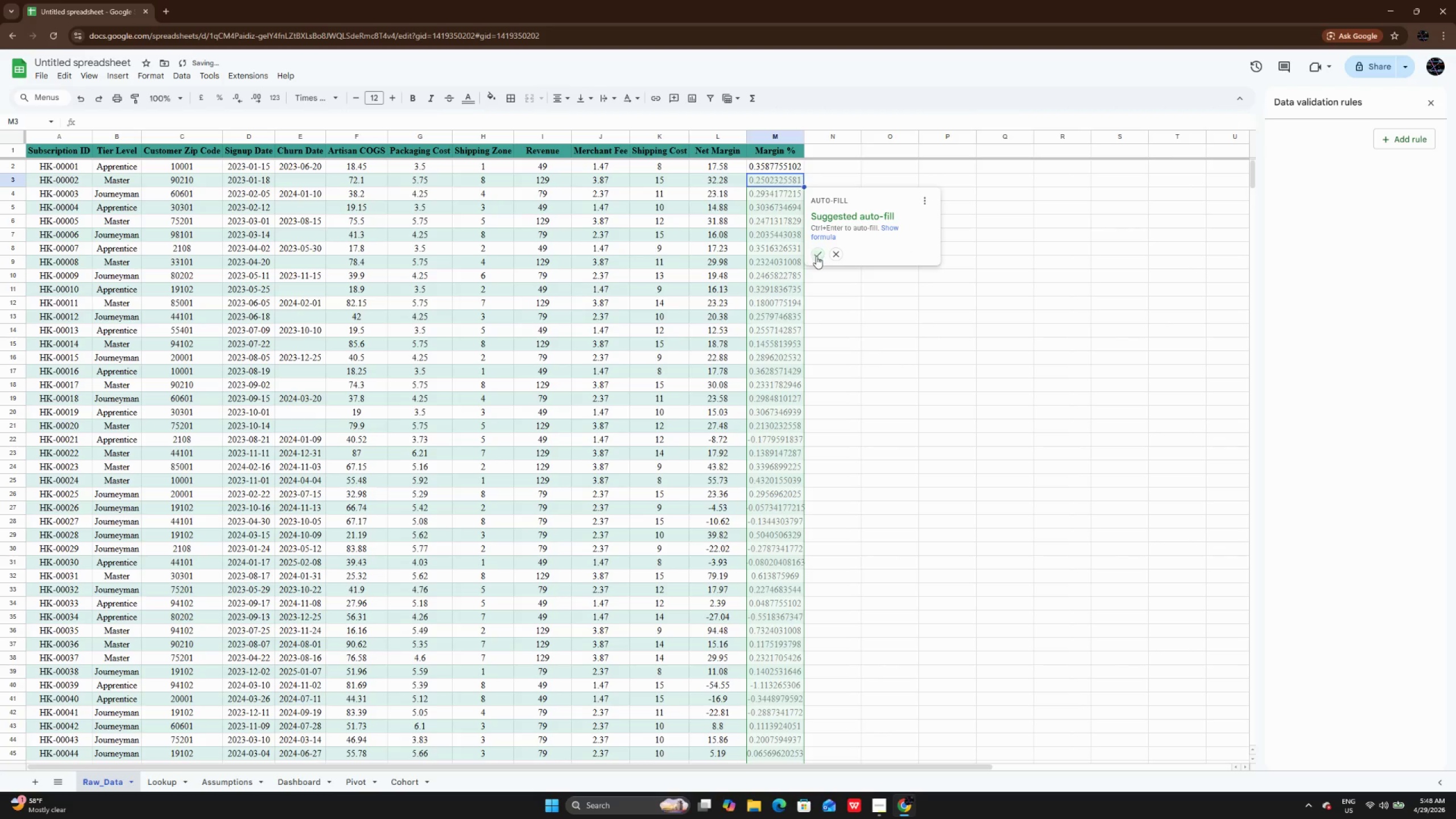 
left_click([816, 256])
 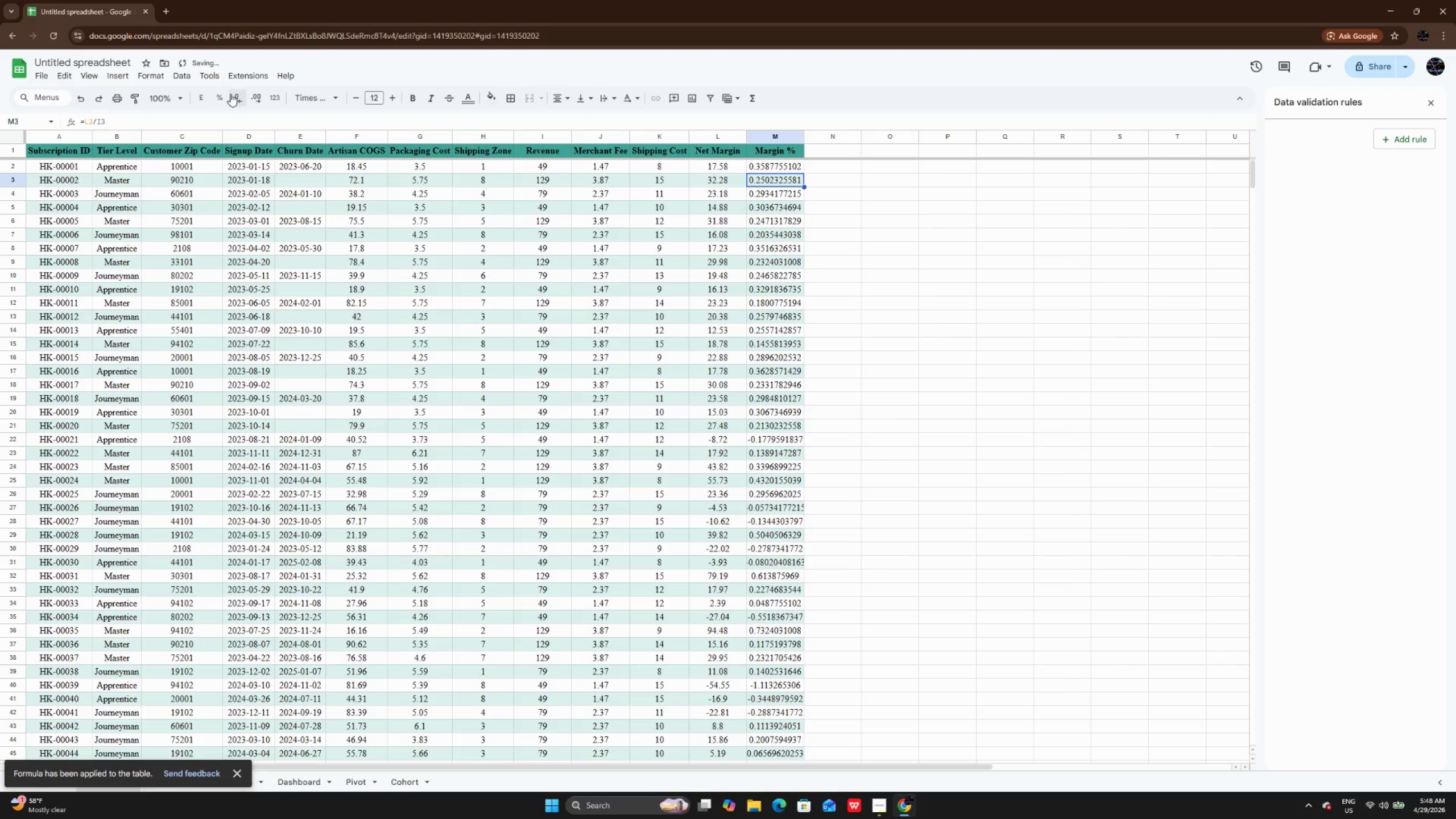 
left_click([226, 95])
 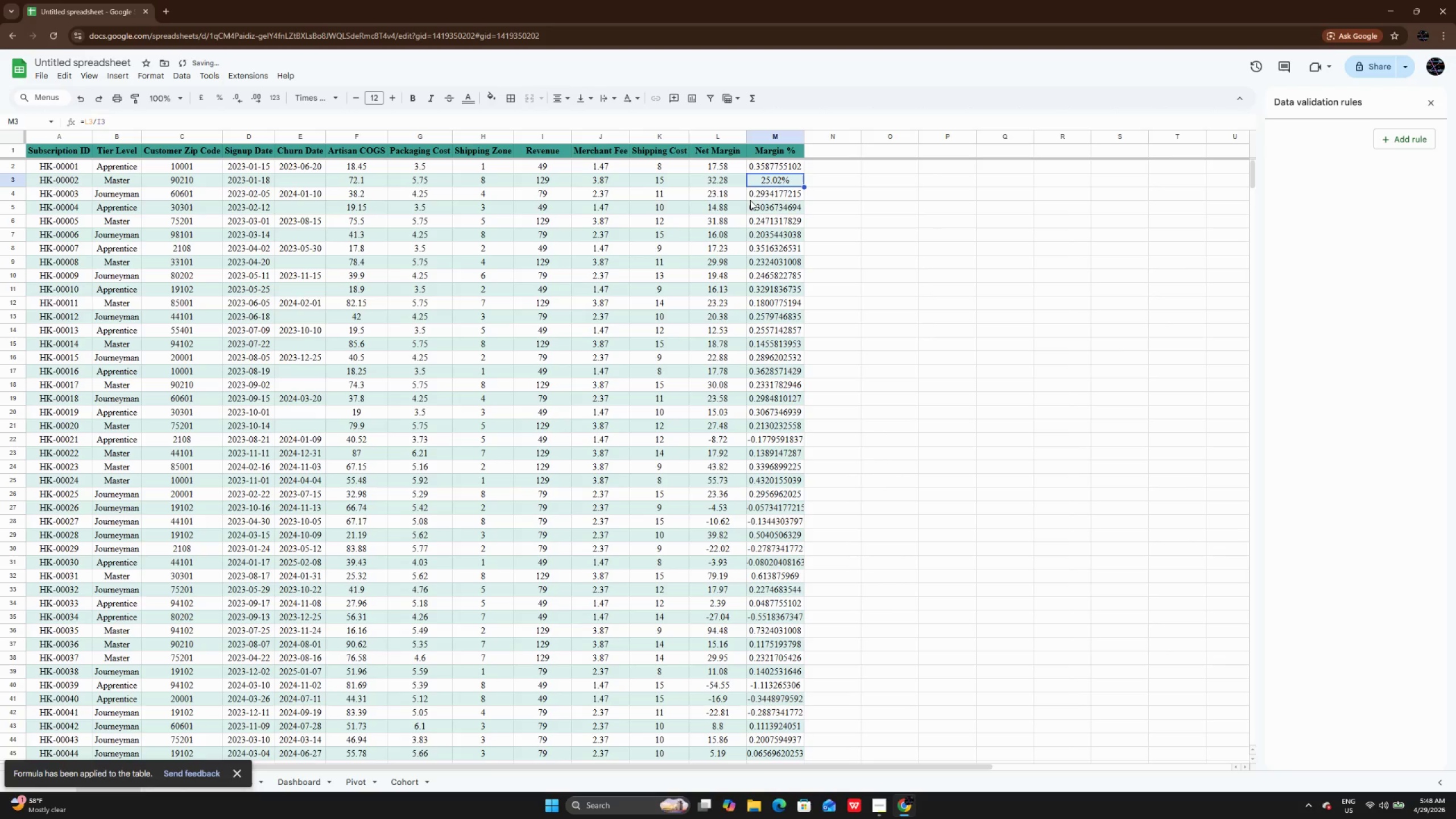 
left_click_drag(start_coordinate=[760, 169], to_coordinate=[754, 521])
 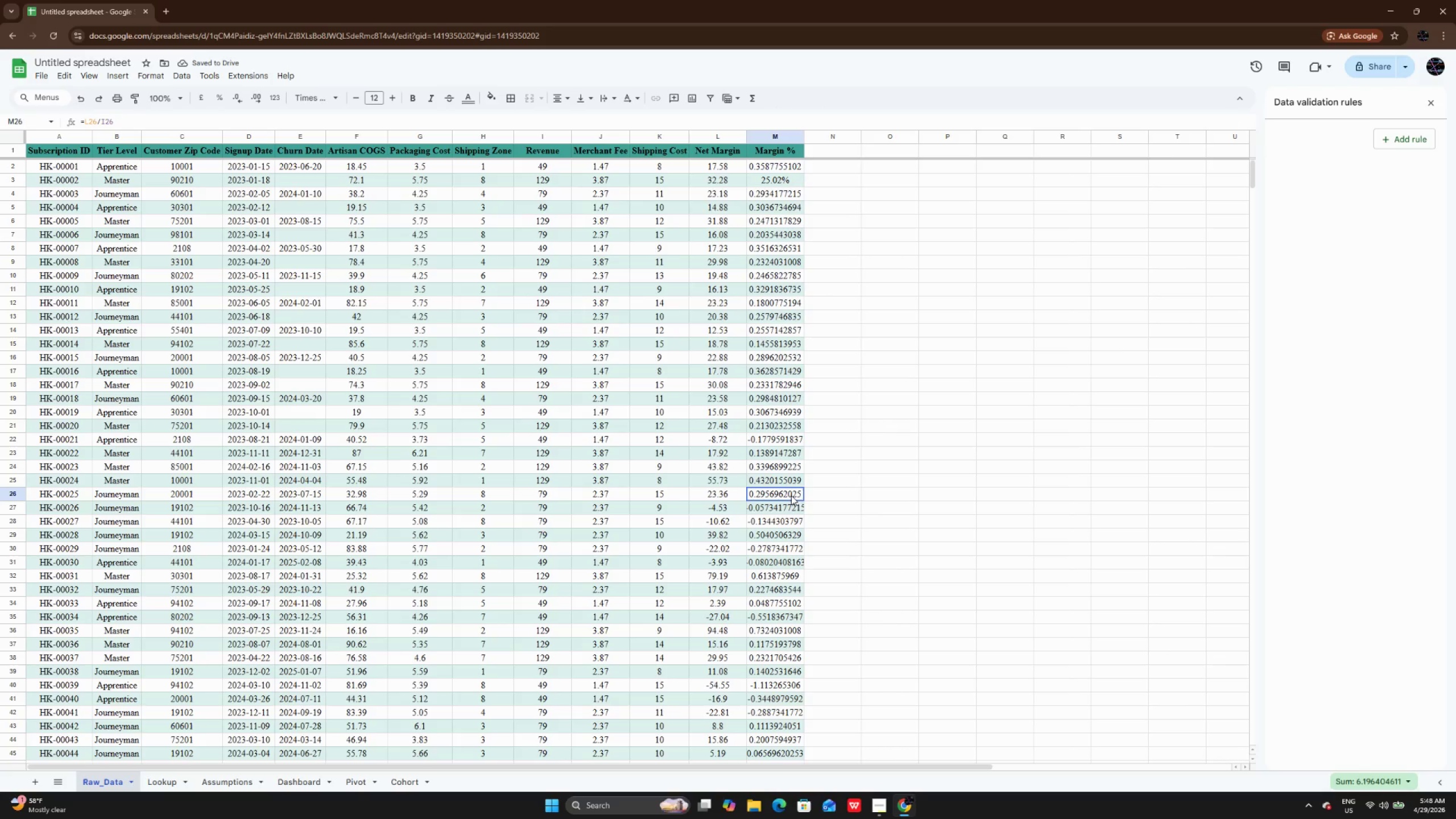 
left_click([791, 495])
 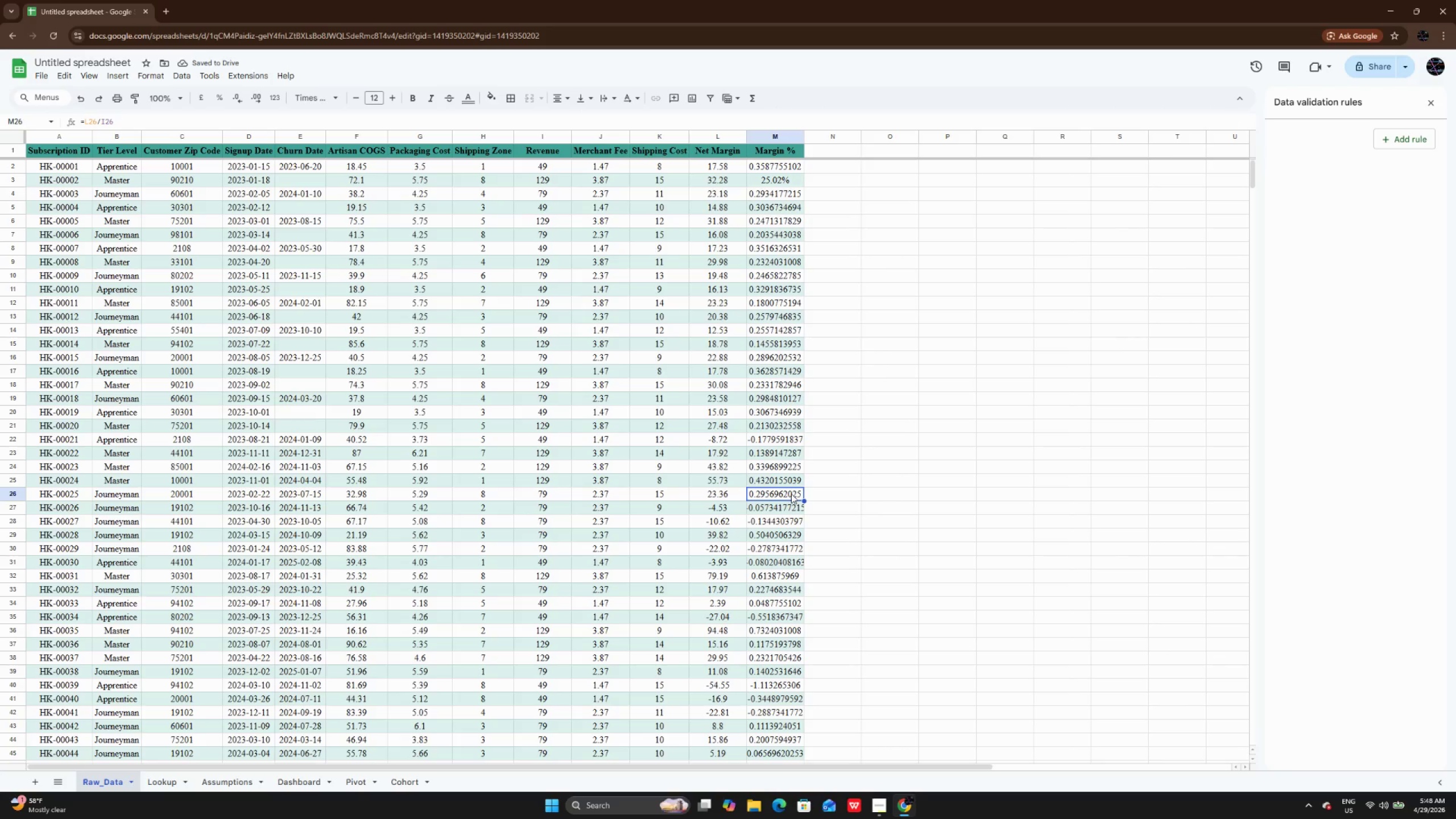 
key(Control+Z)
 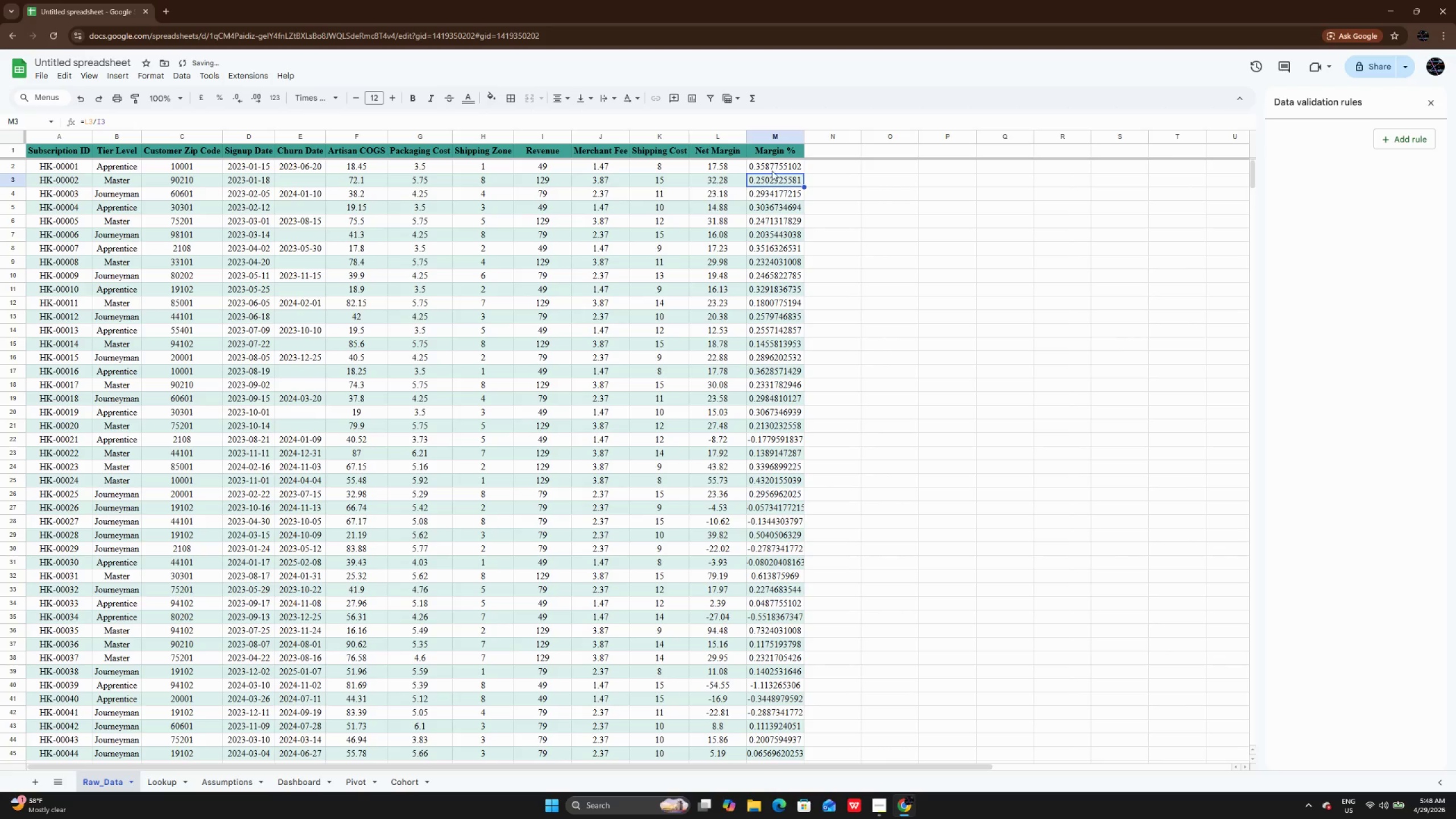 
left_click_drag(start_coordinate=[772, 170], to_coordinate=[781, 699])
 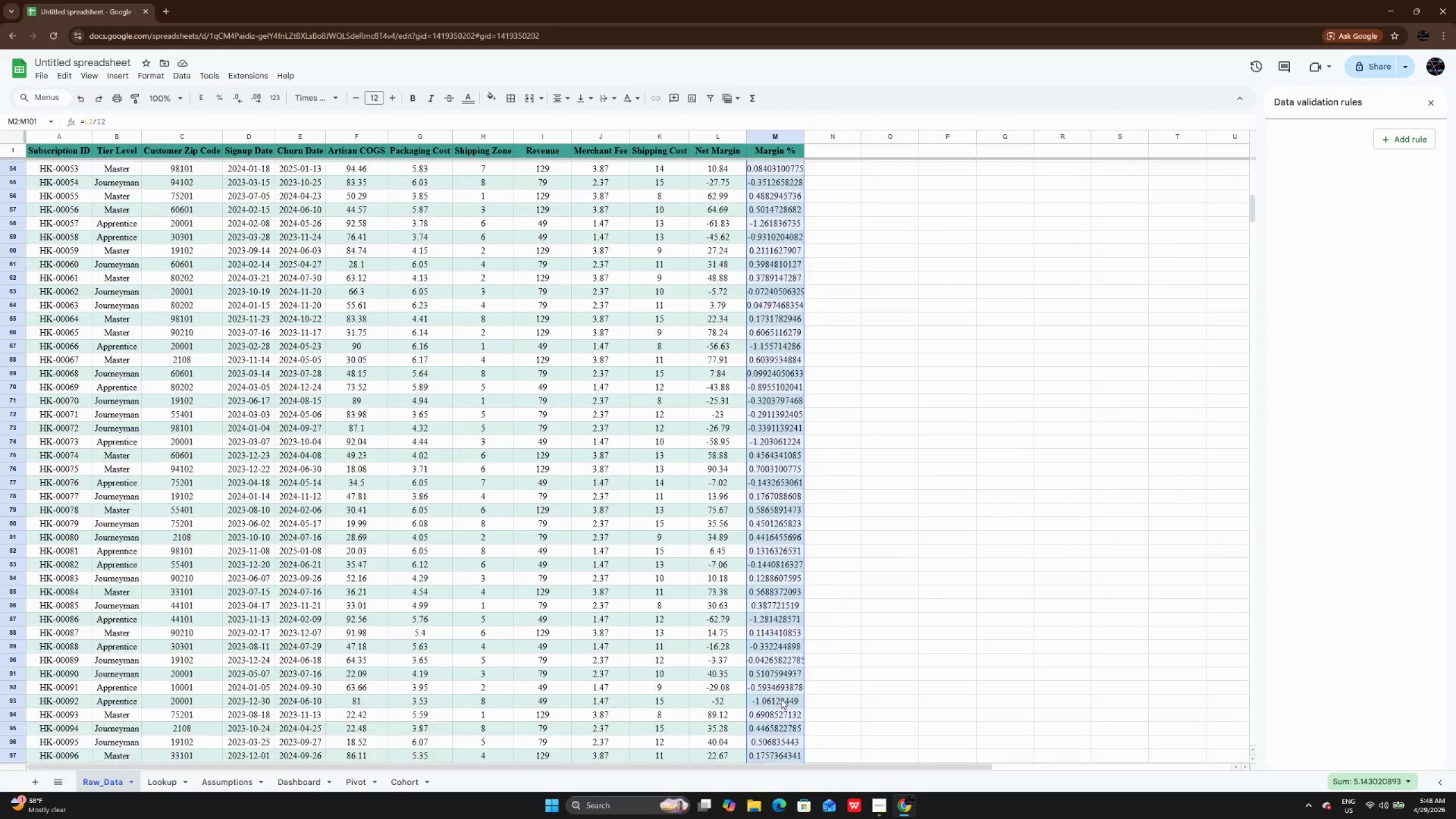 
scroll: coordinate [790, 693], scroll_direction: up, amount: 23.0
 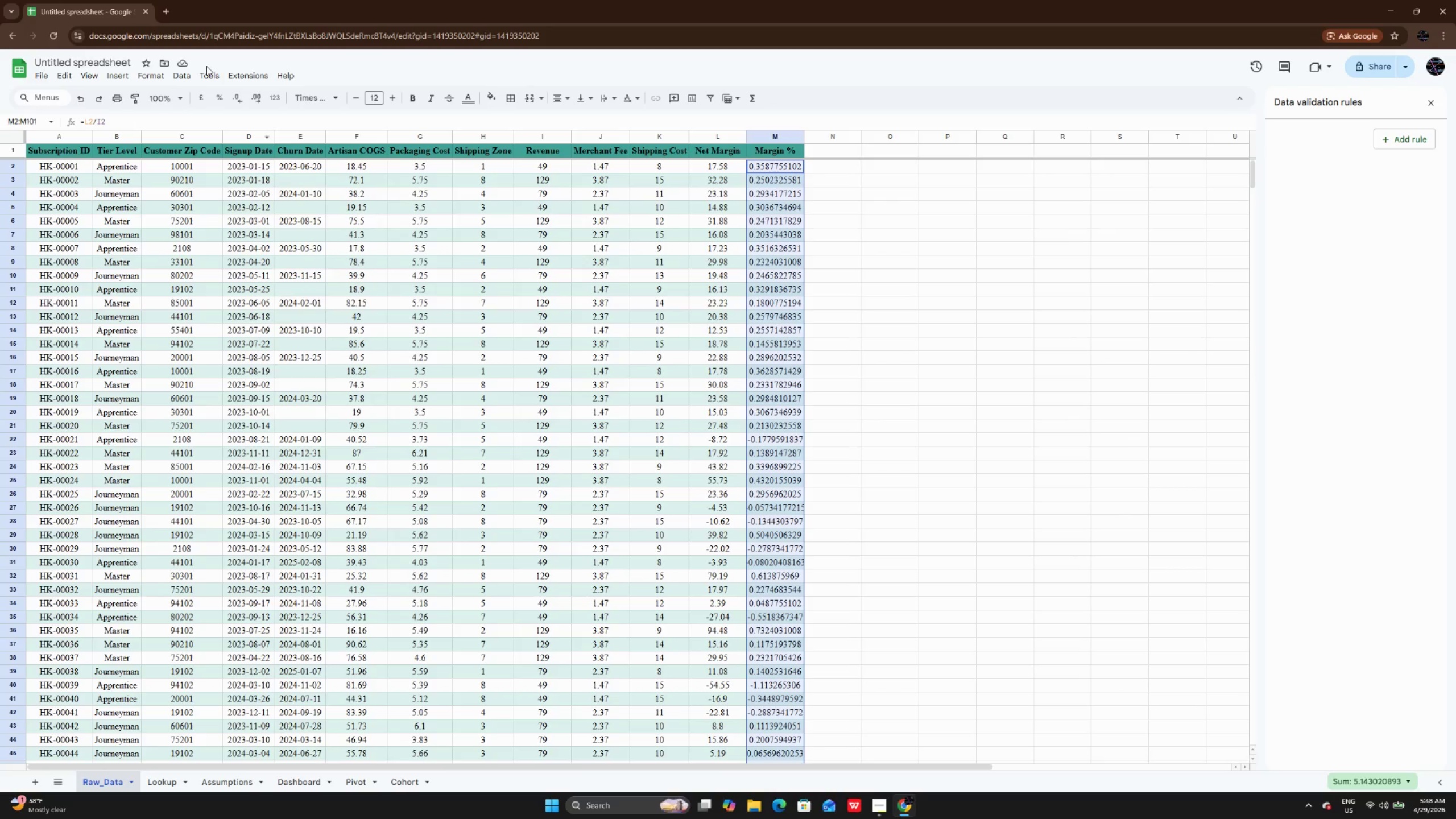 
left_click([221, 96])
 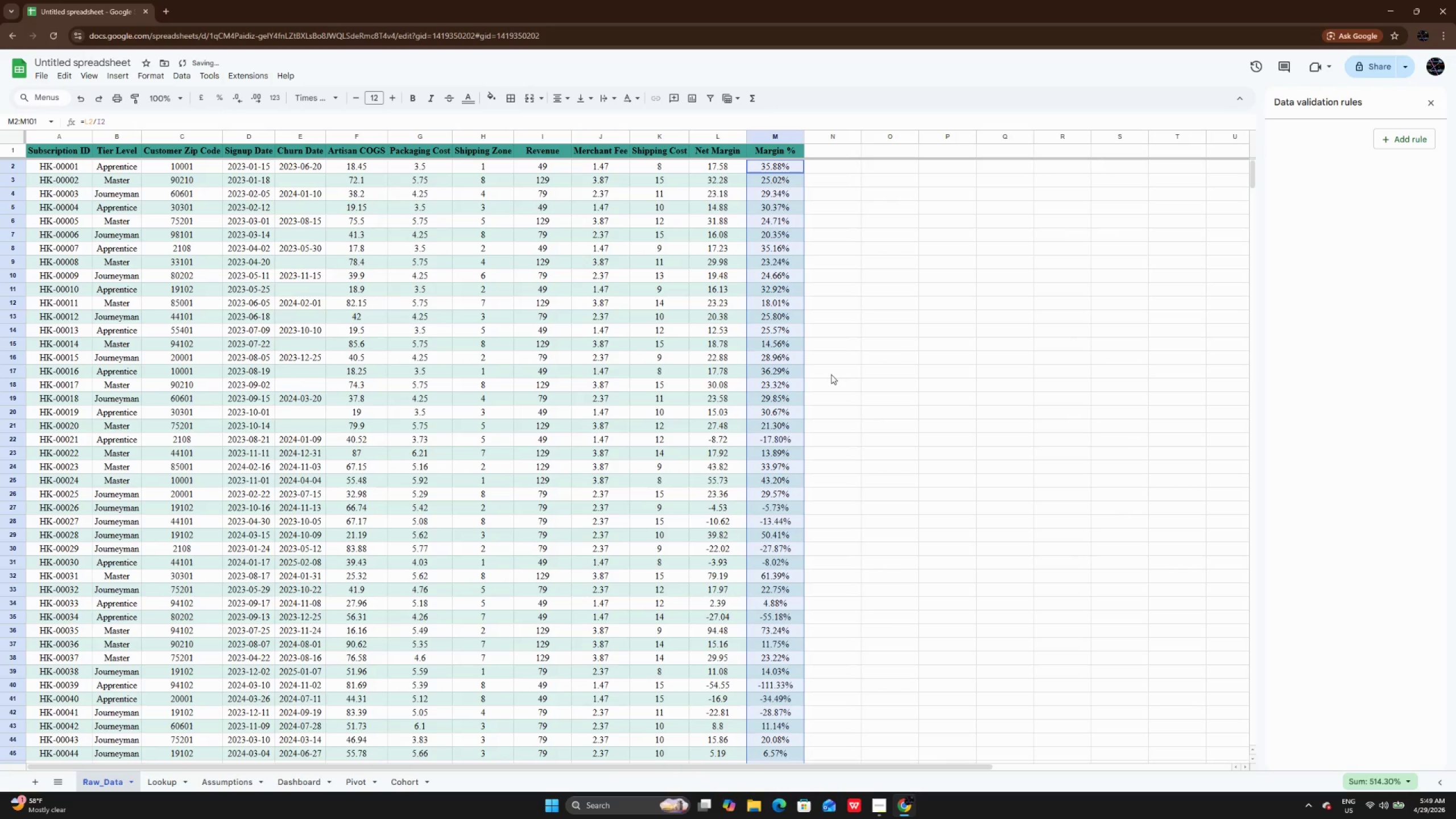 
left_click([841, 372])
 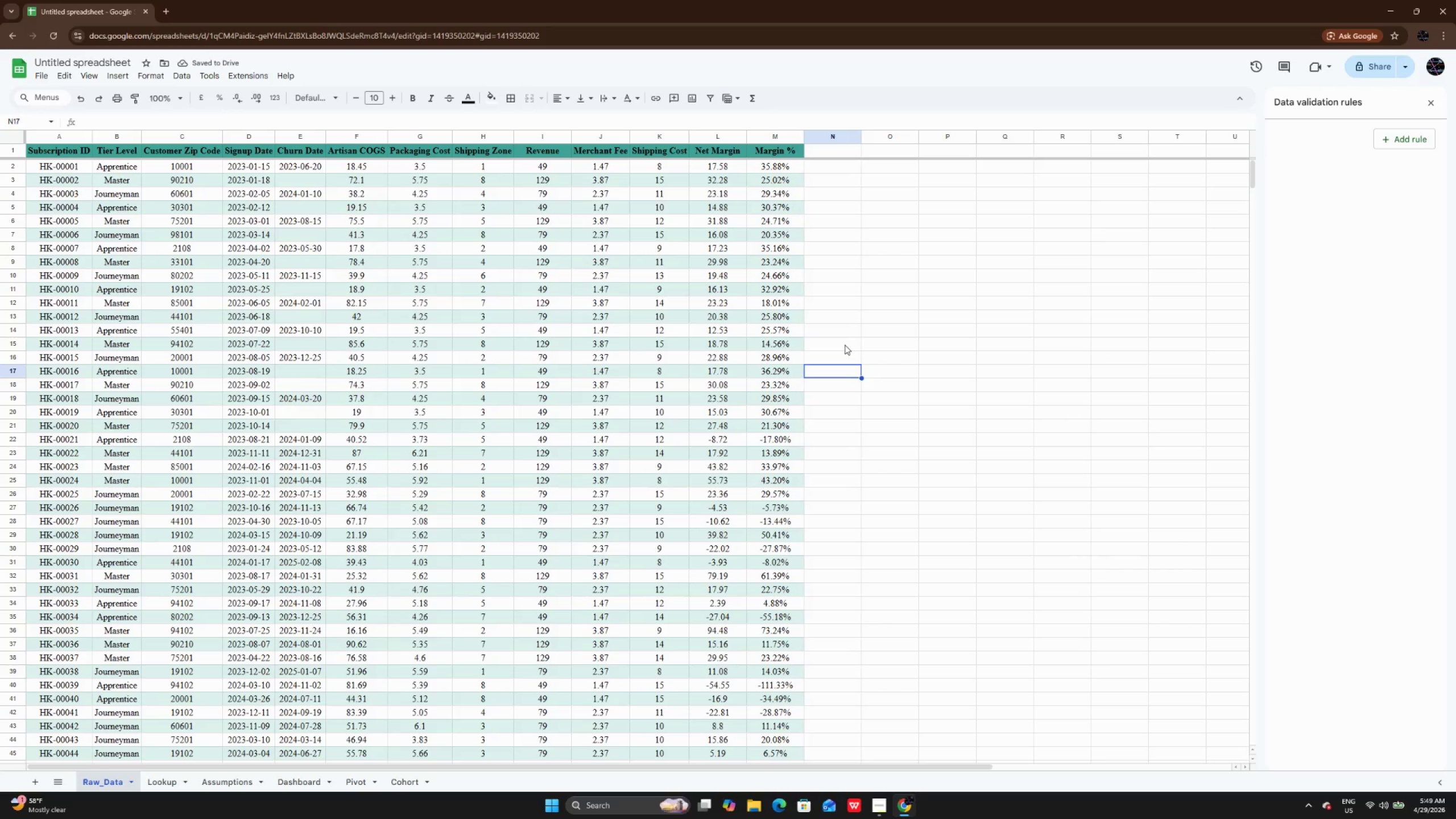 
wait(8.8)
 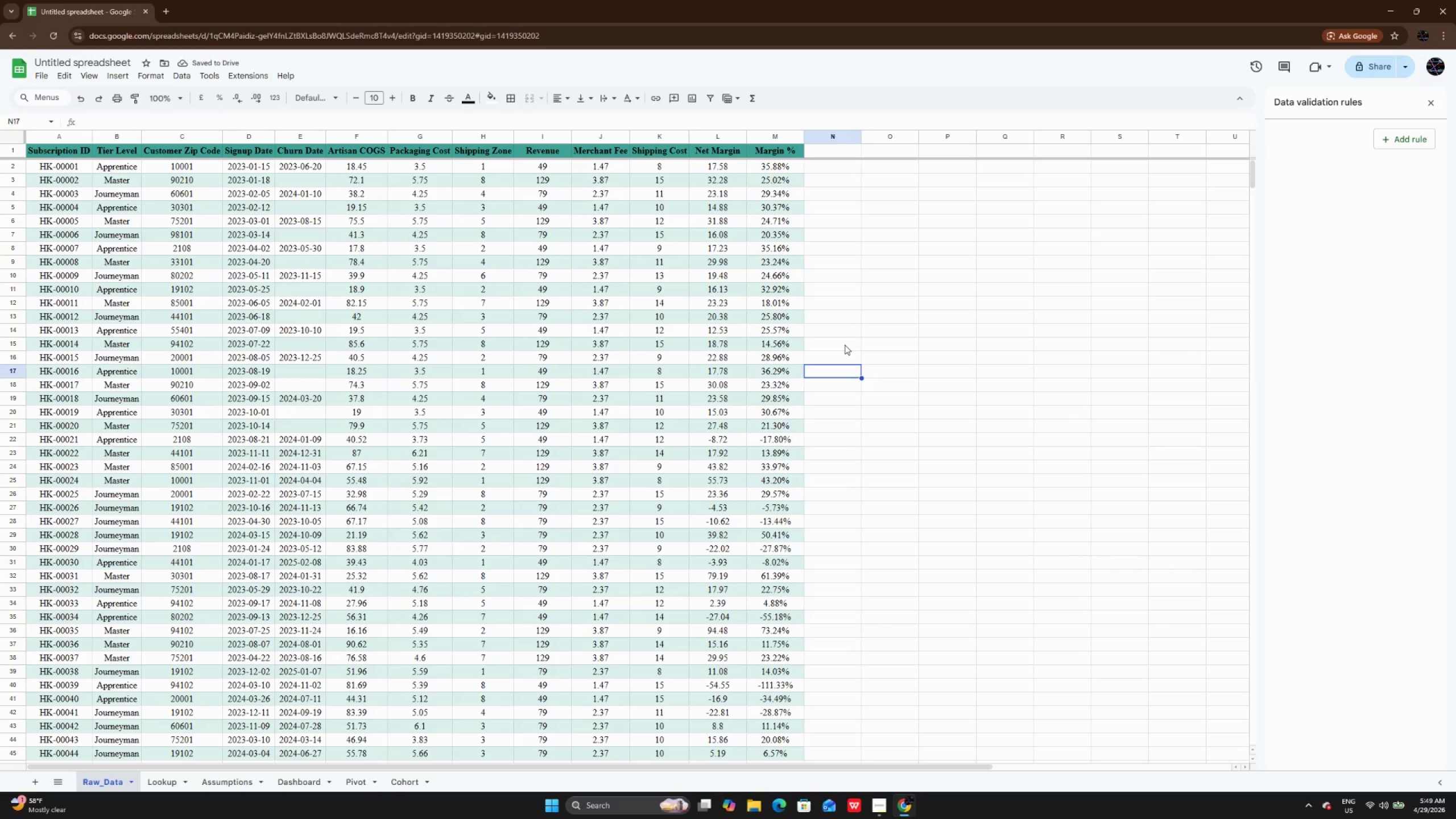 
key(ArrowUp)
 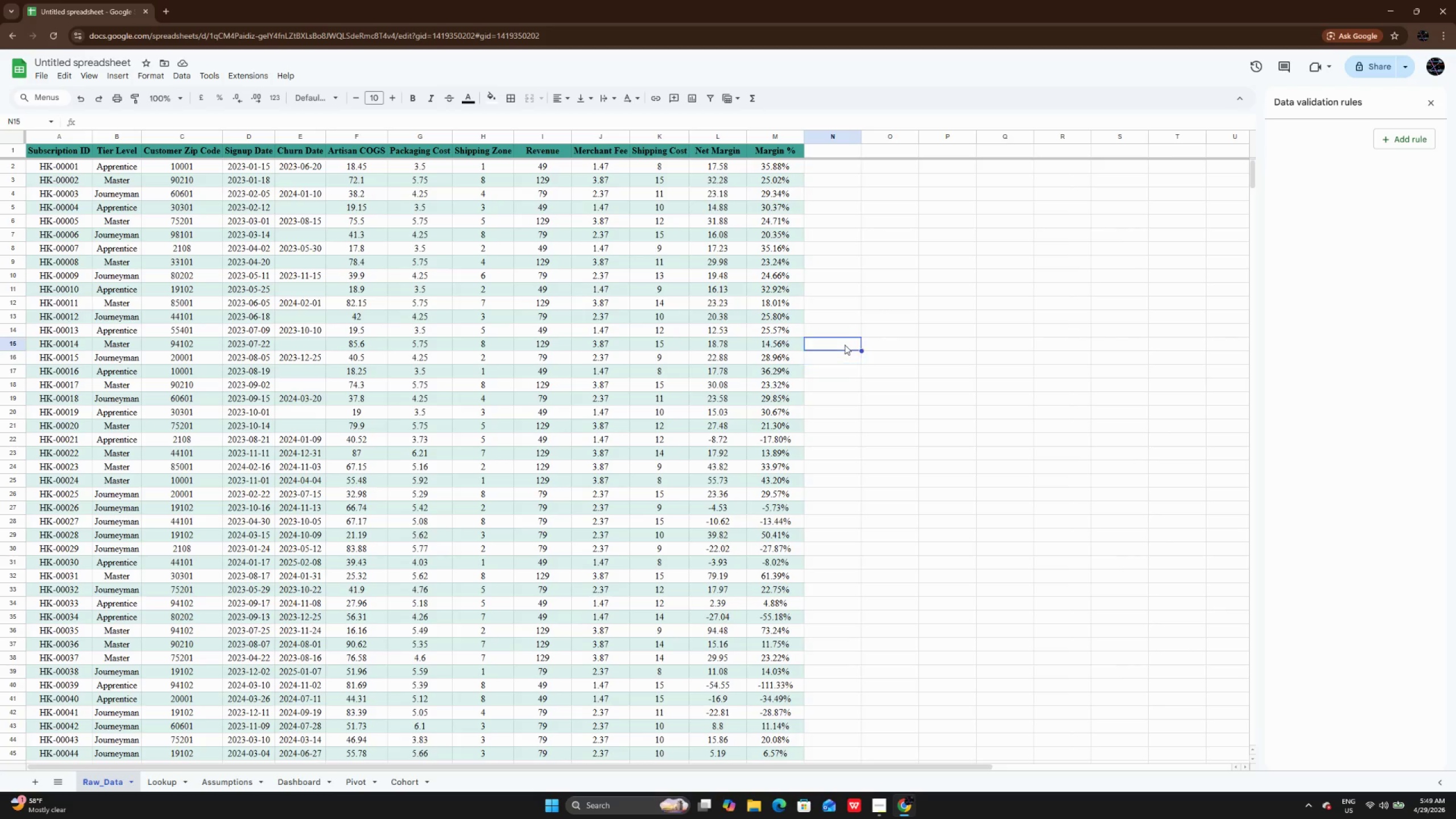 
key(ArrowUp)
 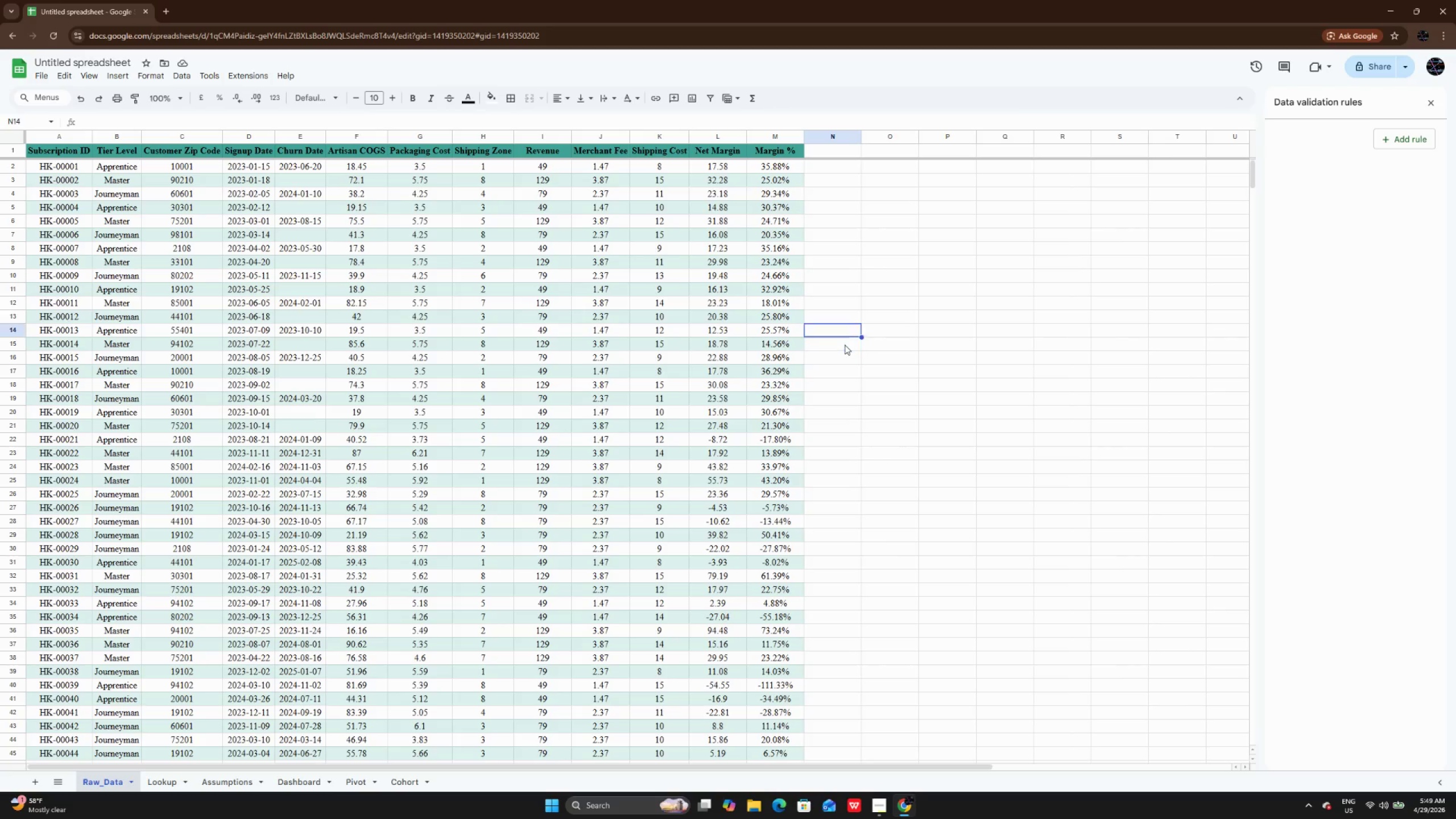 
key(ArrowUp)
 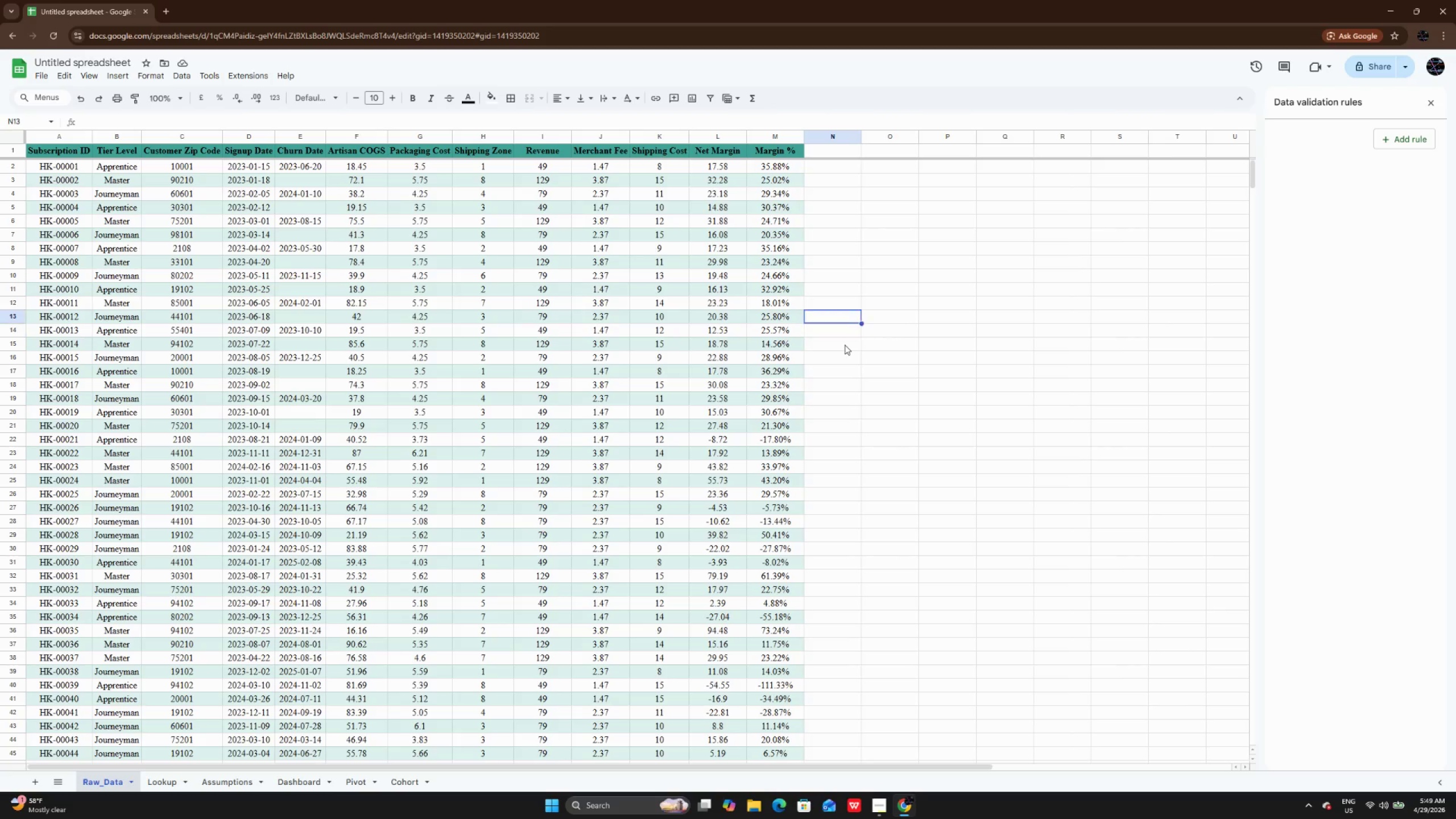 
key(ArrowUp)
 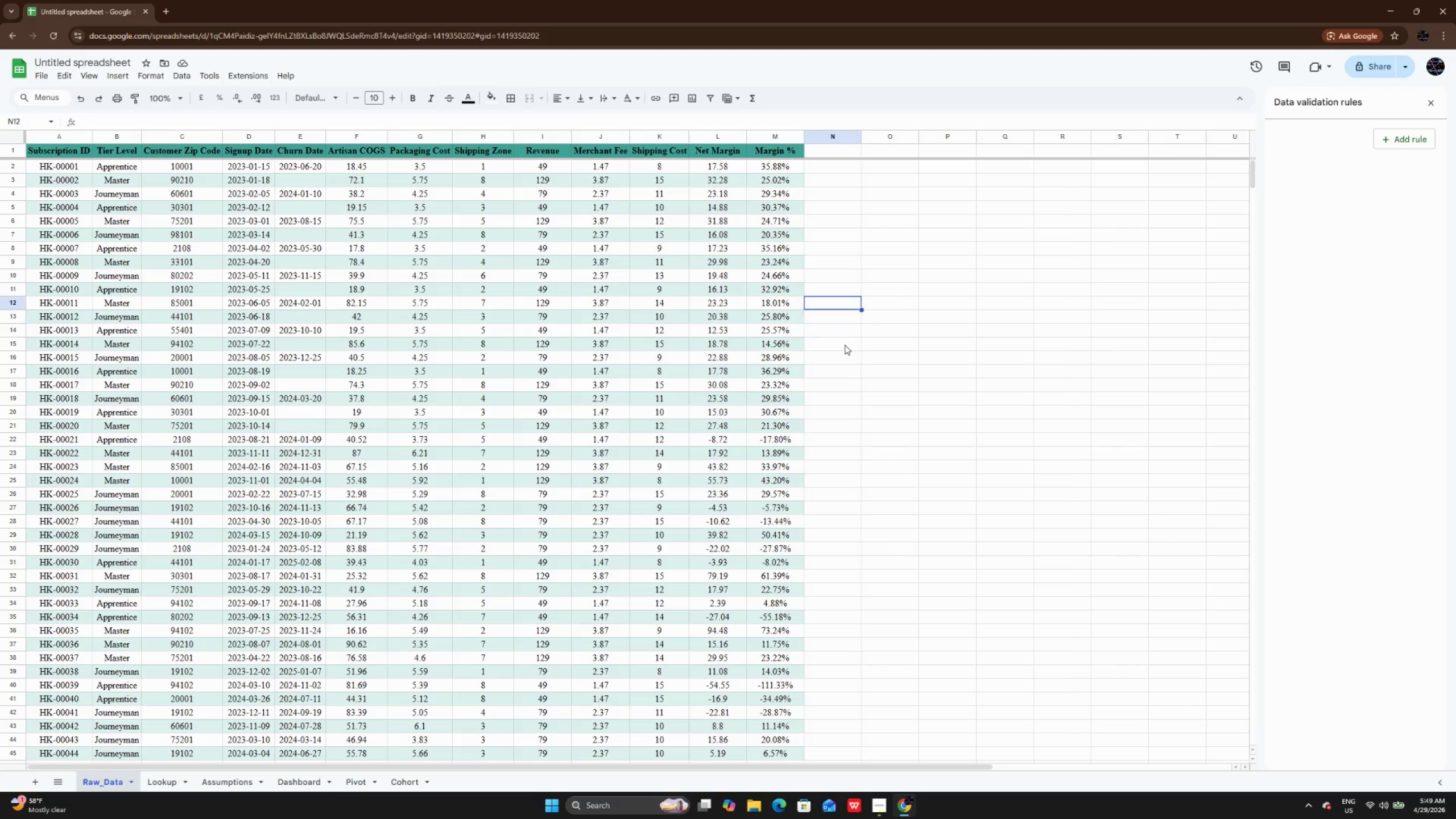 
key(ArrowUp)
 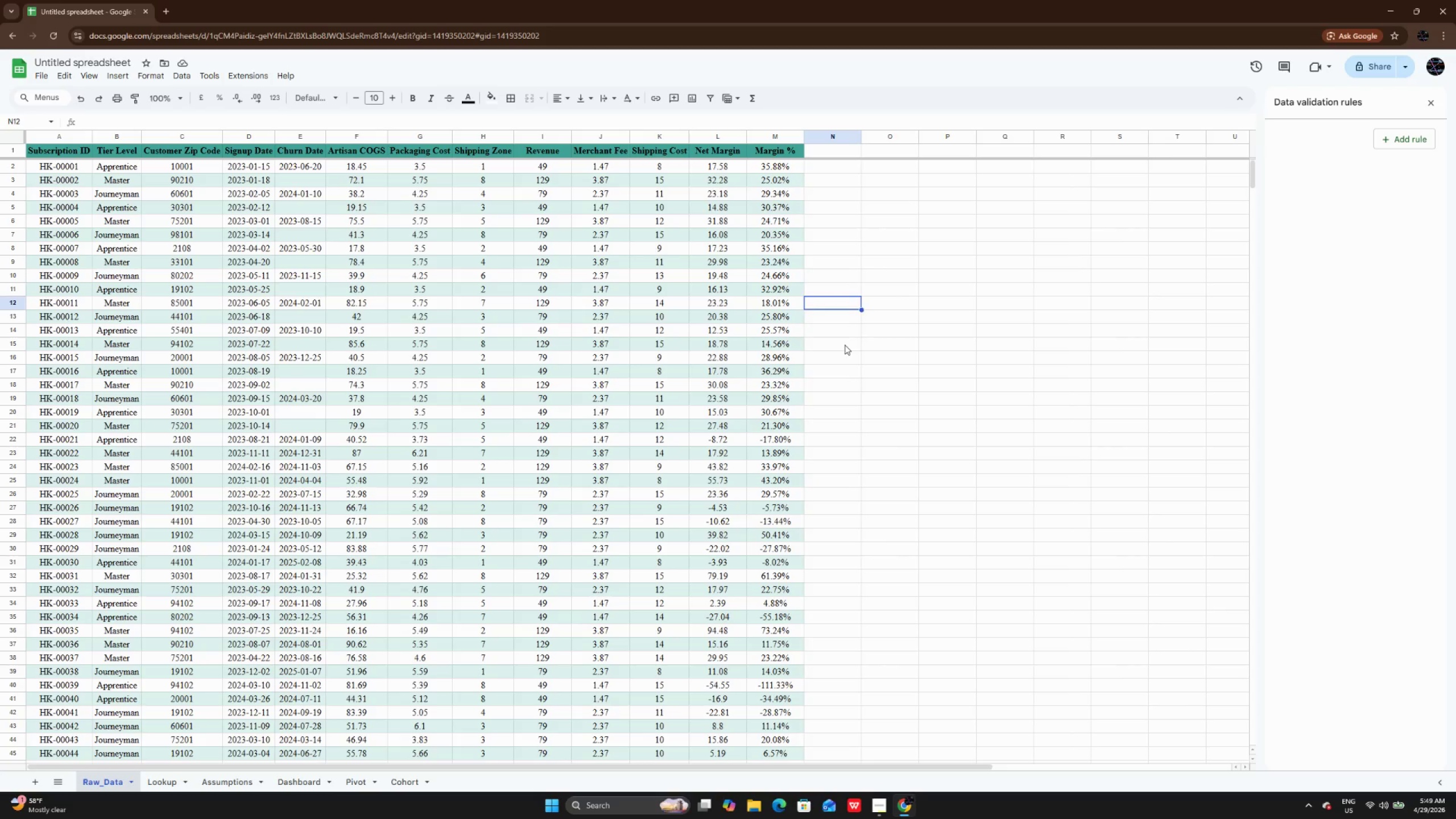 
key(ArrowUp)
 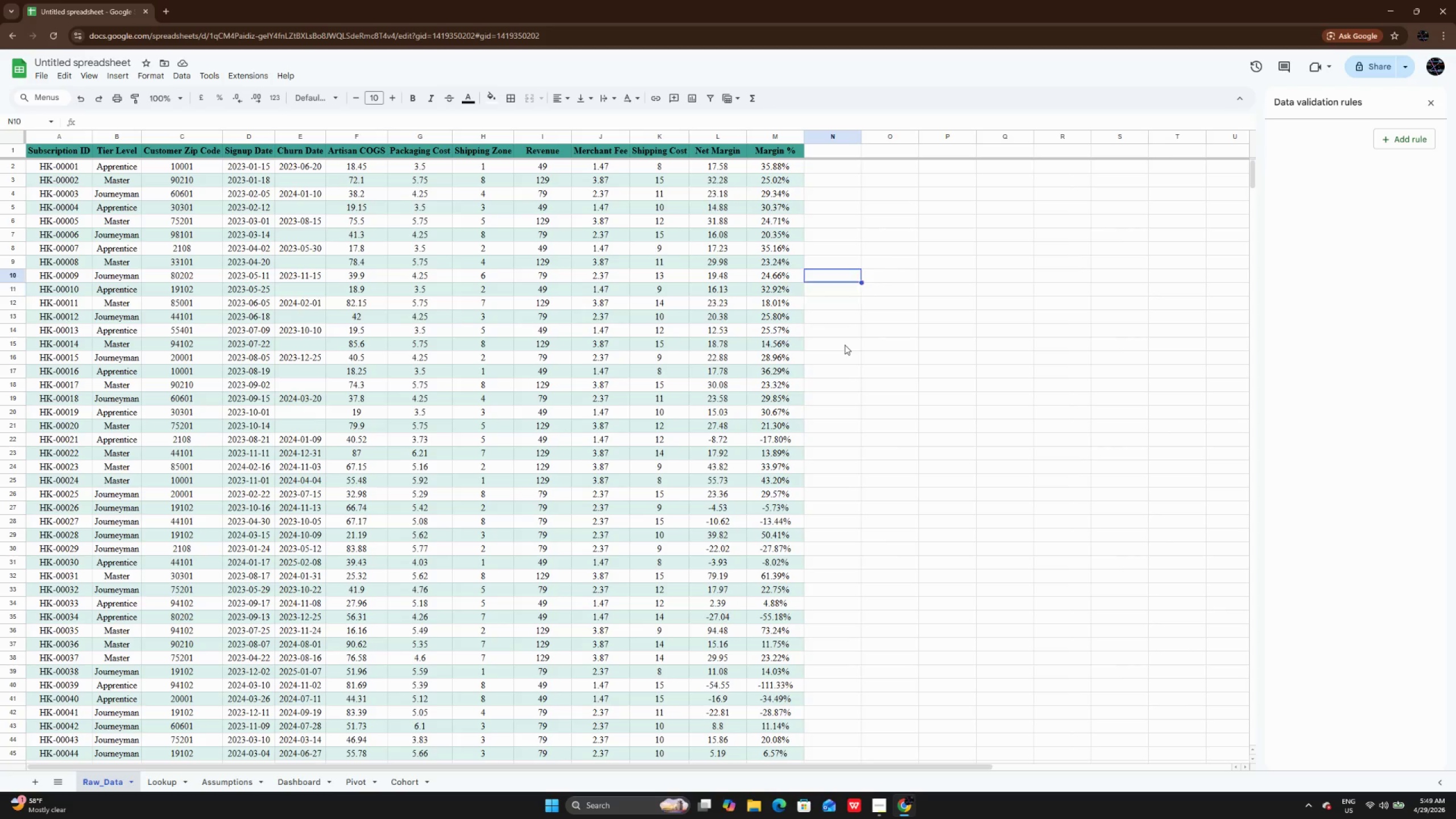 
key(ArrowUp)
 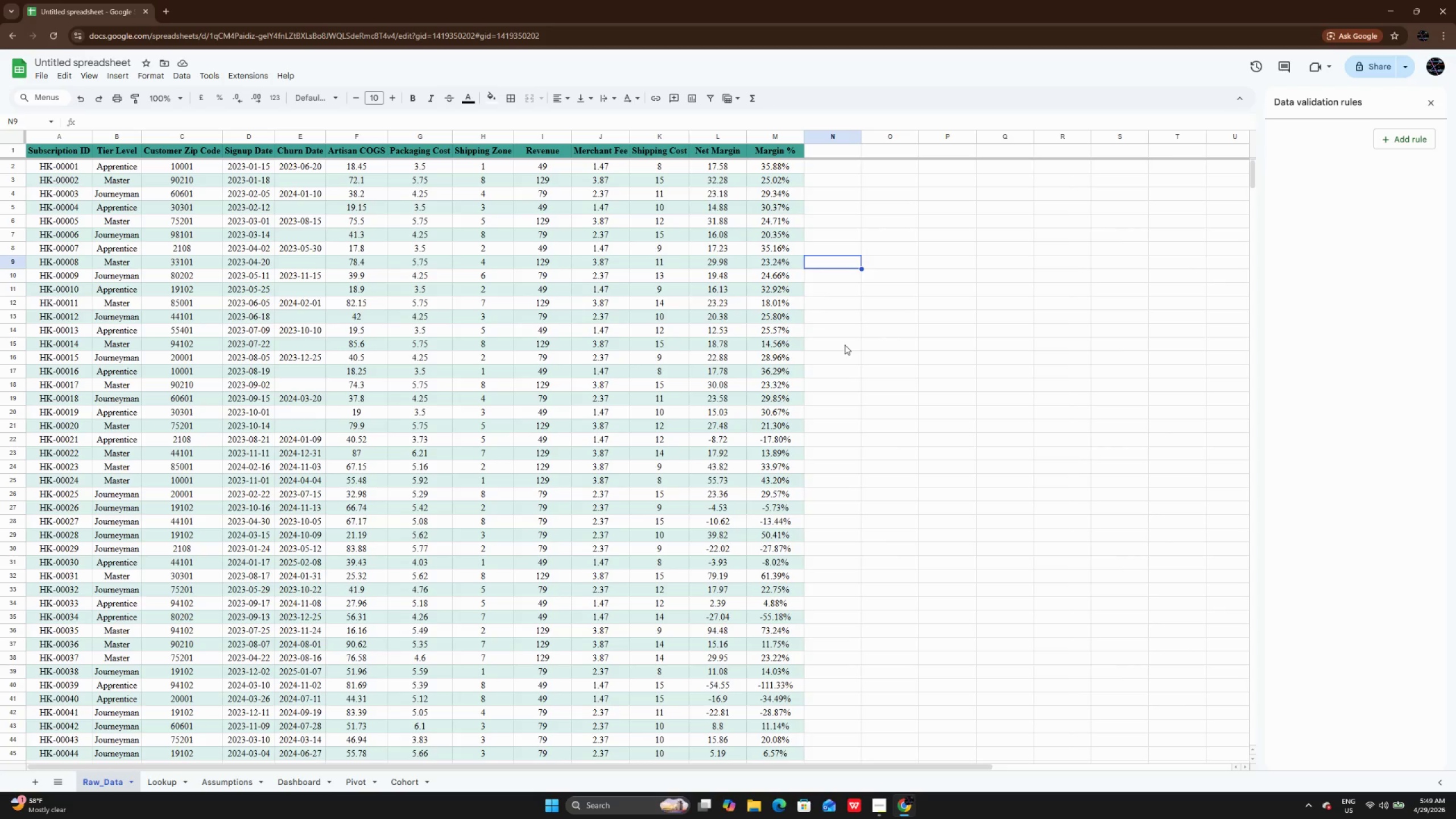 
key(ArrowUp)
 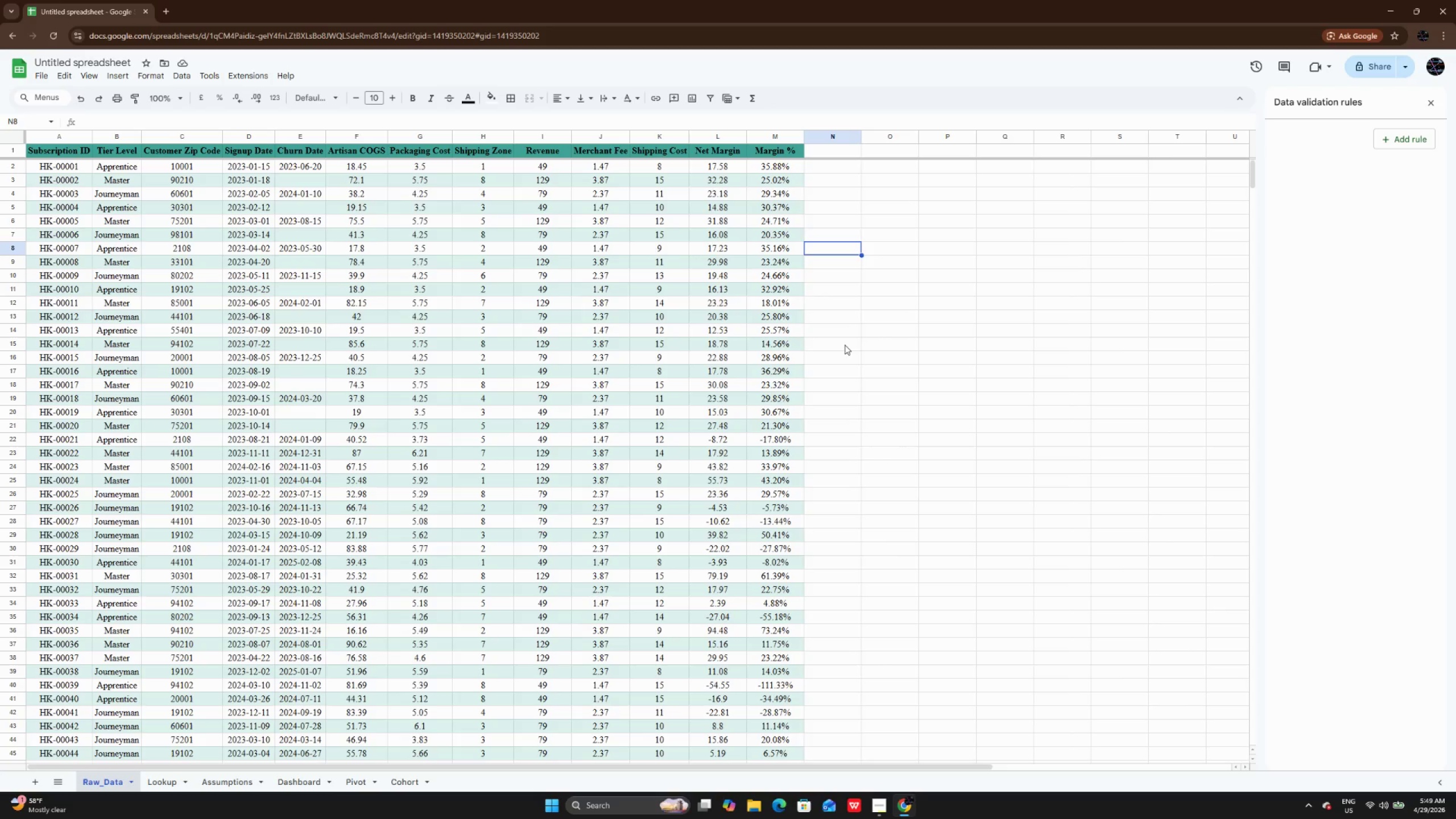 
key(ArrowUp)
 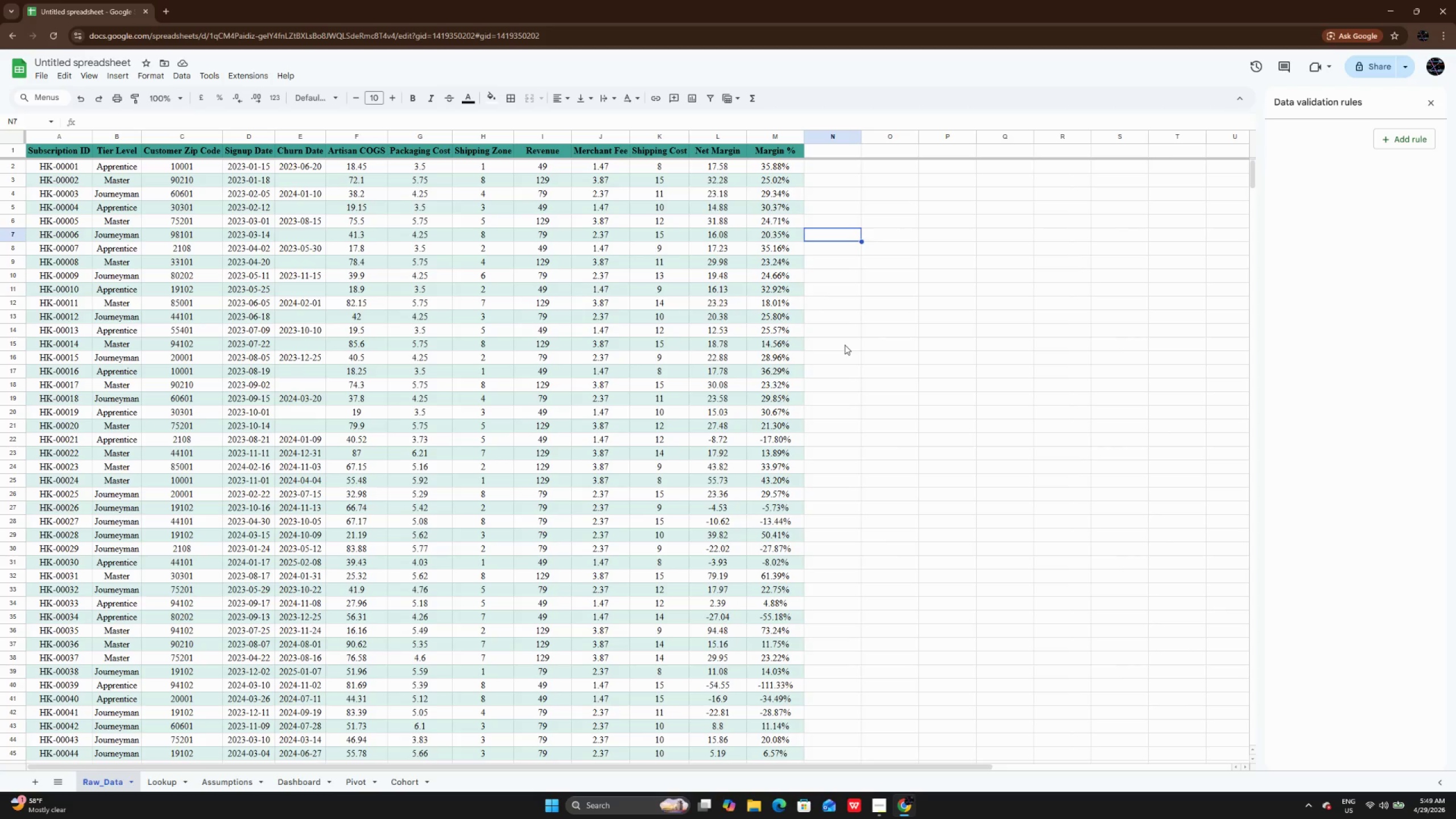 
key(ArrowUp)
 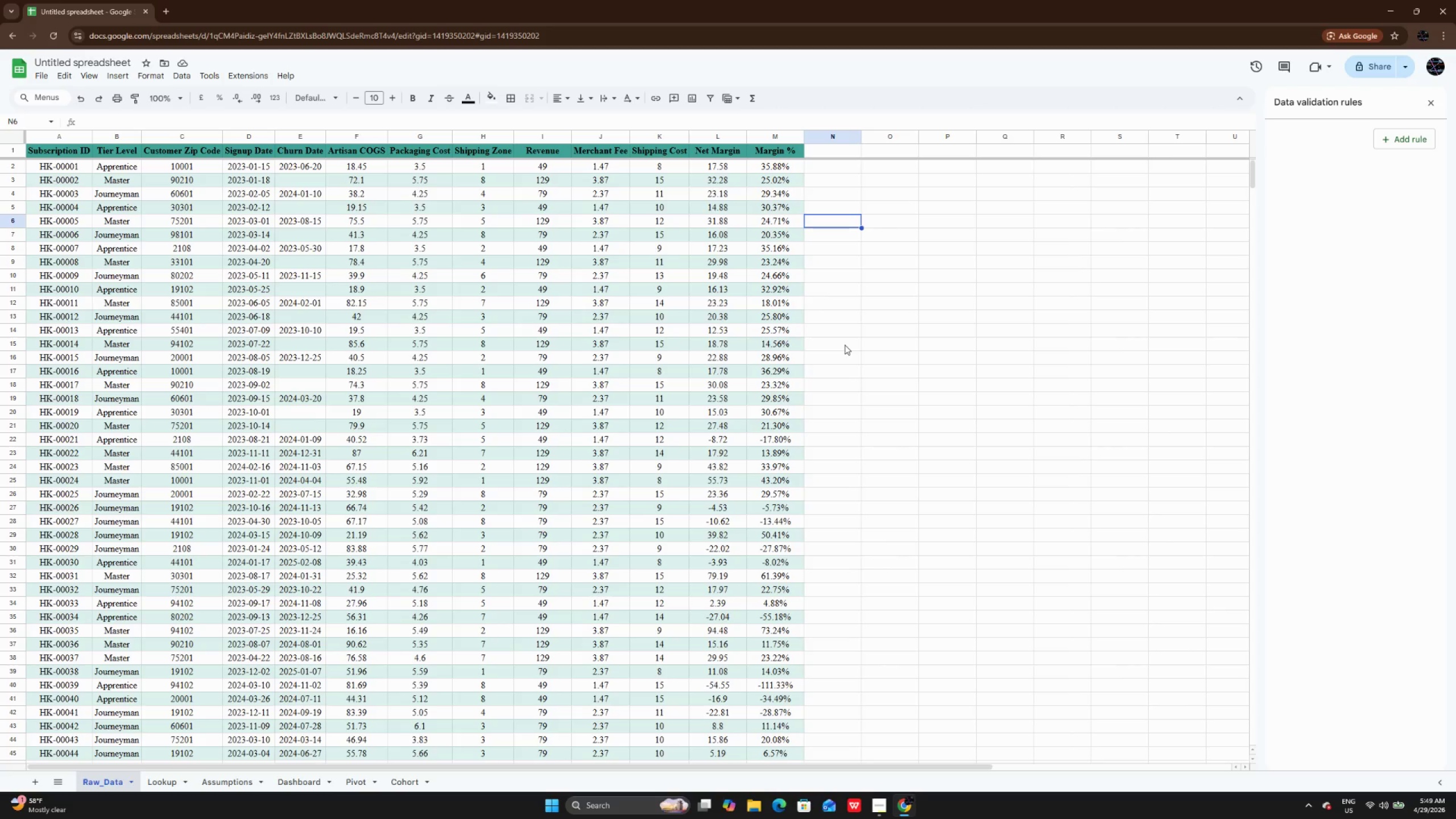 
key(ArrowUp)
 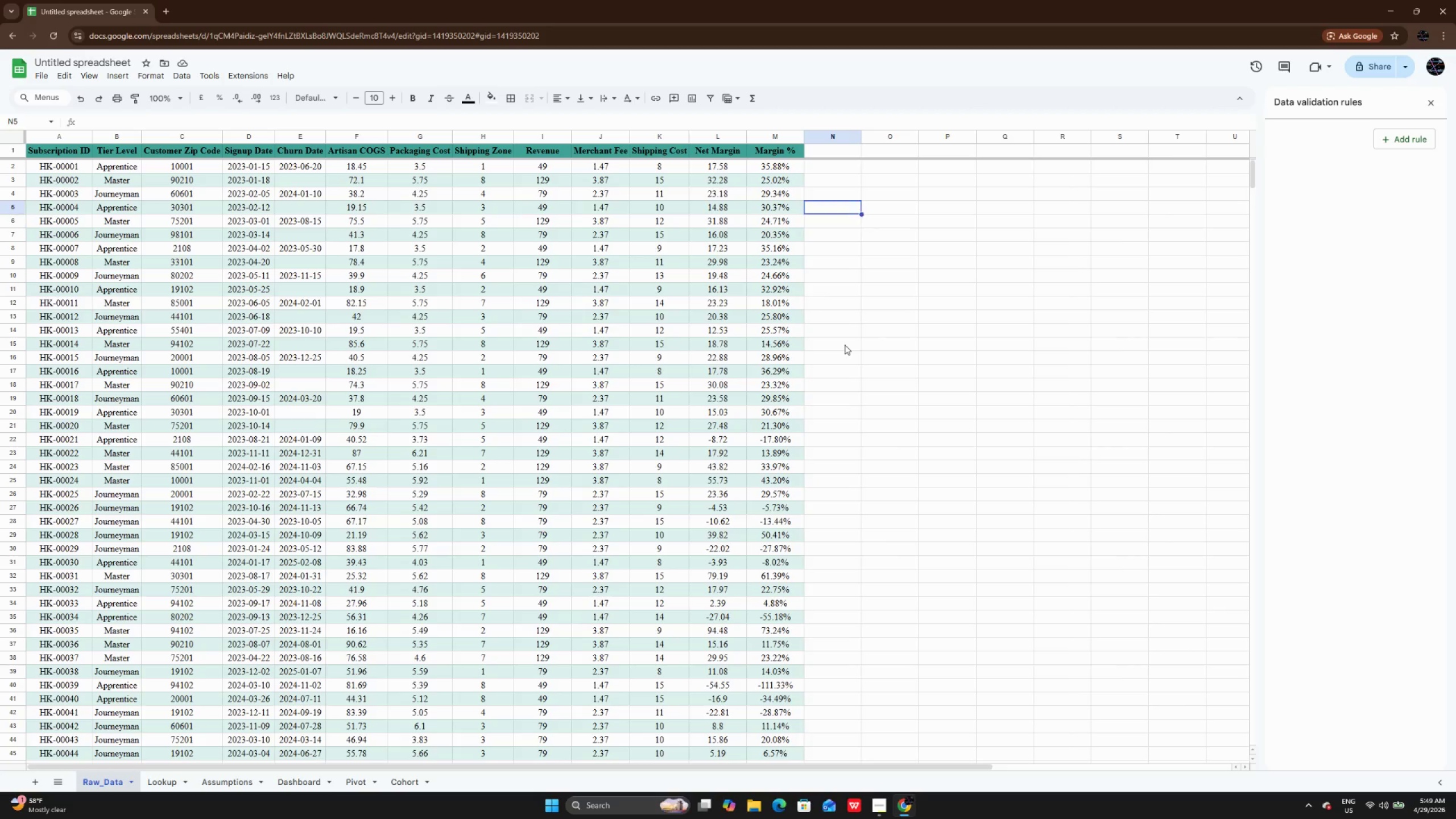 
key(ArrowUp)
 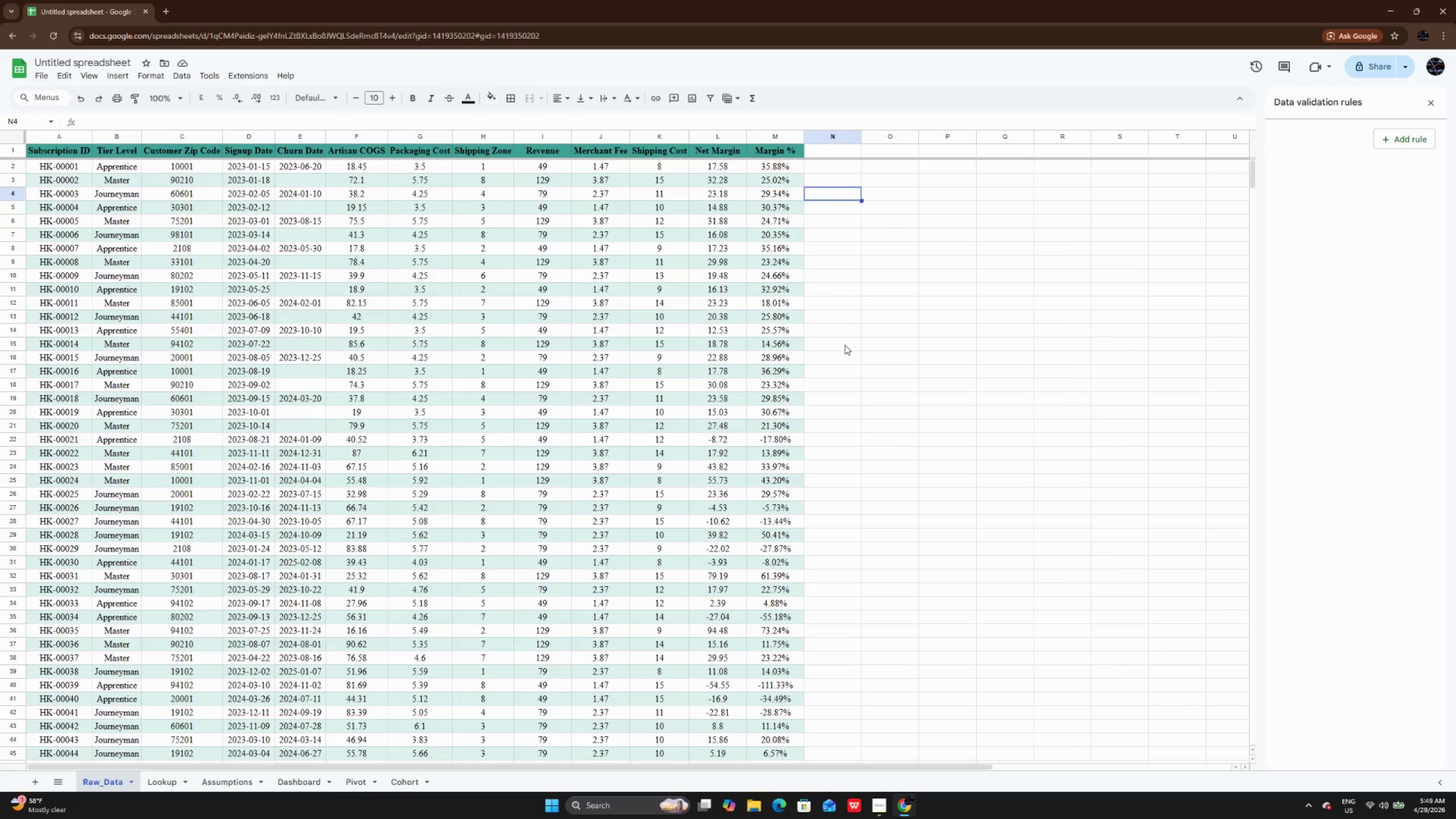 
key(ArrowUp)
 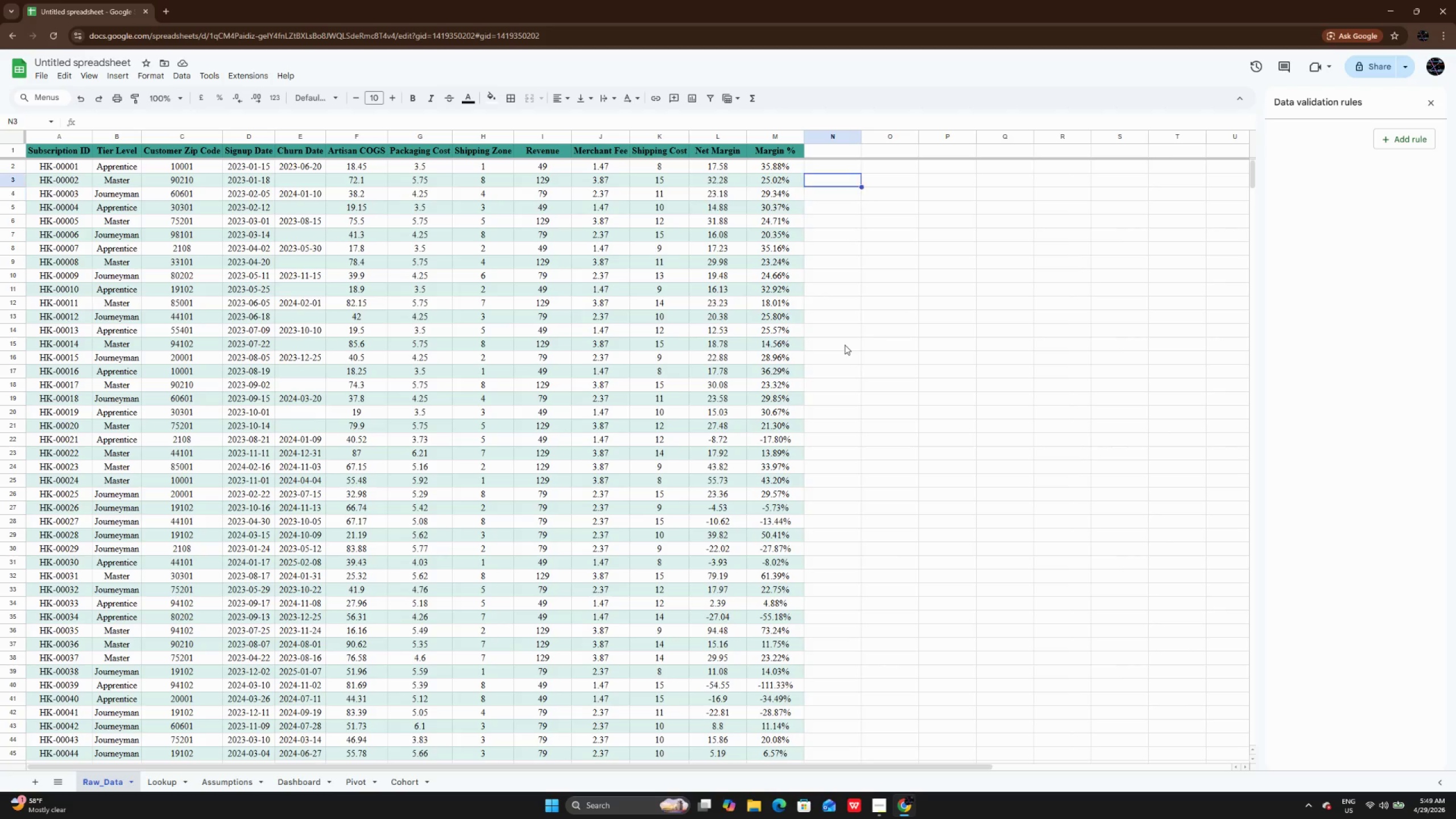 
key(ArrowUp)
 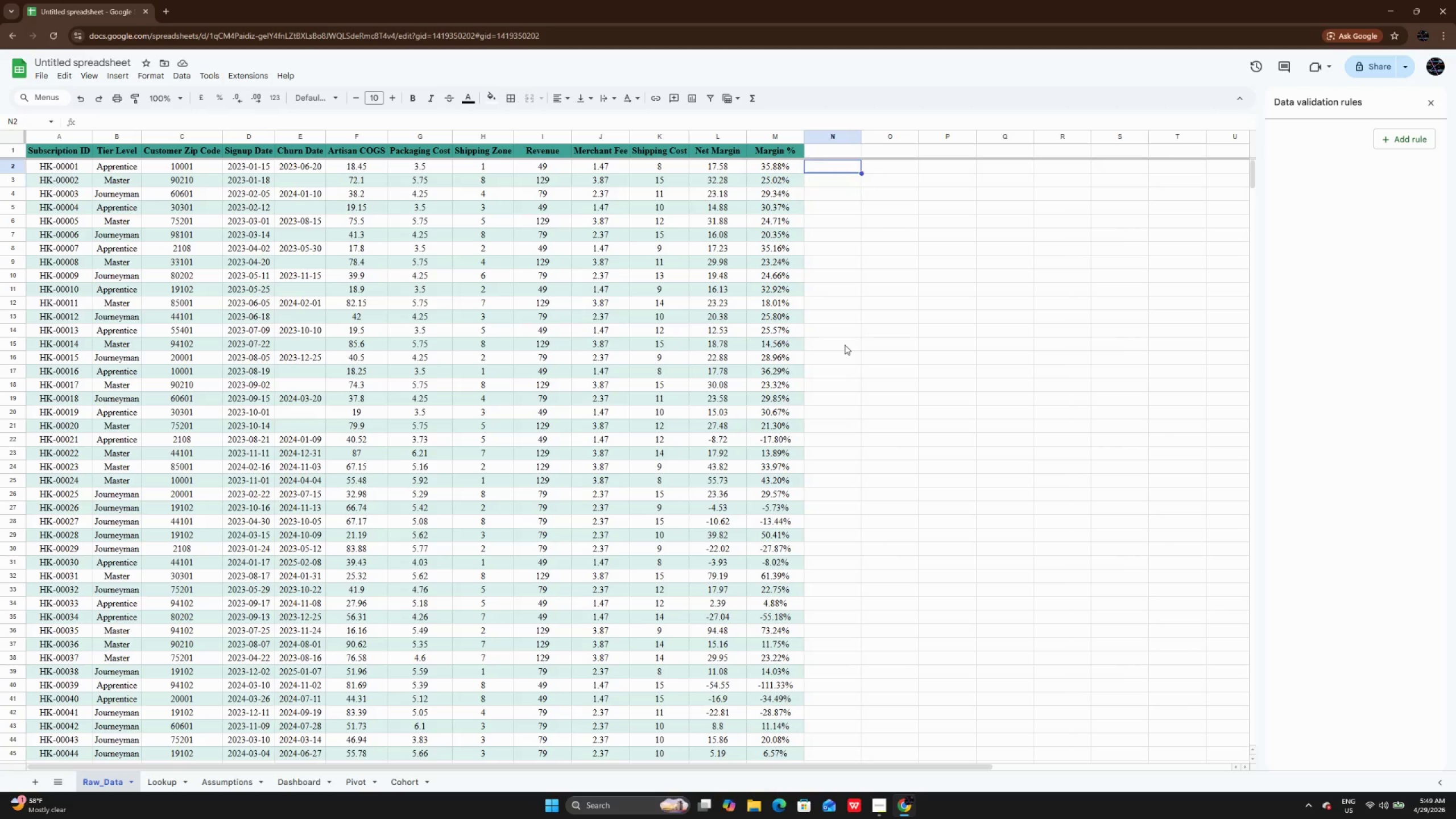 
key(ArrowUp)
 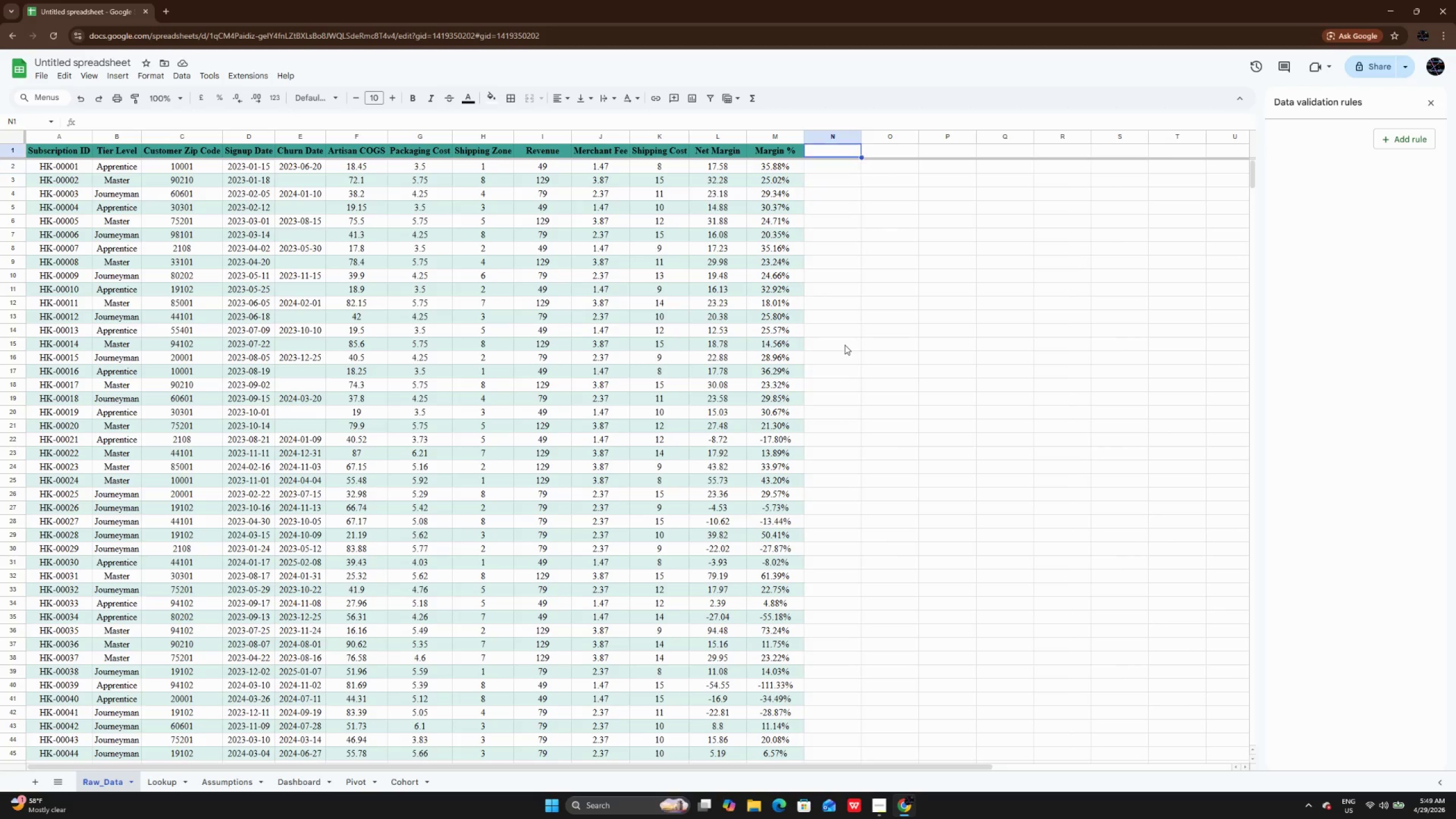 
key(ArrowUp)
 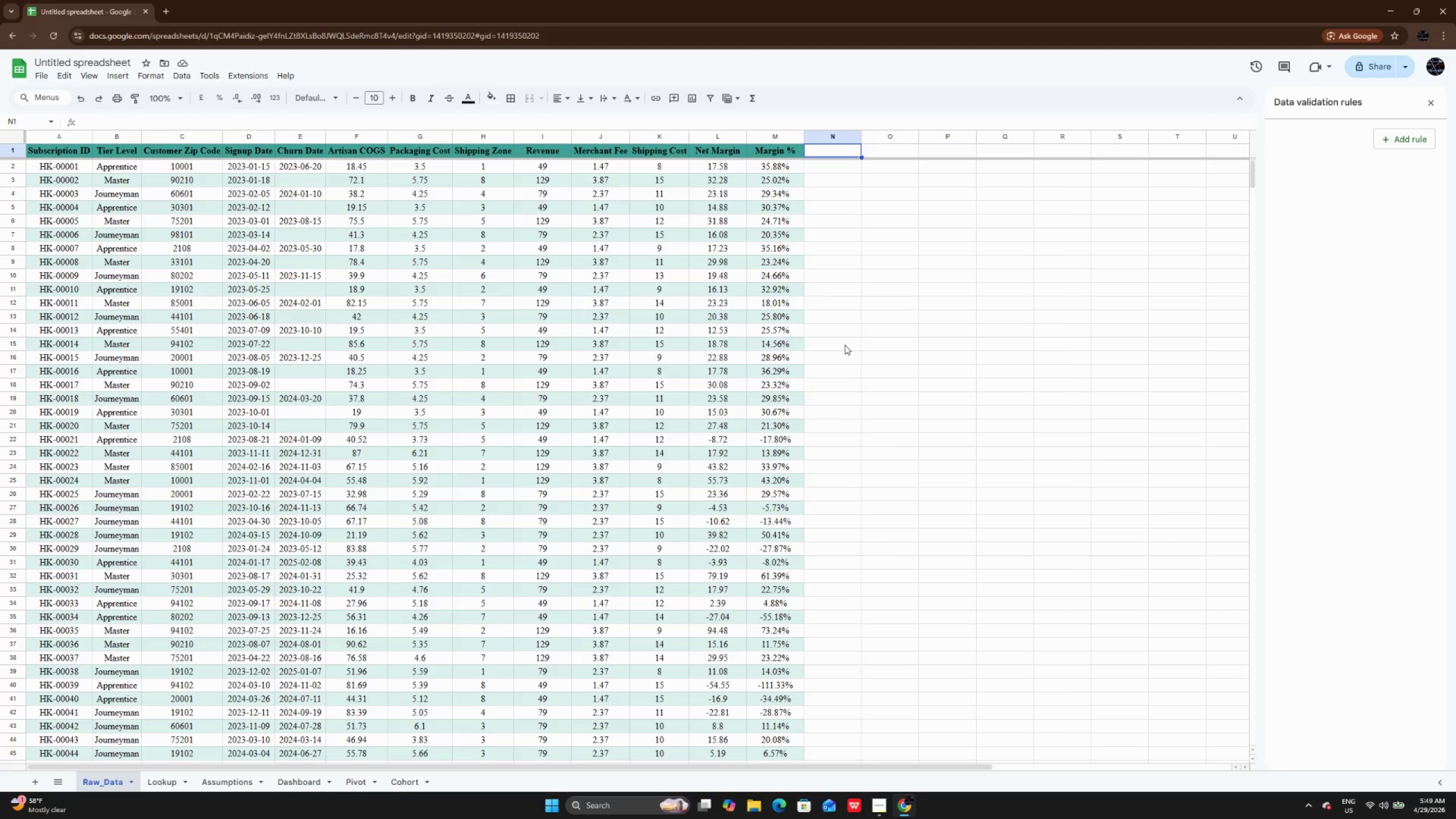 
type(a)
key(Backspace)
type(aC)
key(Backspace)
key(Backspace)
type(Active )
 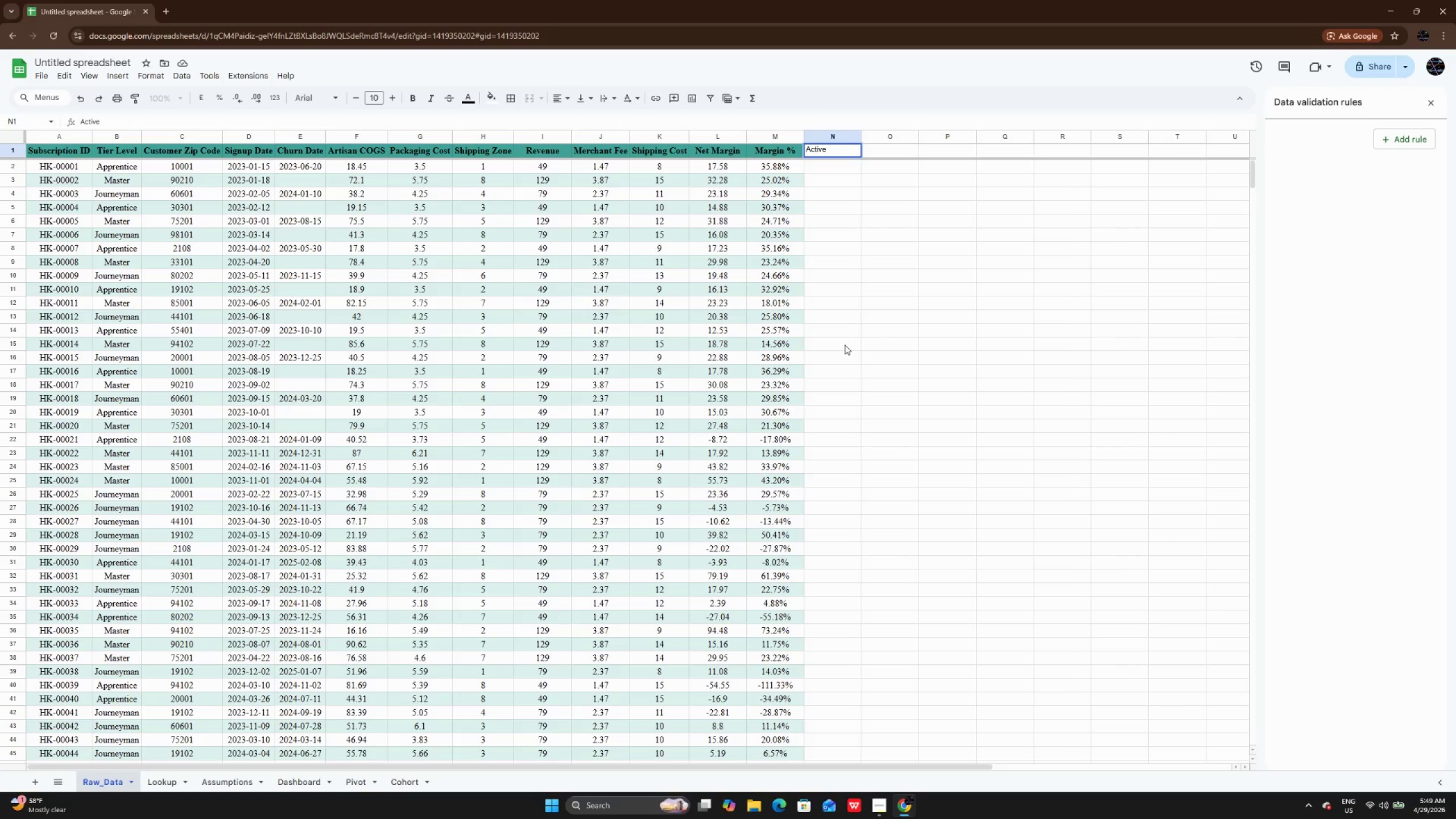 
type(Months)
 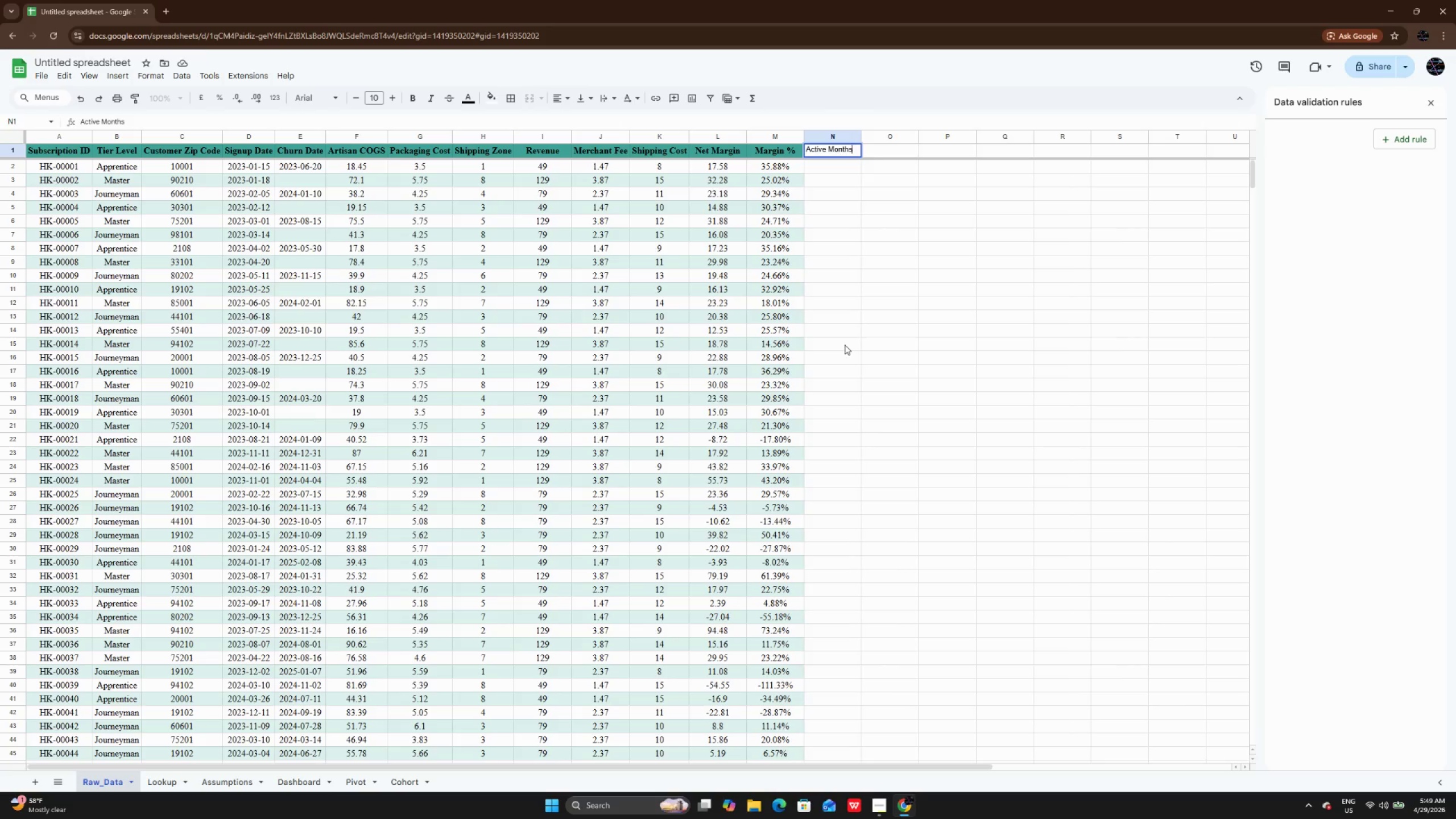 
key(Enter)
 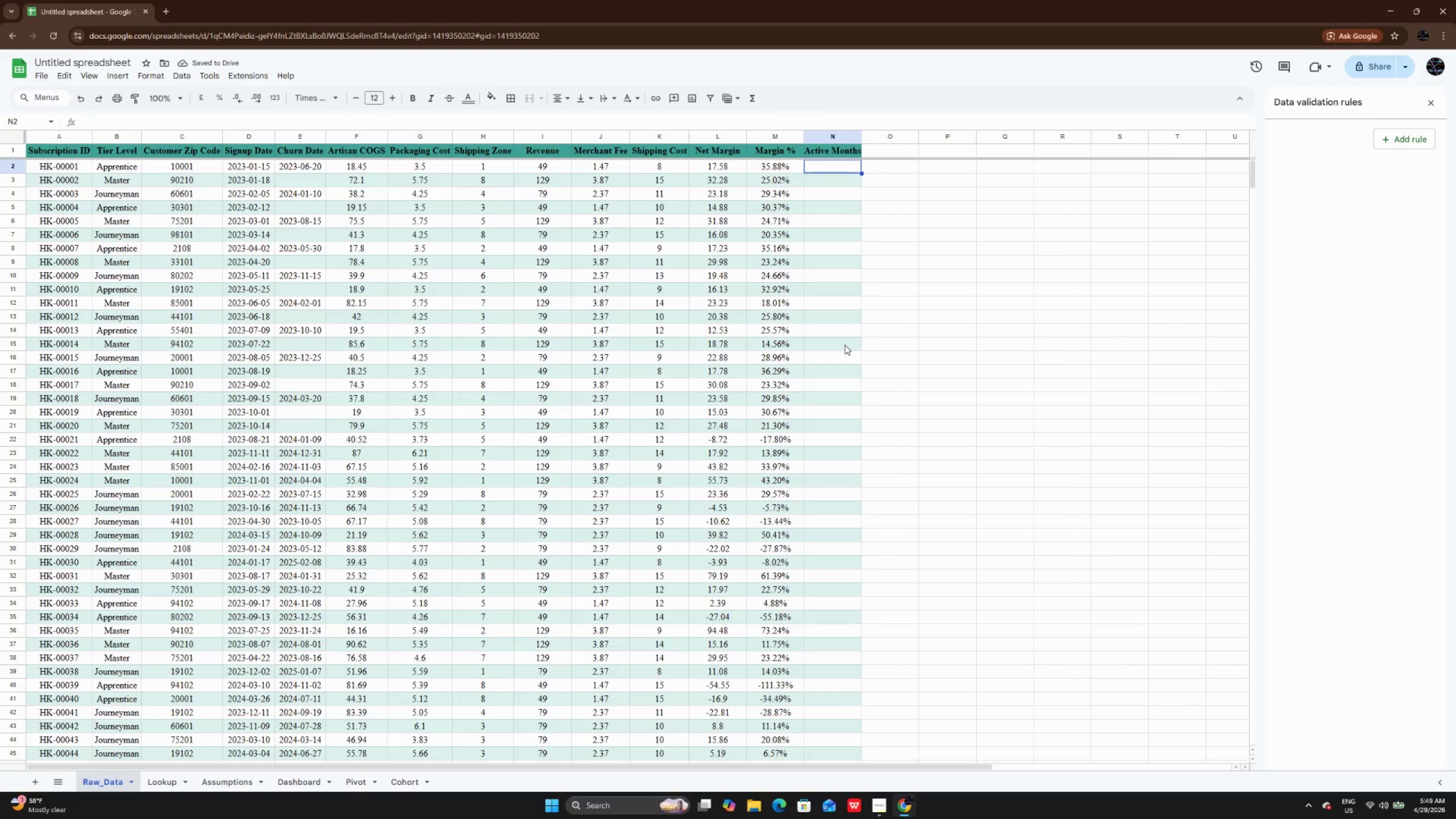 
type(=ID)
key(Backspace)
type(F)
 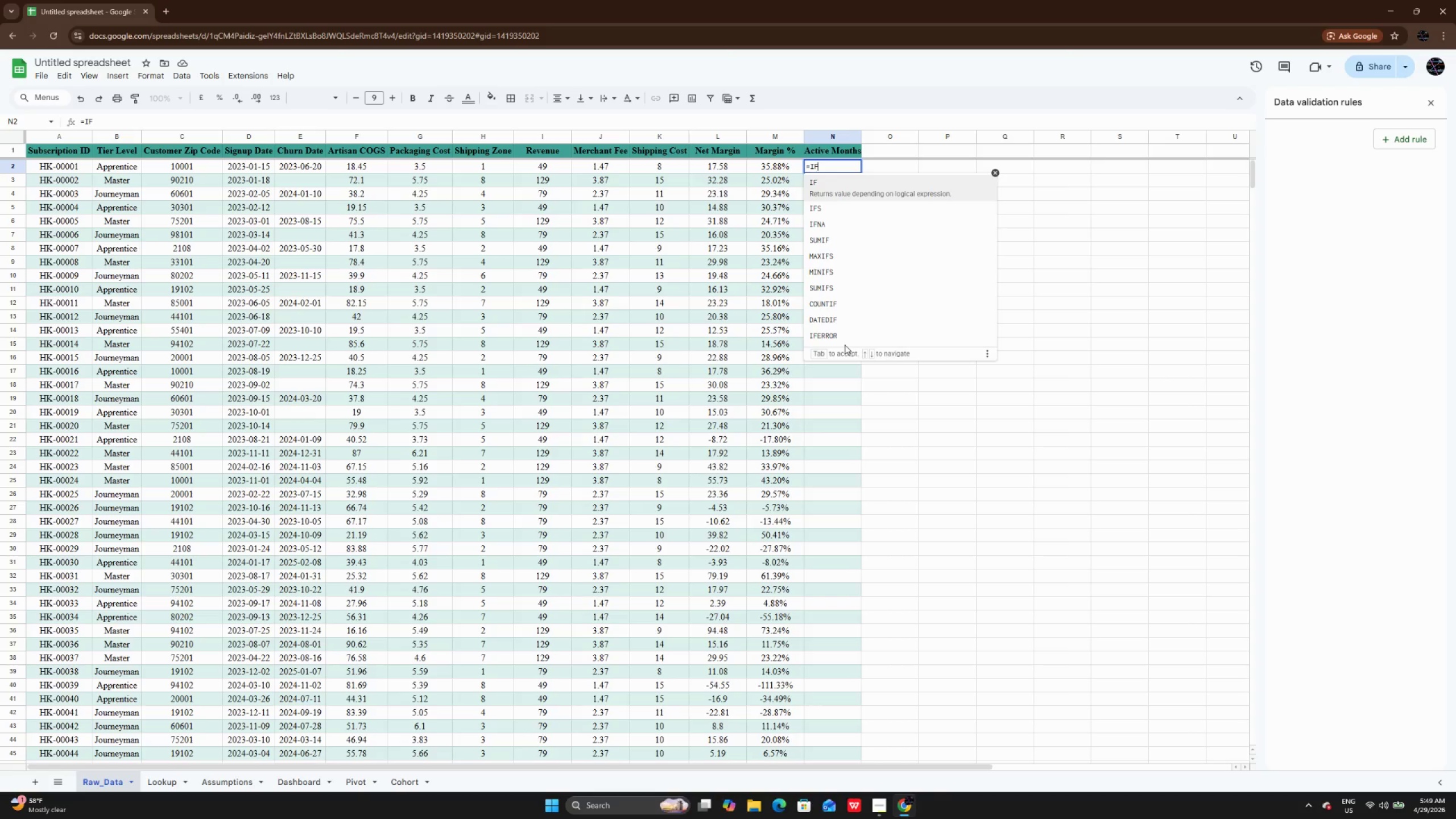 
type((E2="")
 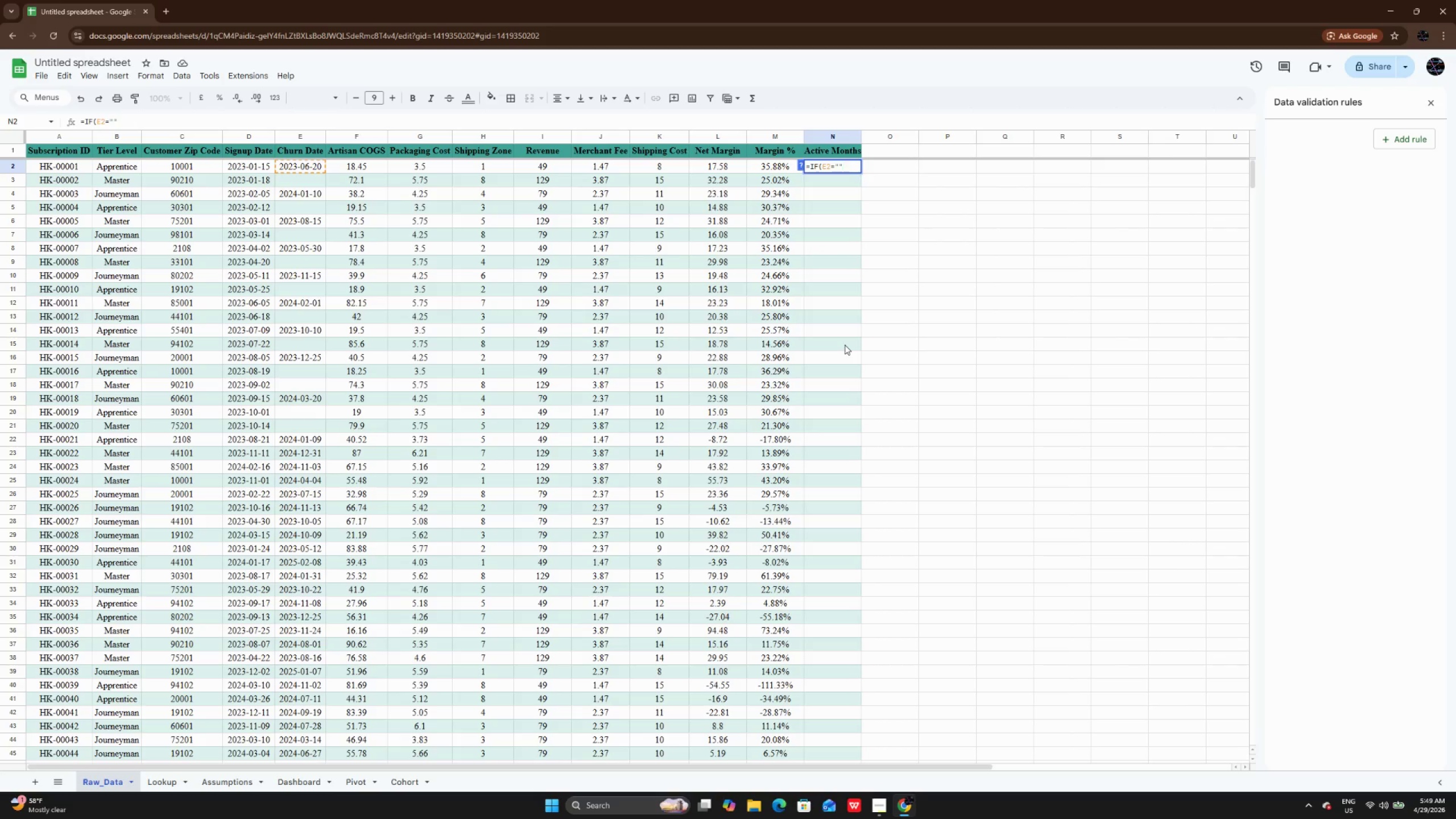 
type(,DAT)
 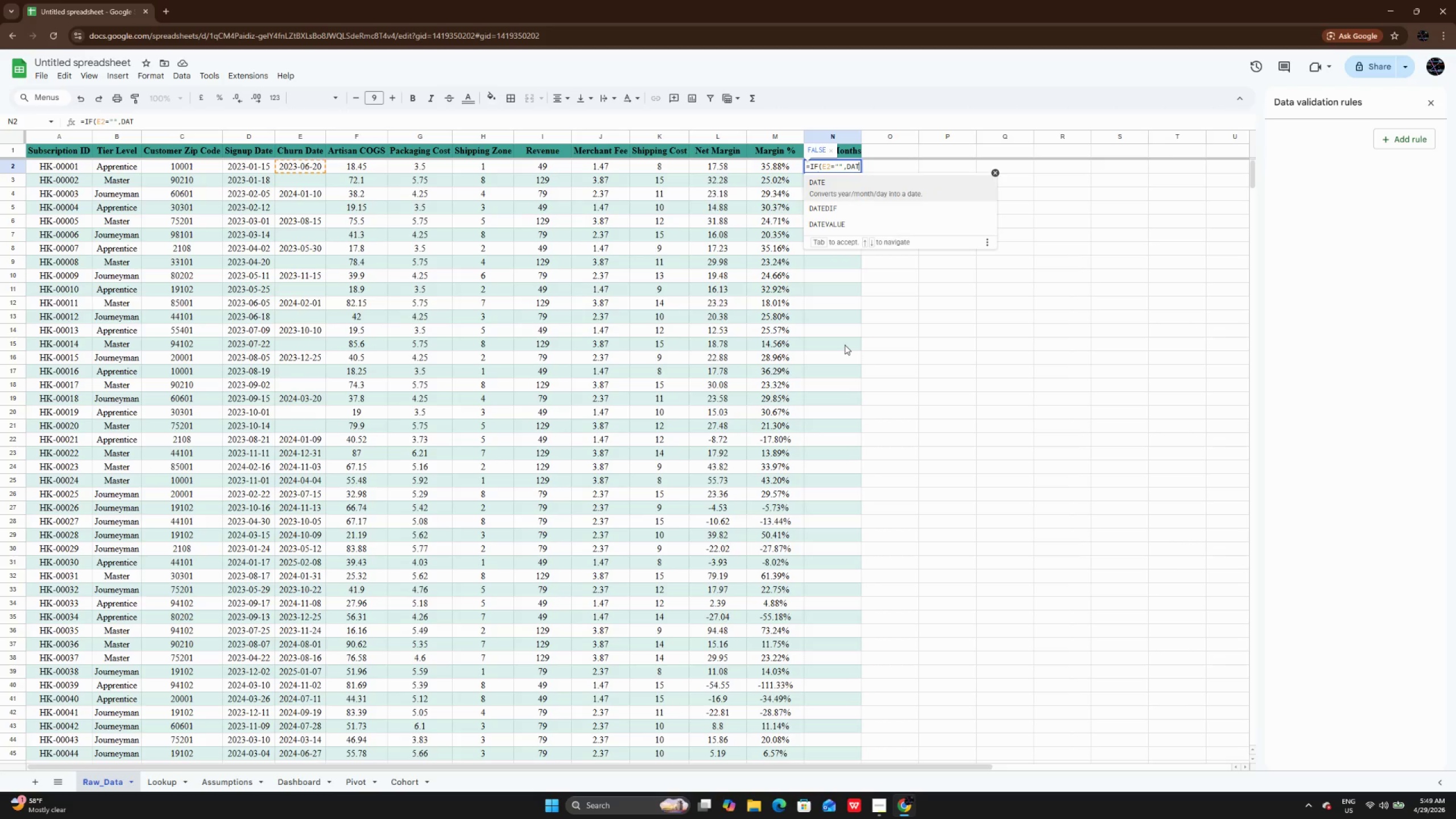 
type(EDIF)
 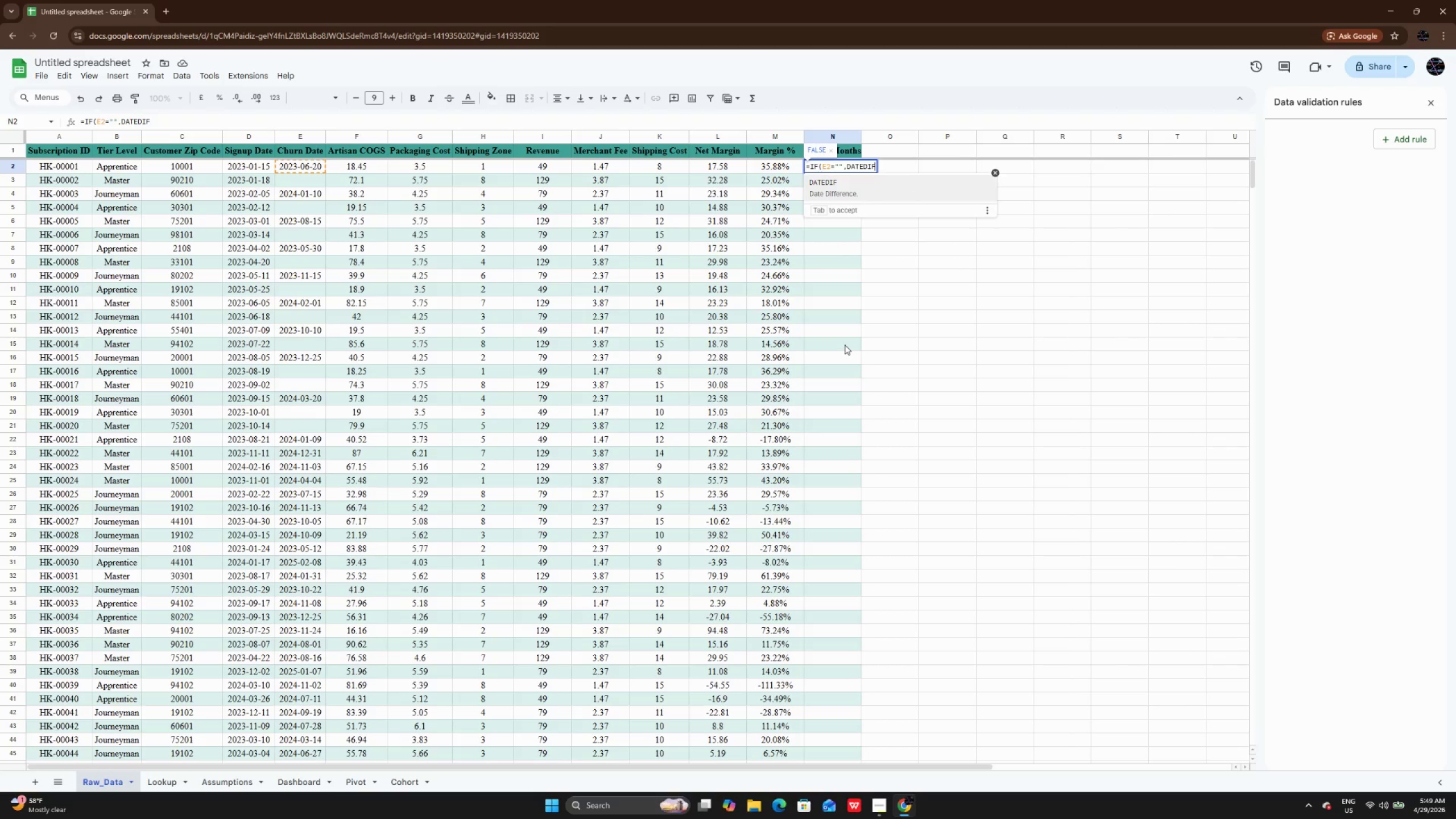 
type((D2,)
 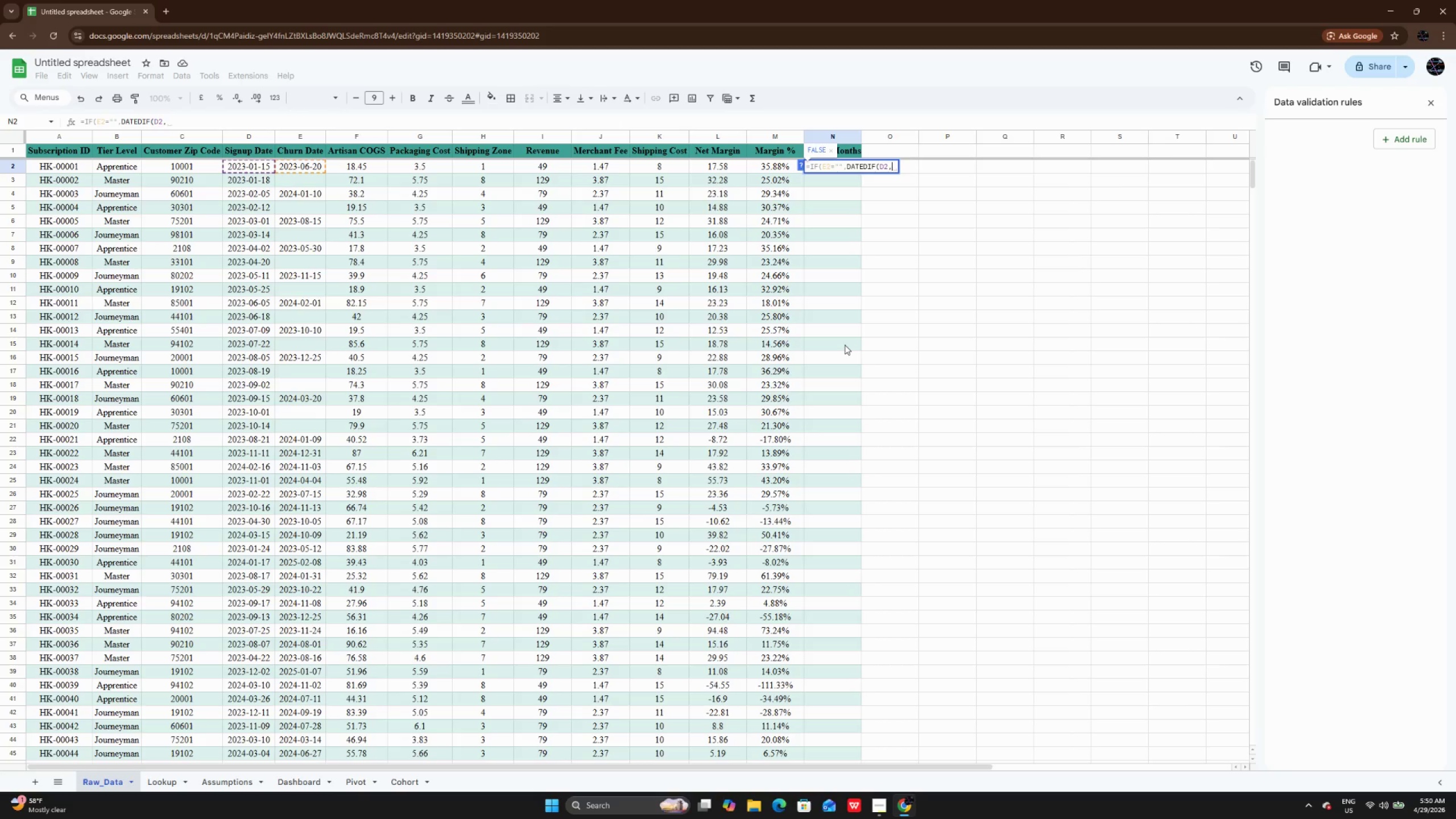 
type(TODAY(),"")
 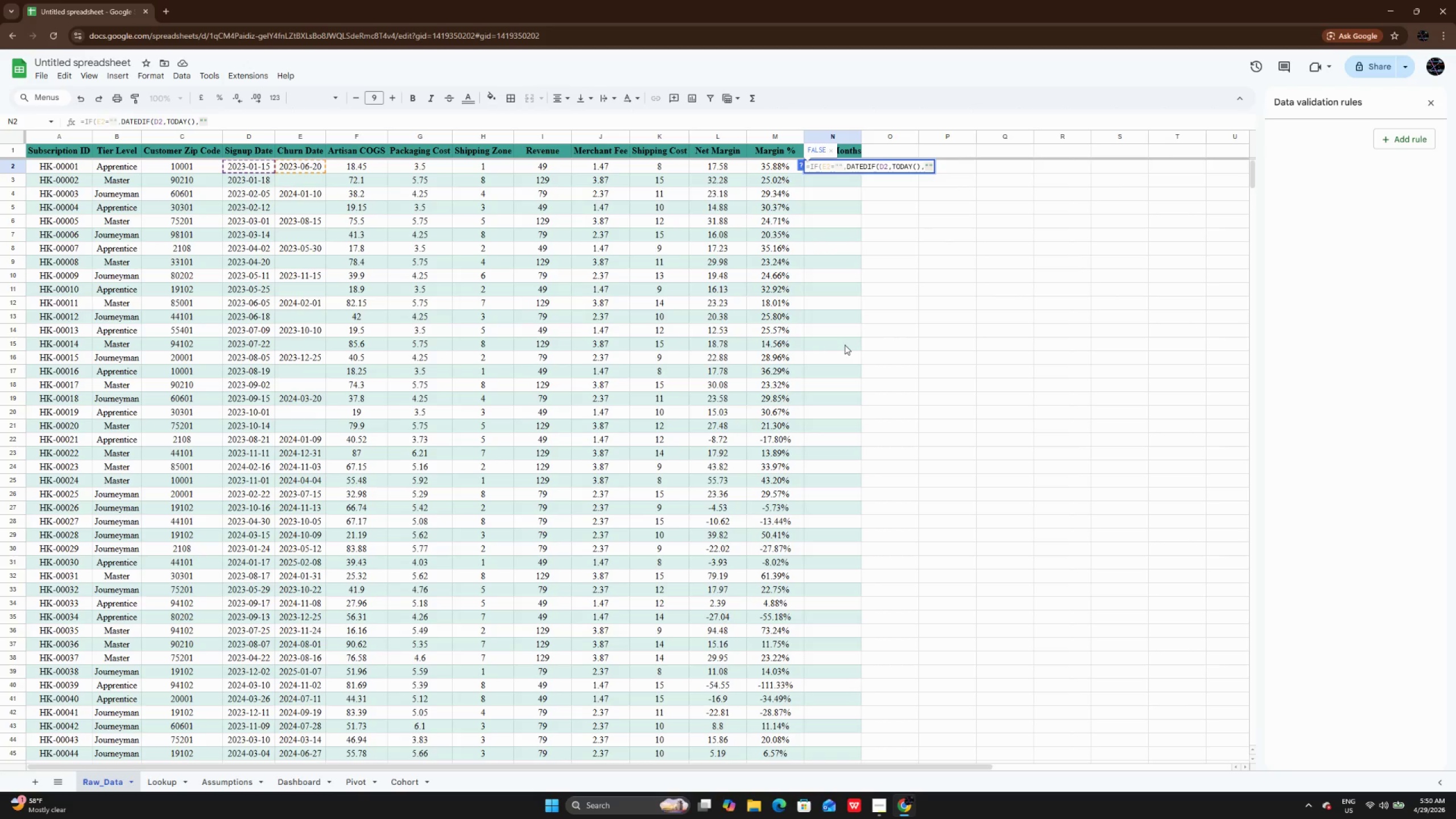 
key(ArrowLeft)
 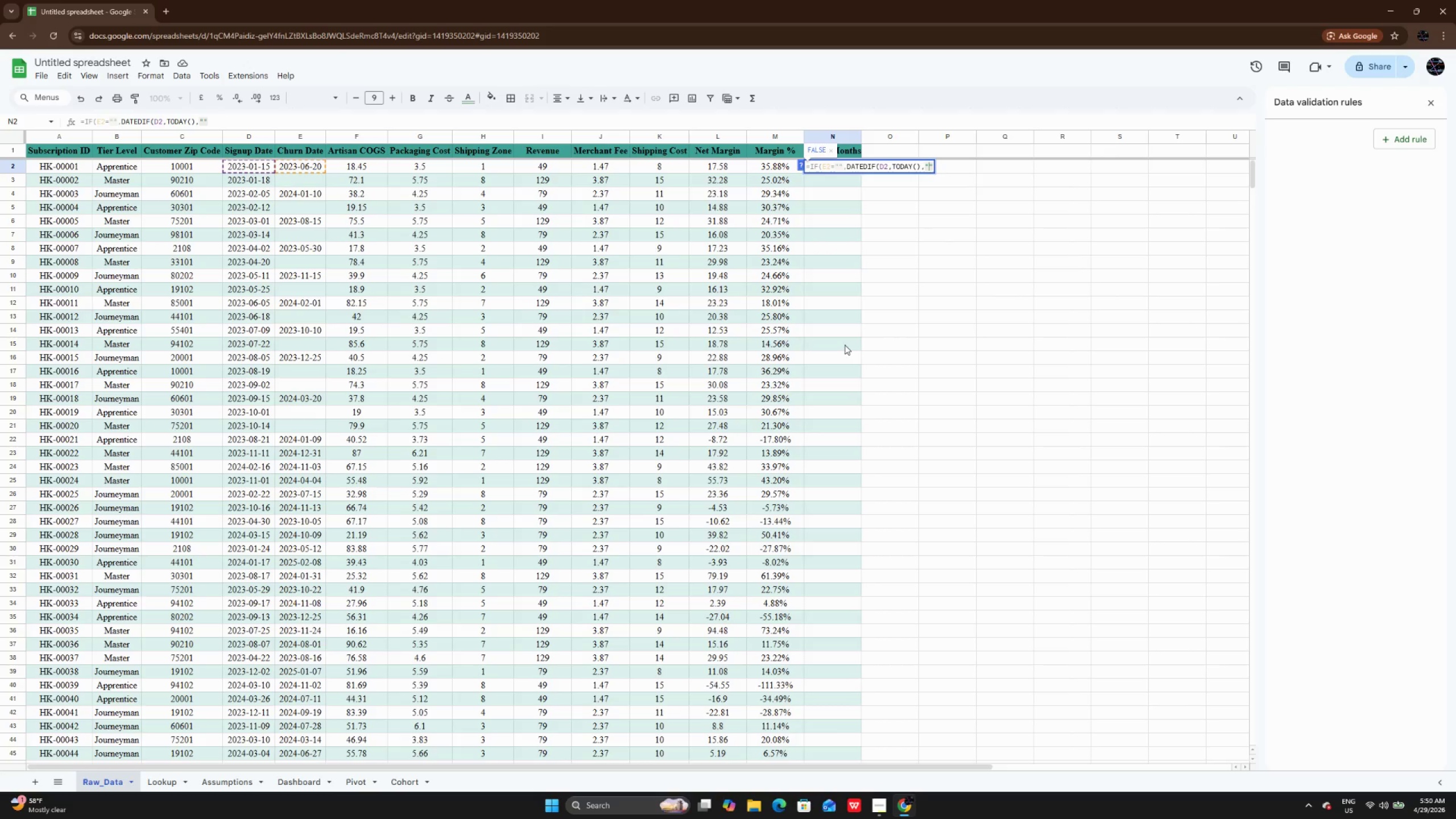 
key(M)
 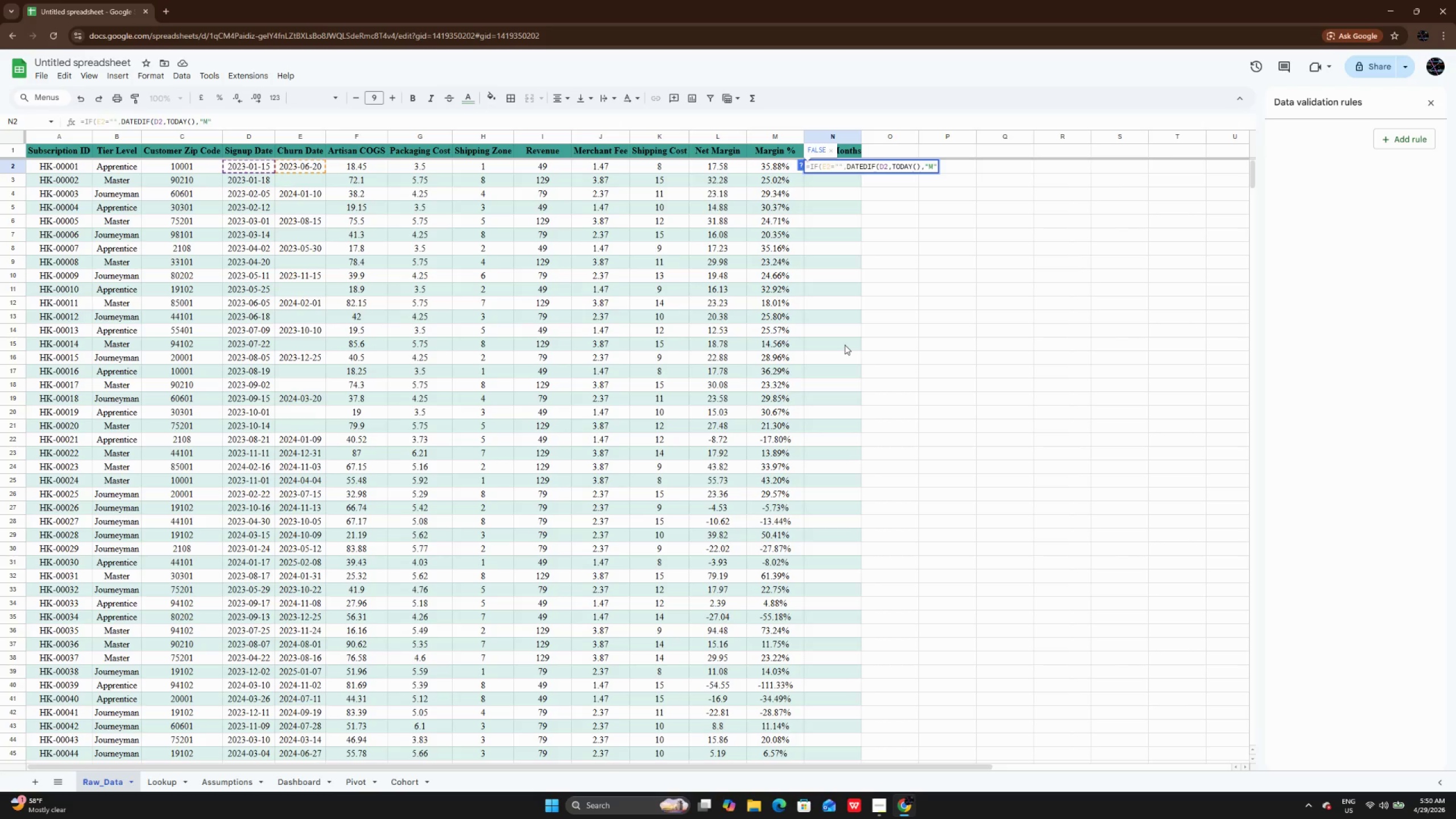 
key(ArrowRight)
 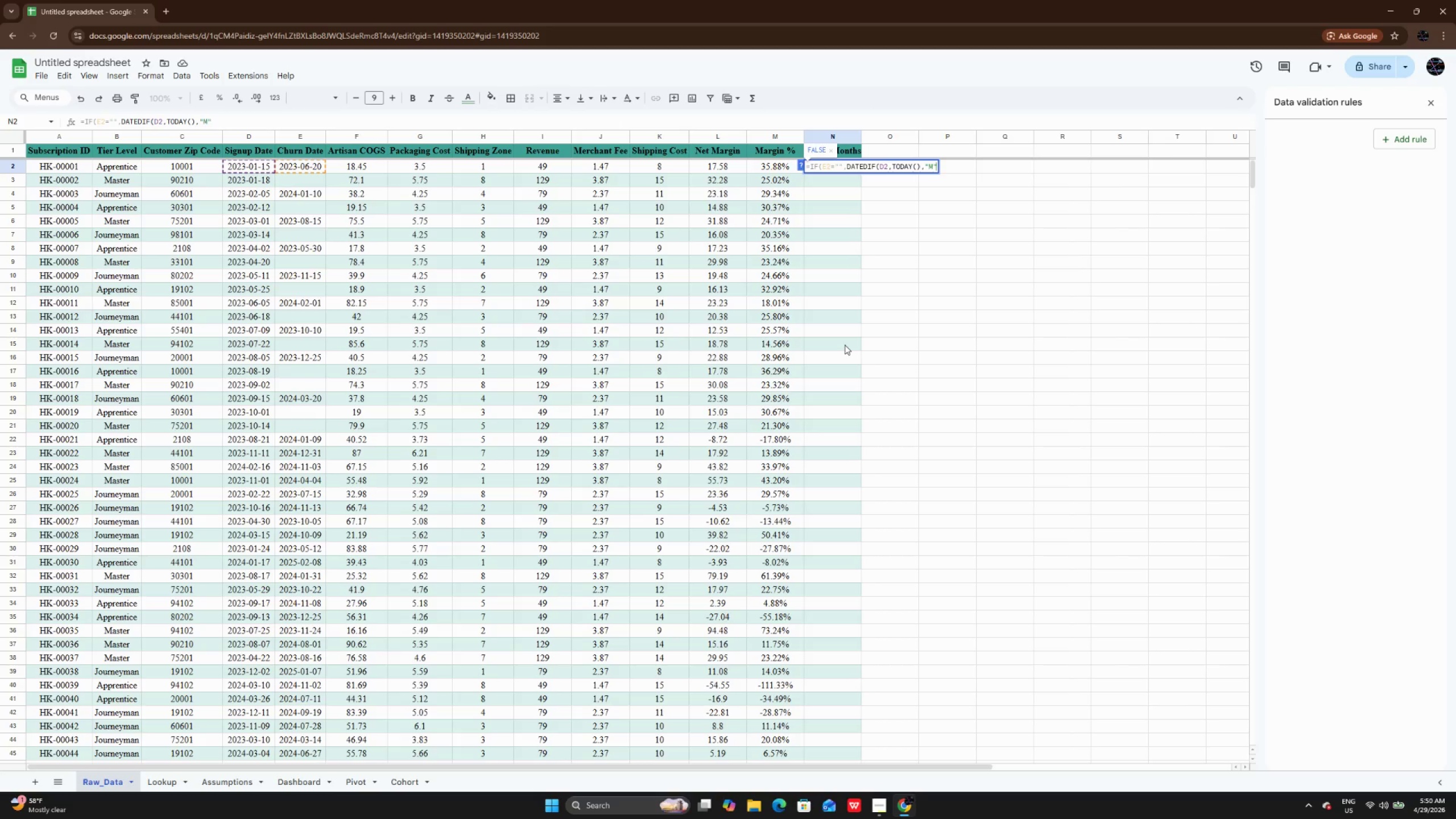 
type(),DATEDIF()))
 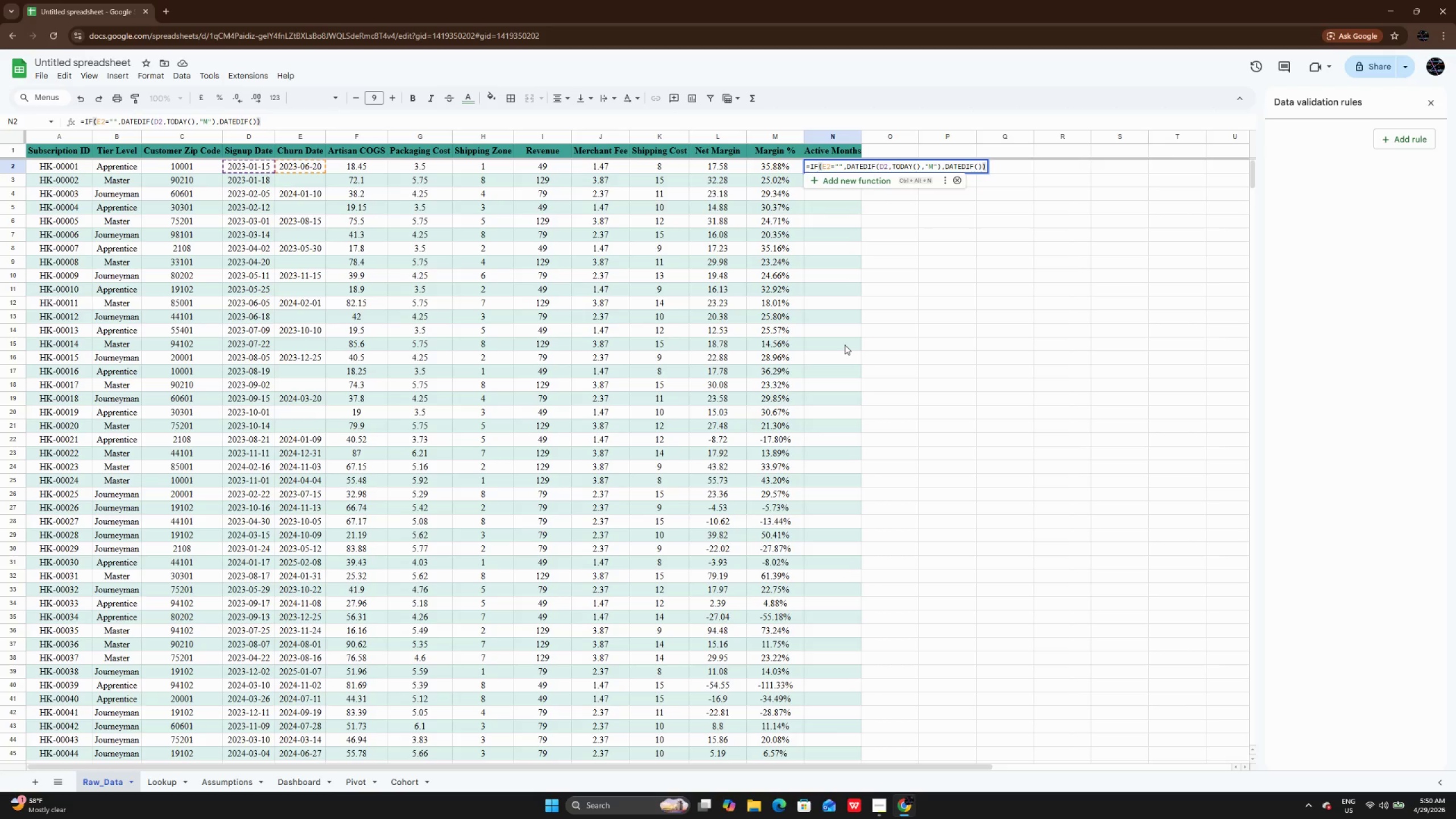 
key(ArrowLeft)
 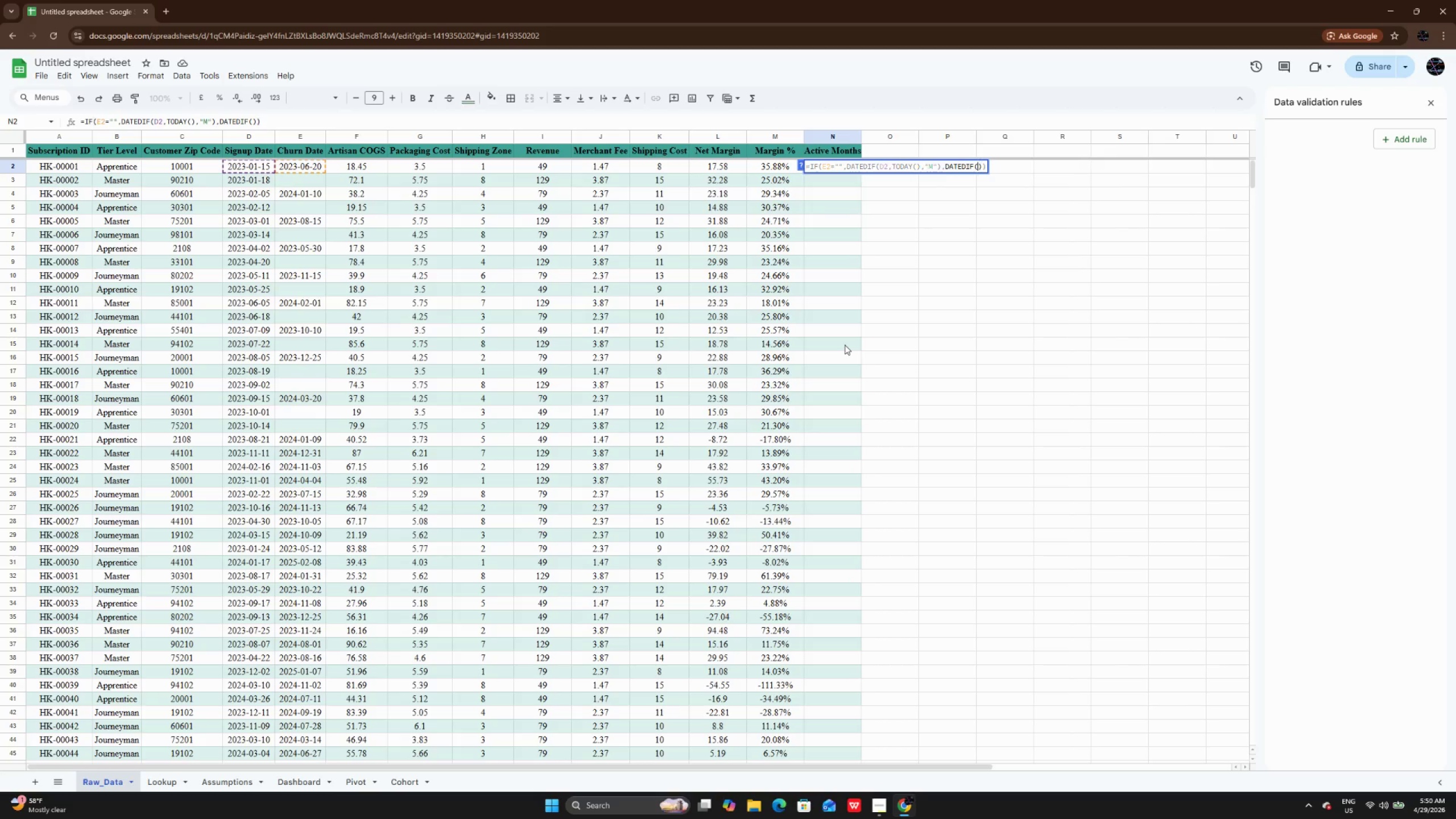 
key(ArrowLeft)
 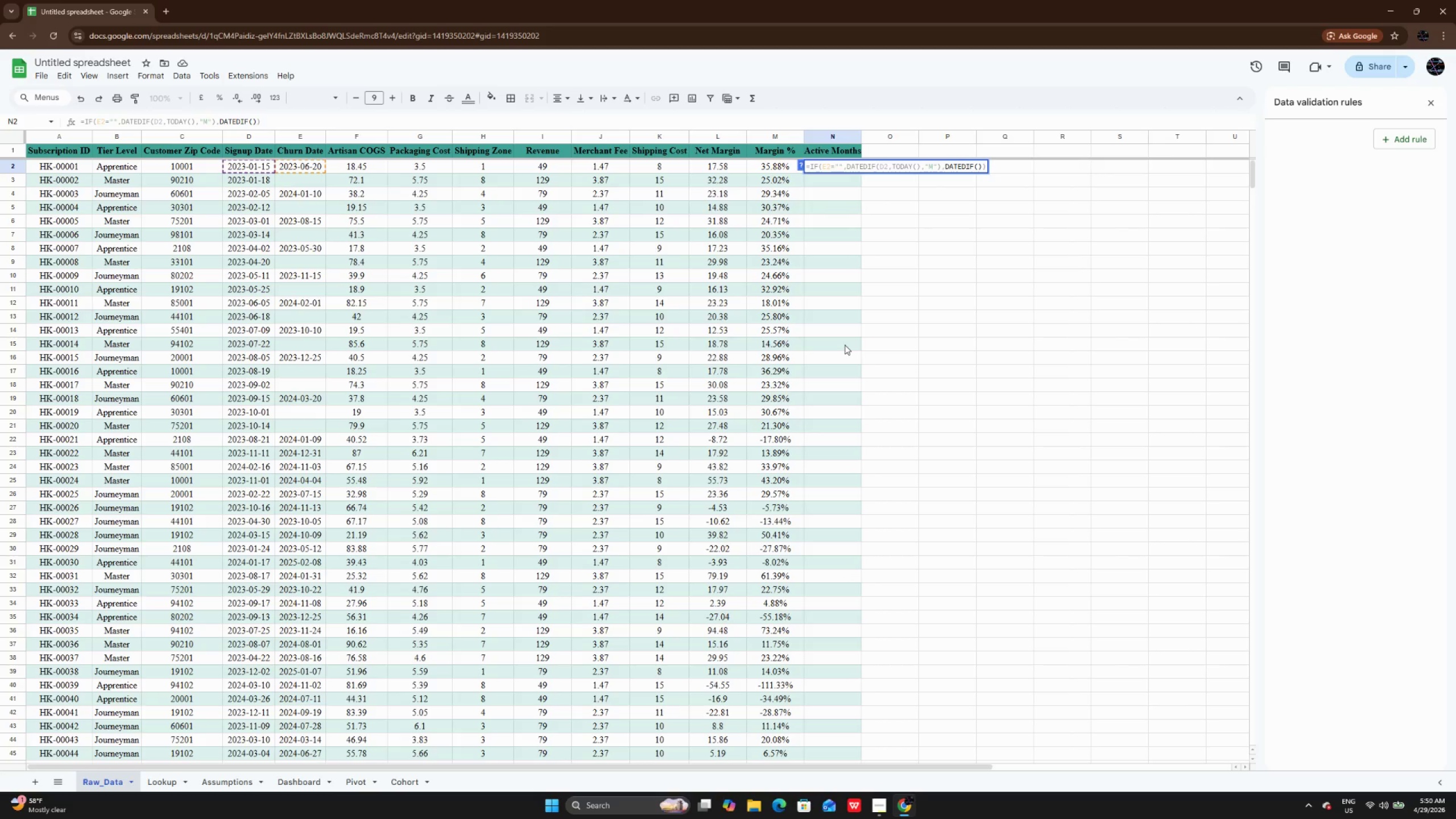 
type(D2,E2,"")
 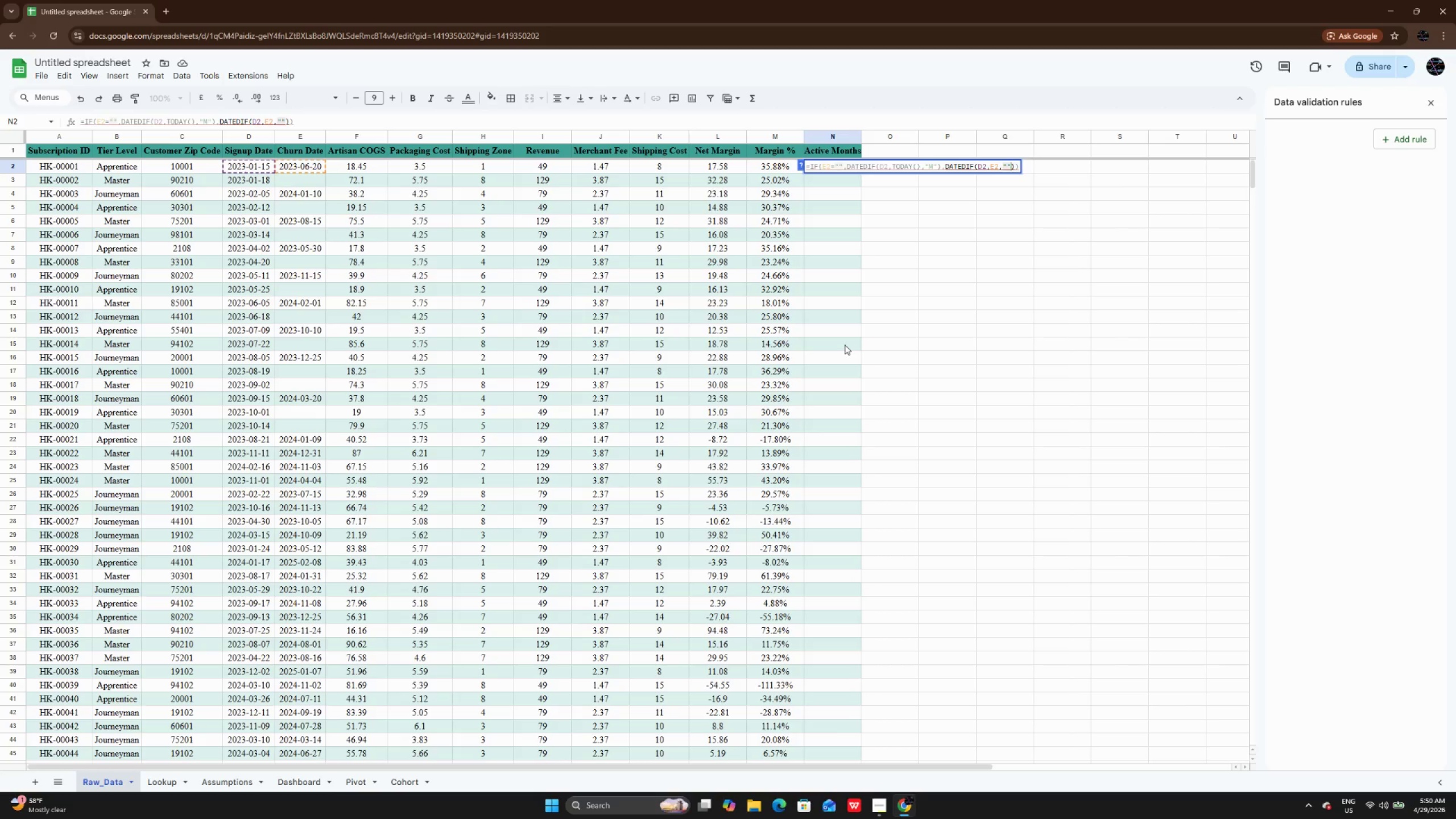 
key(ArrowLeft)
 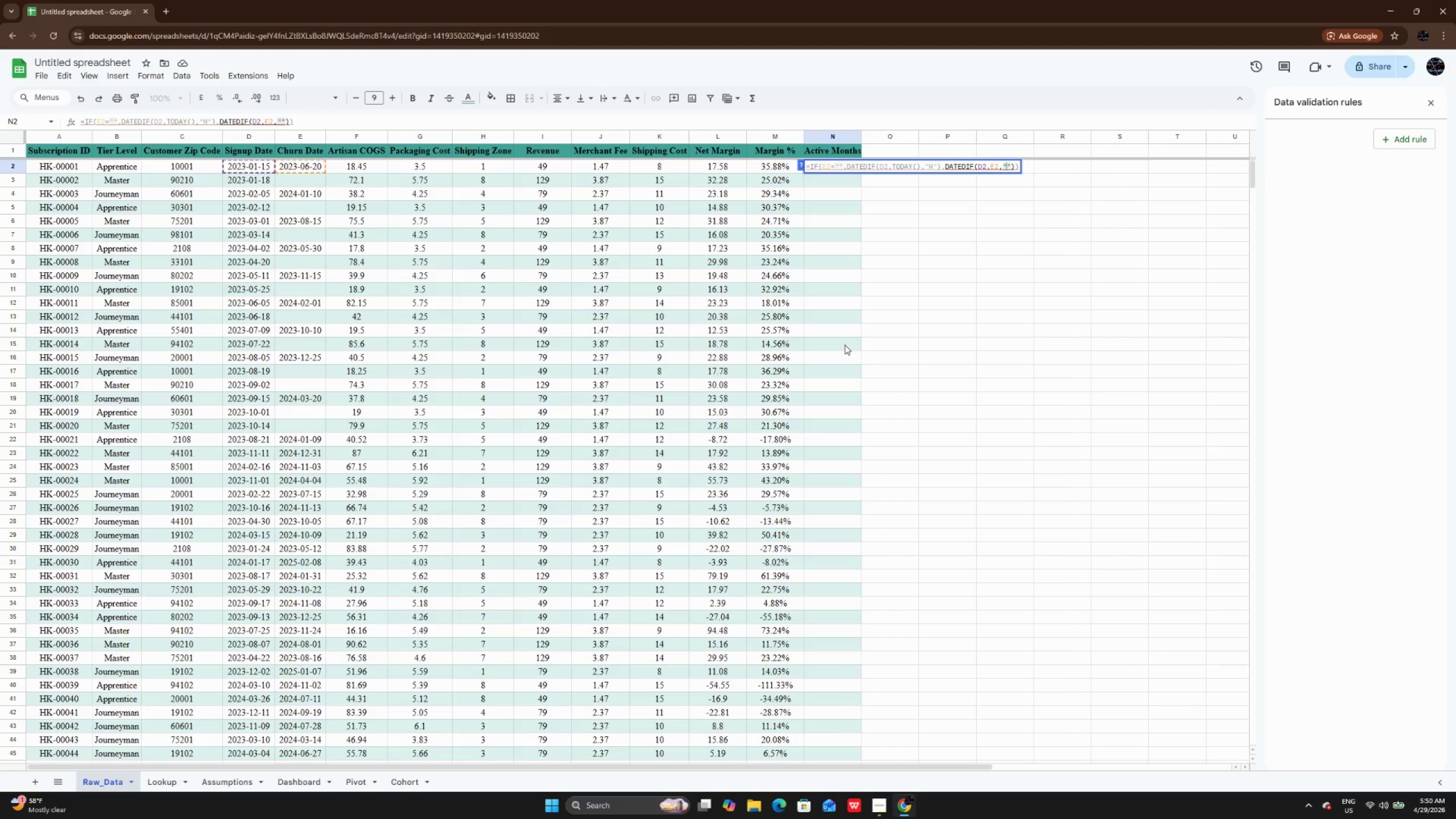 
key(M)
 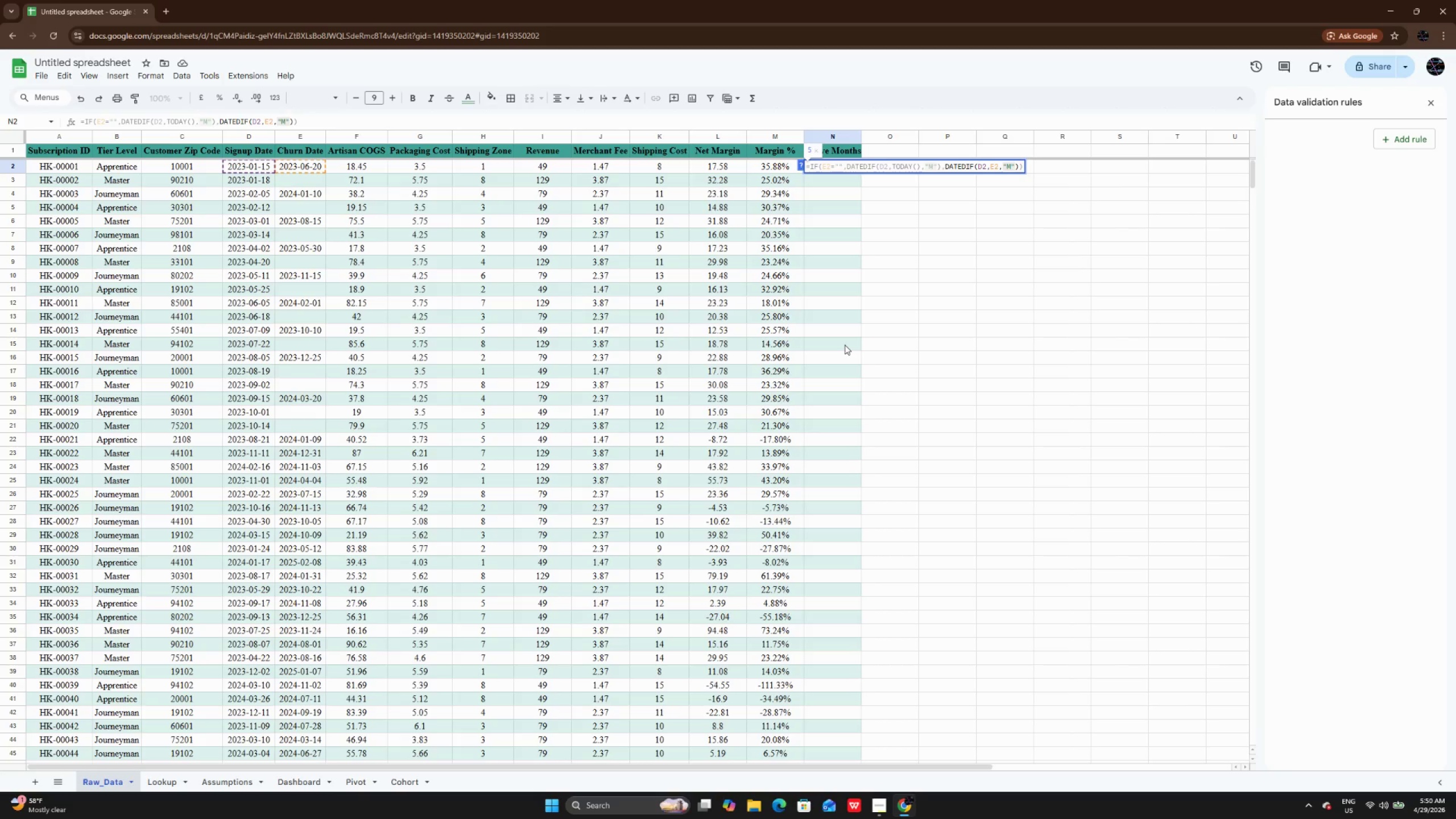 
key(Enter)
 